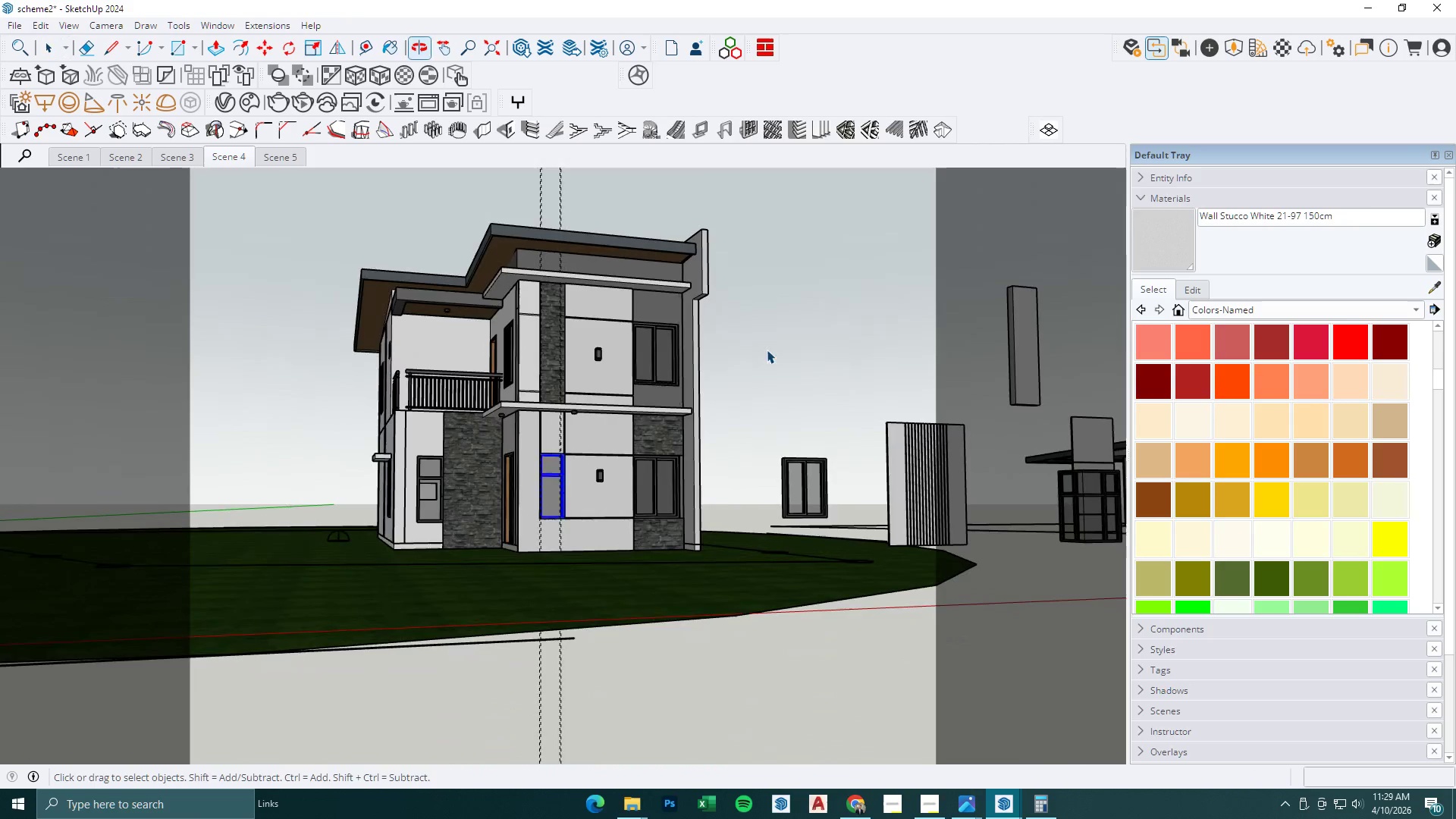 
scroll: coordinate [546, 511], scroll_direction: down, amount: 21.0
 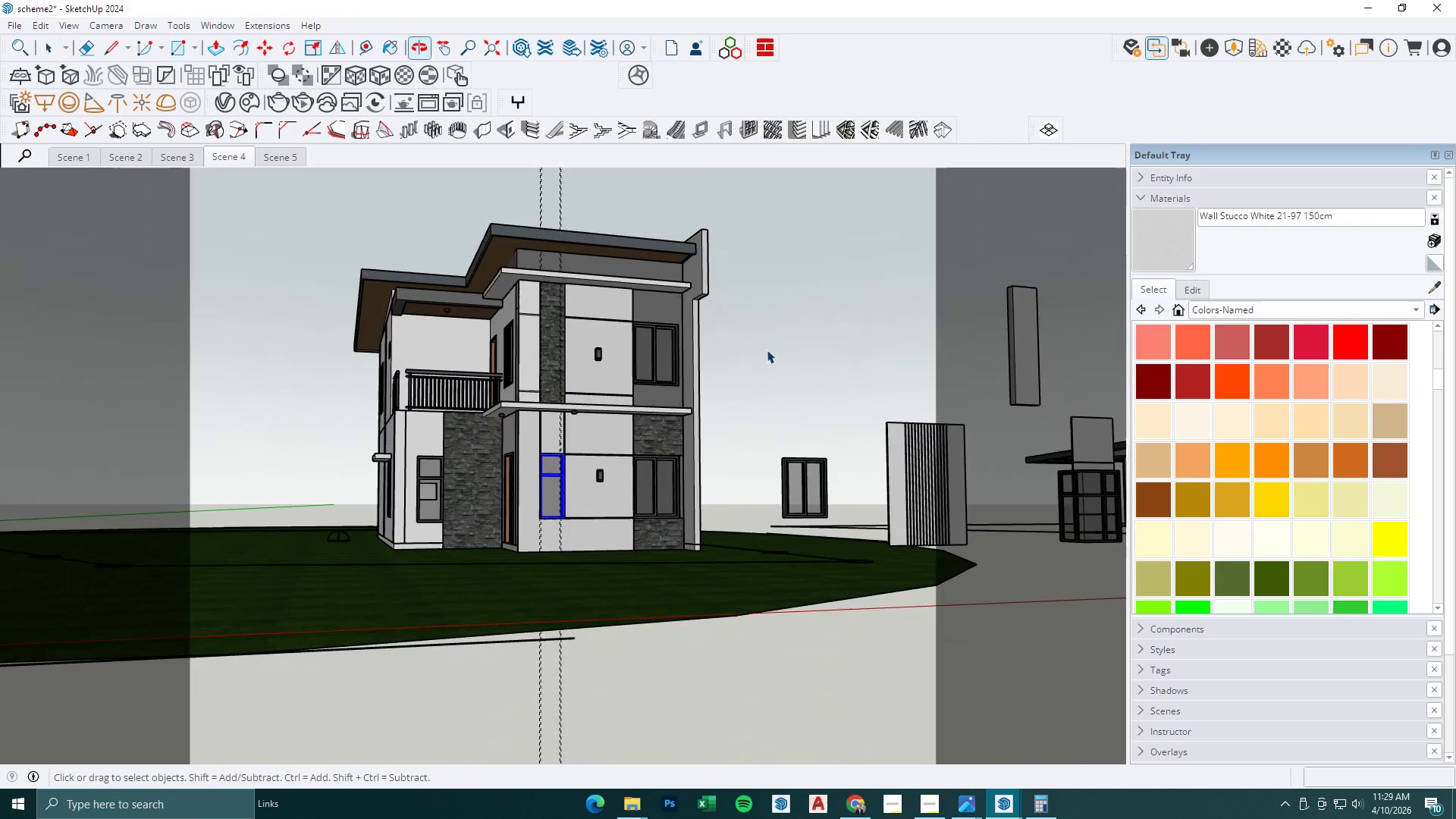 
key(Escape)
 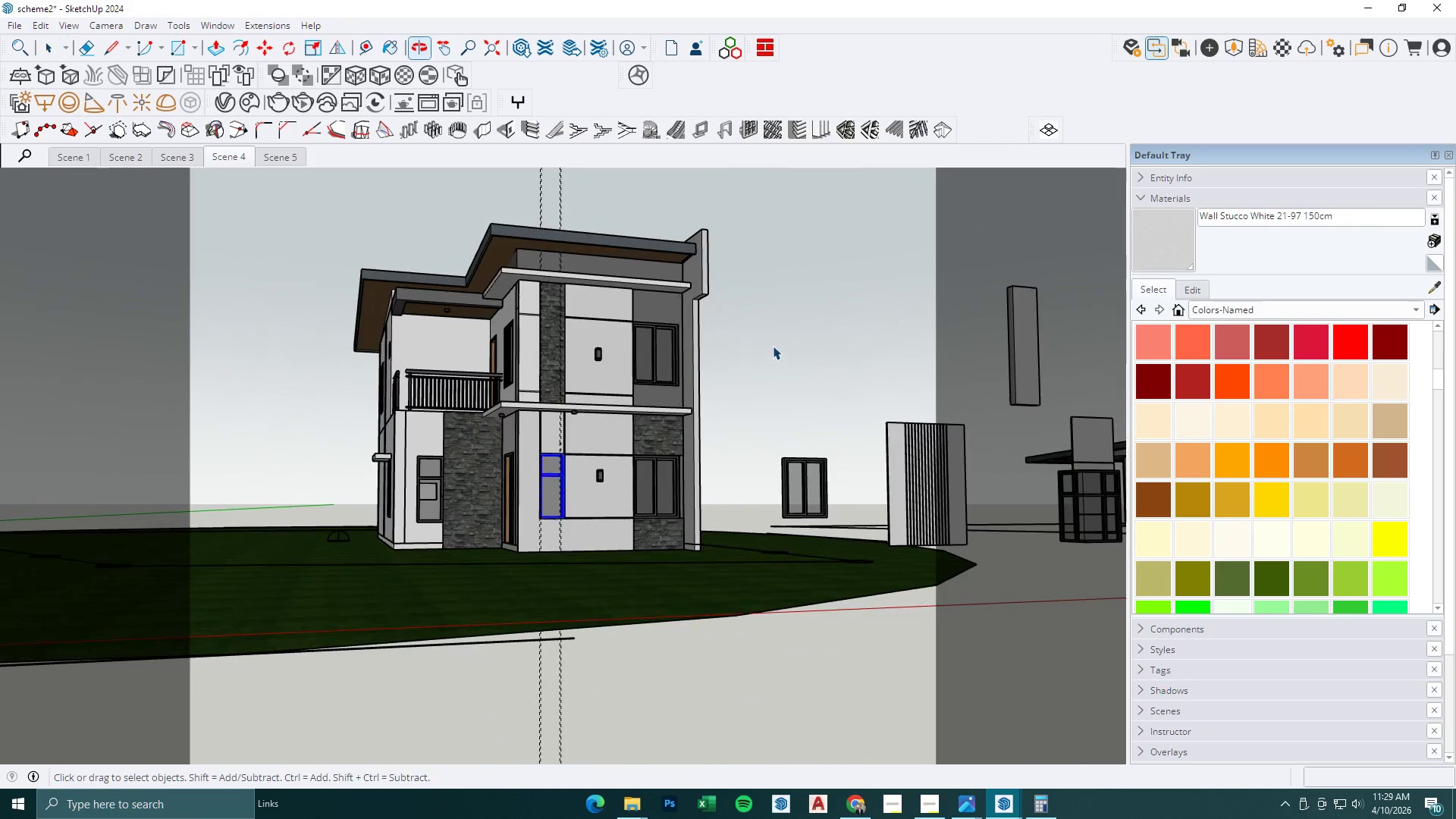 
left_click([773, 346])
 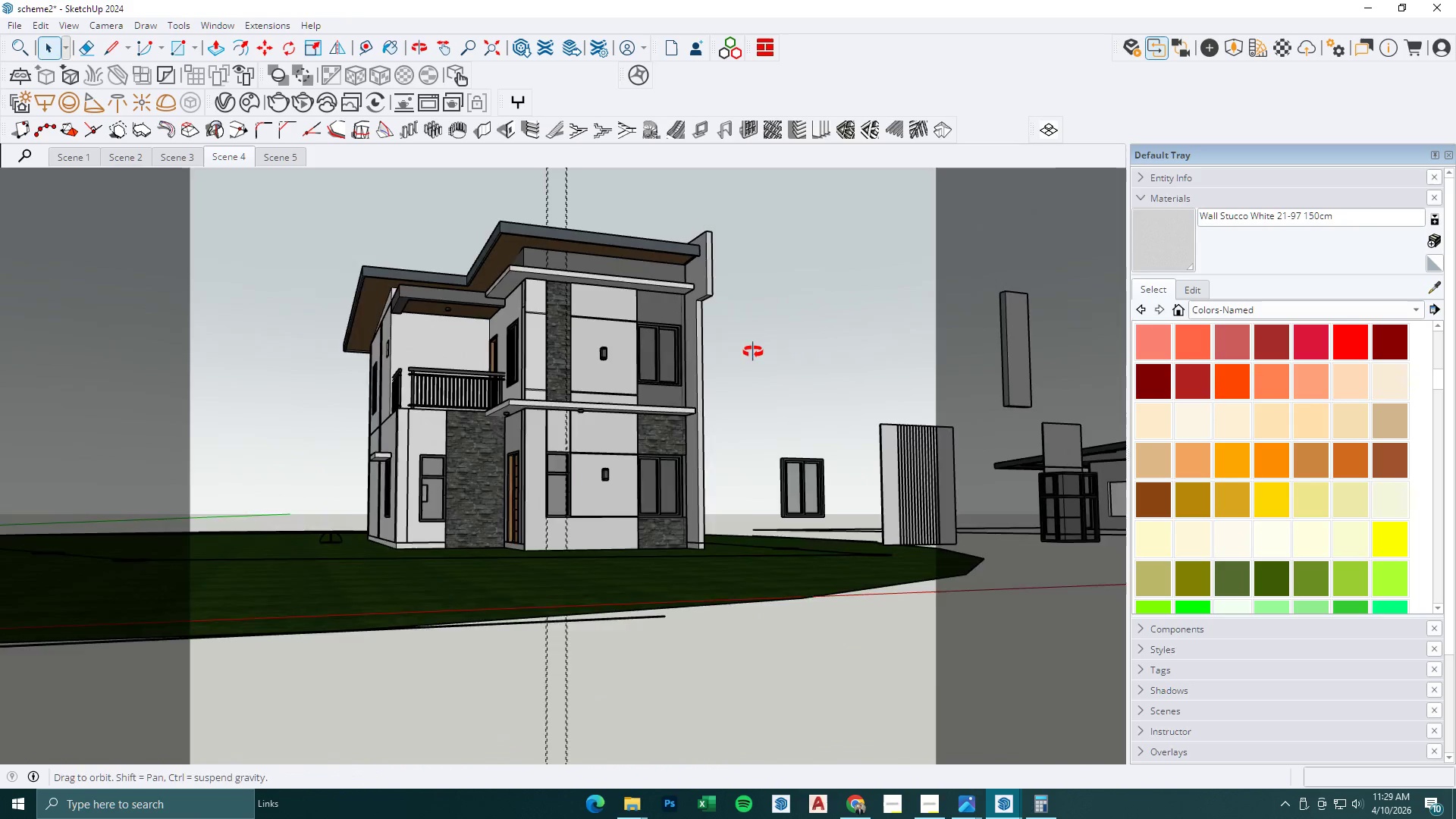 
key(Escape)
 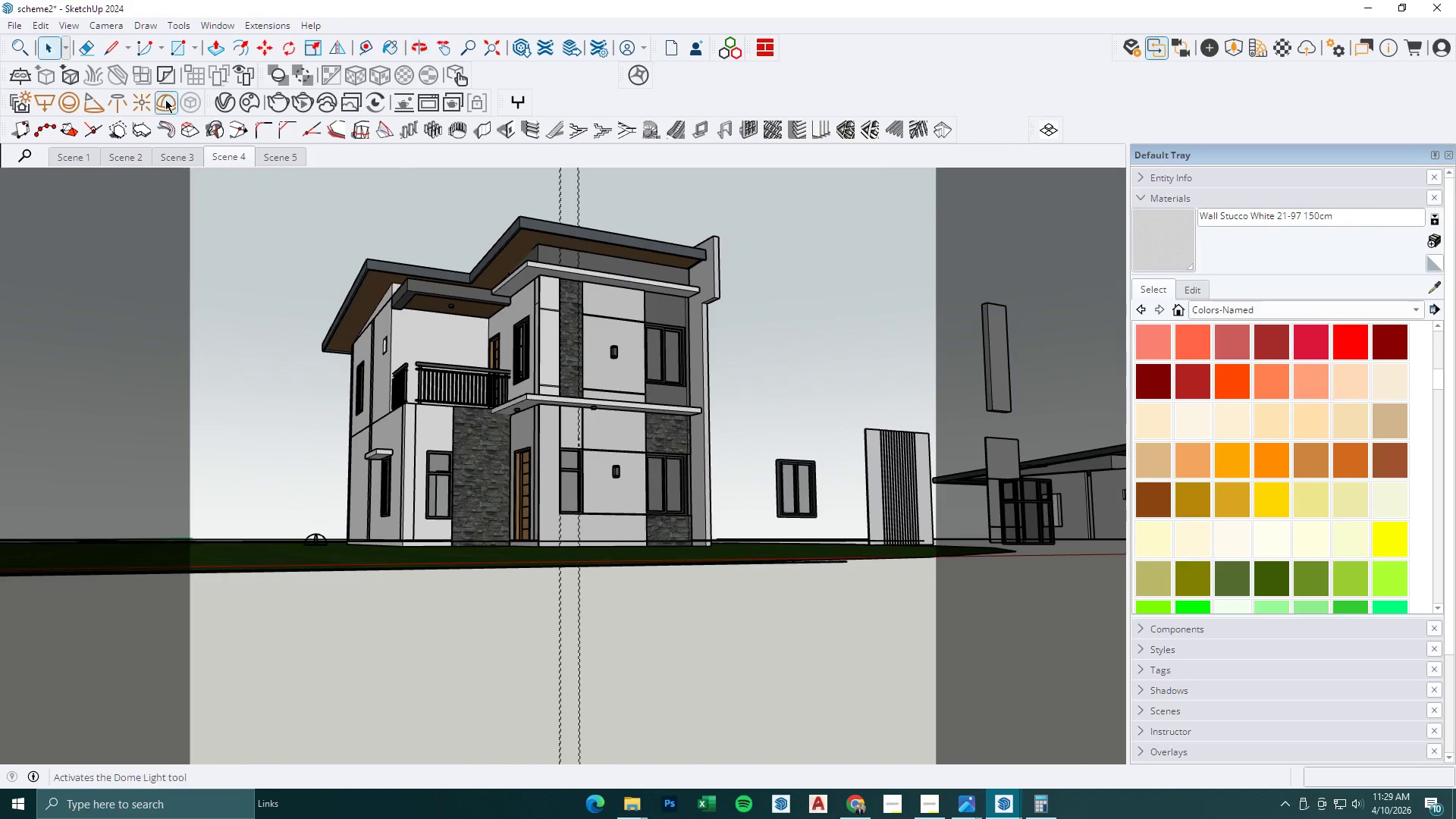 
key(Escape)
 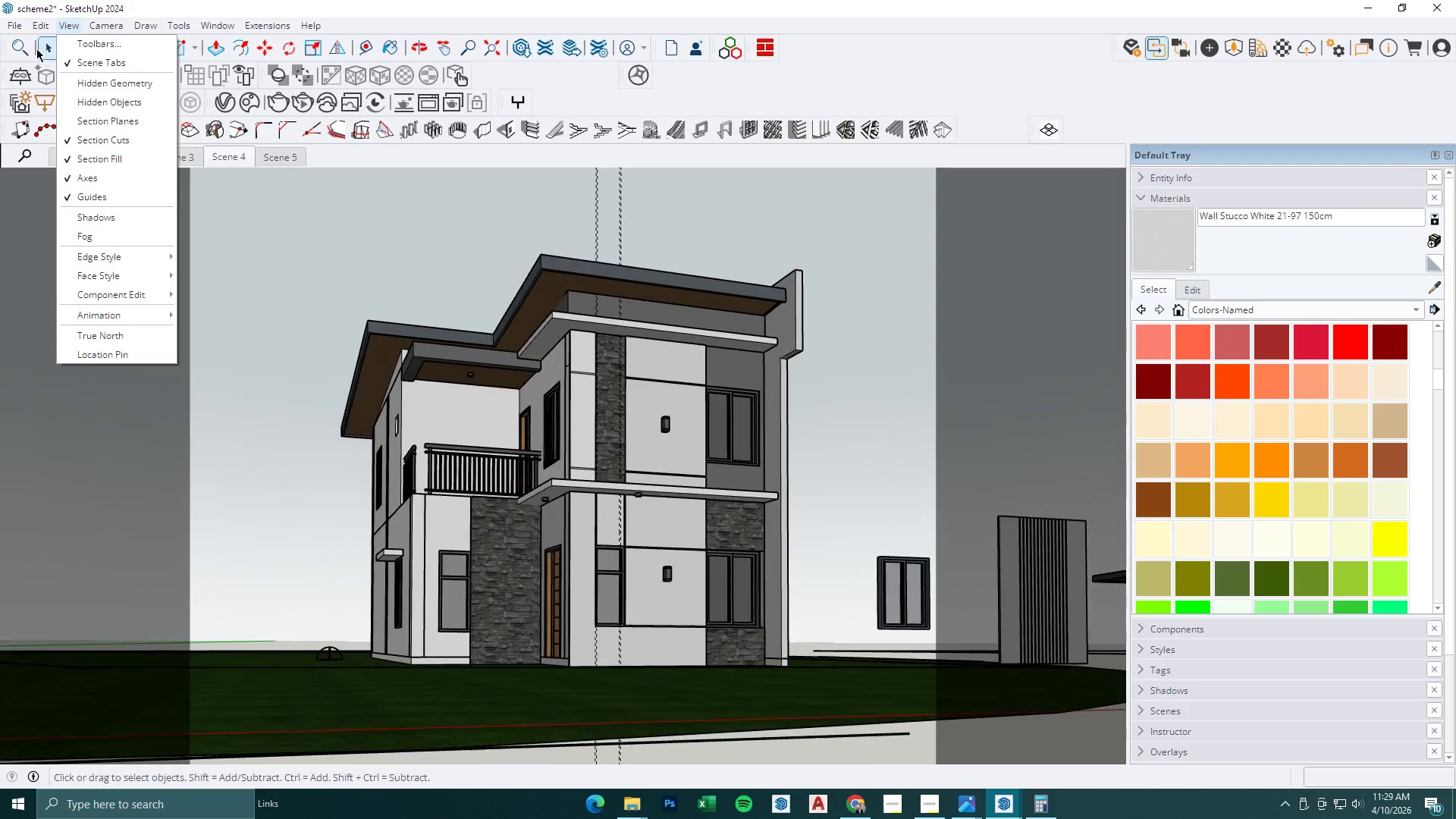 
left_click([64, 173])
 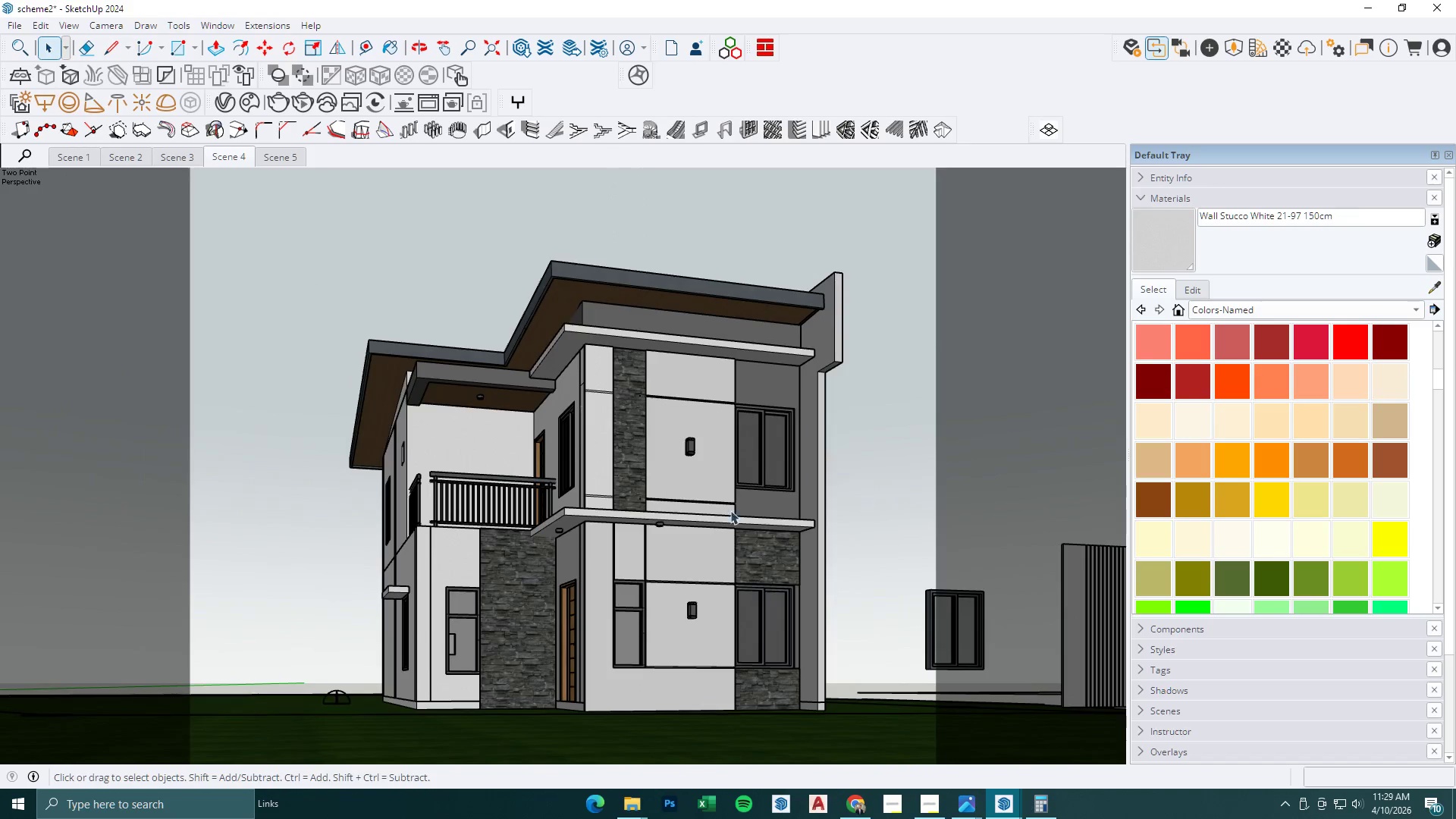 
key(Space)
 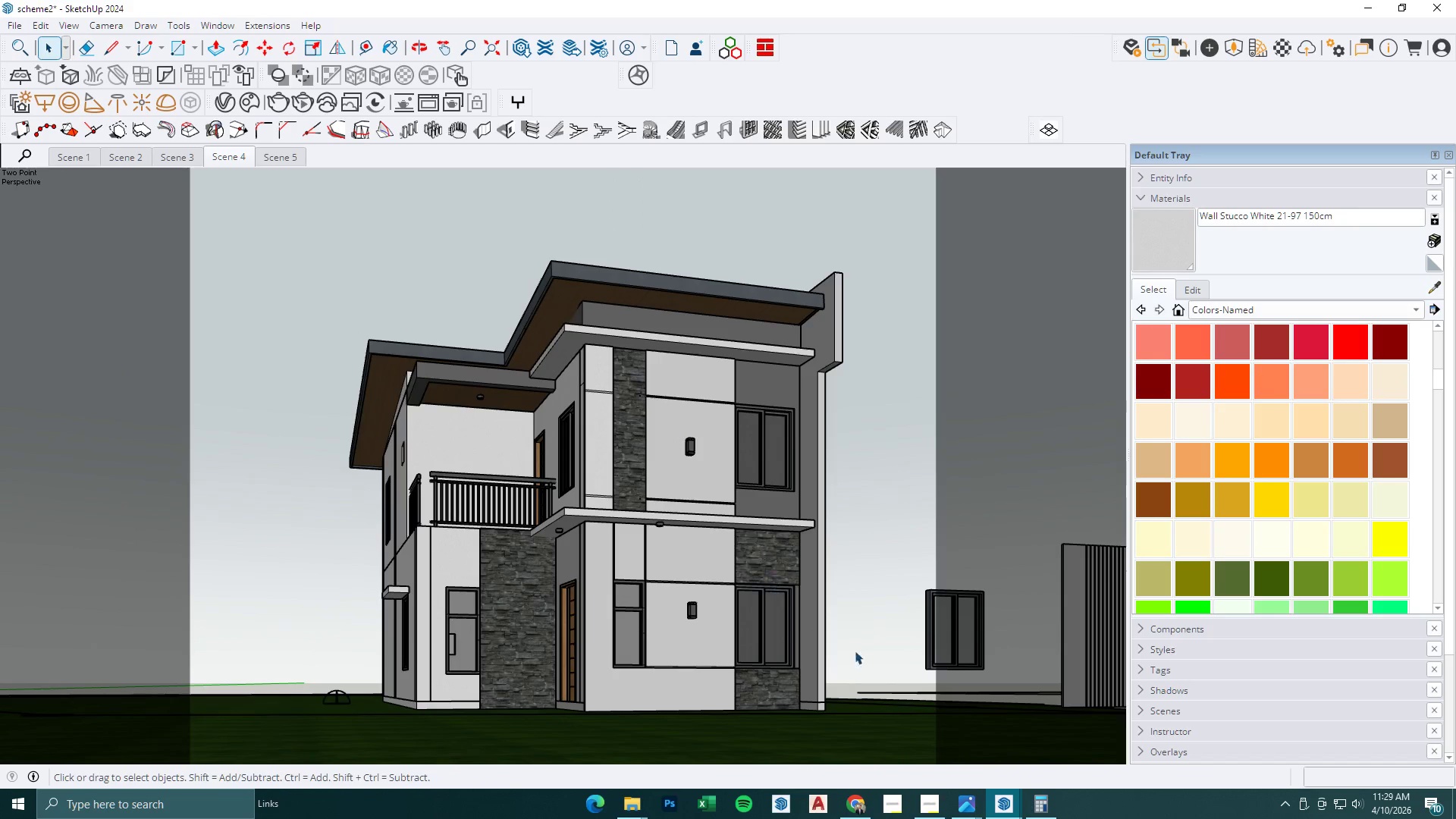 
key(Escape)
 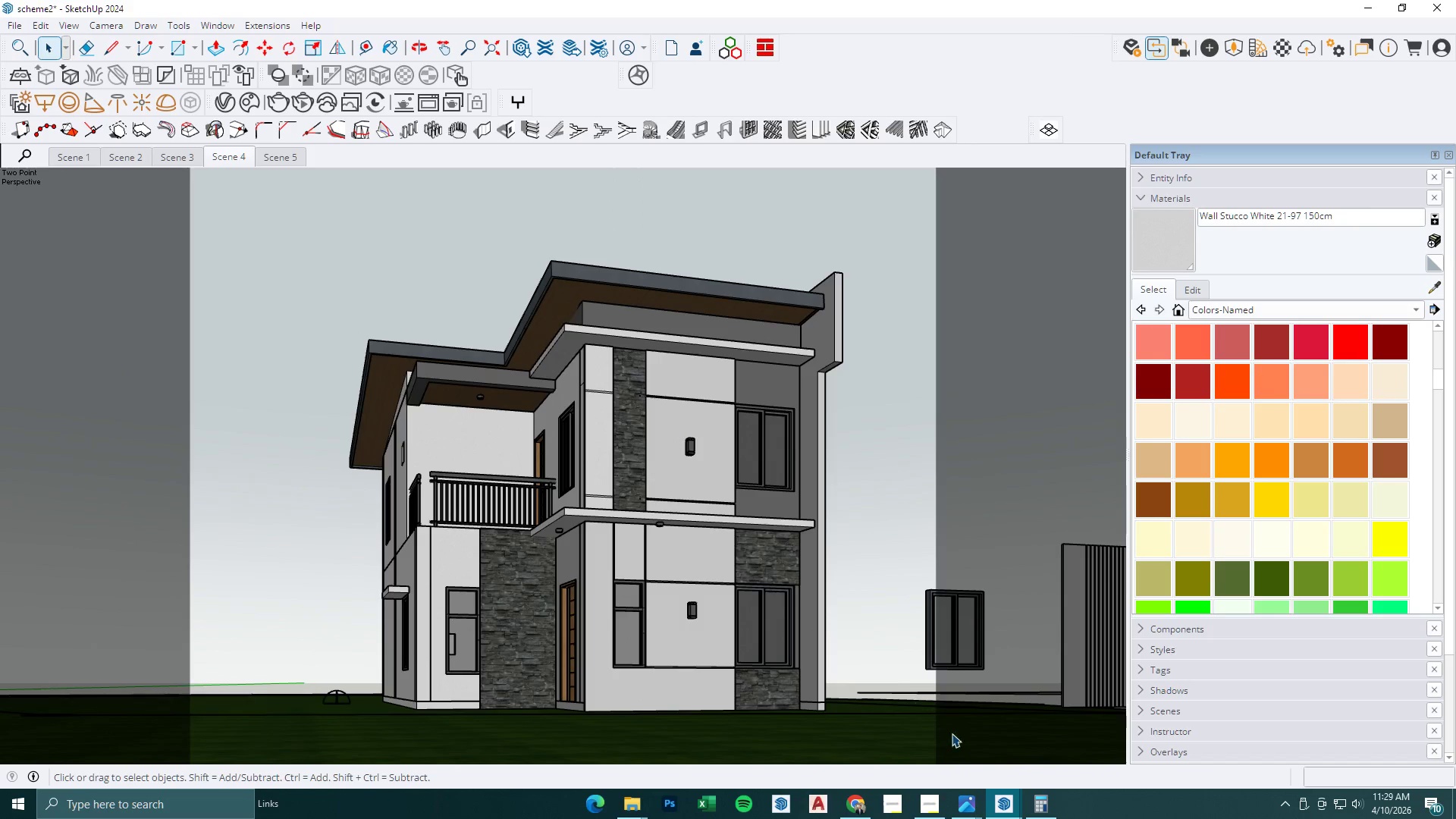 
key(Escape)
 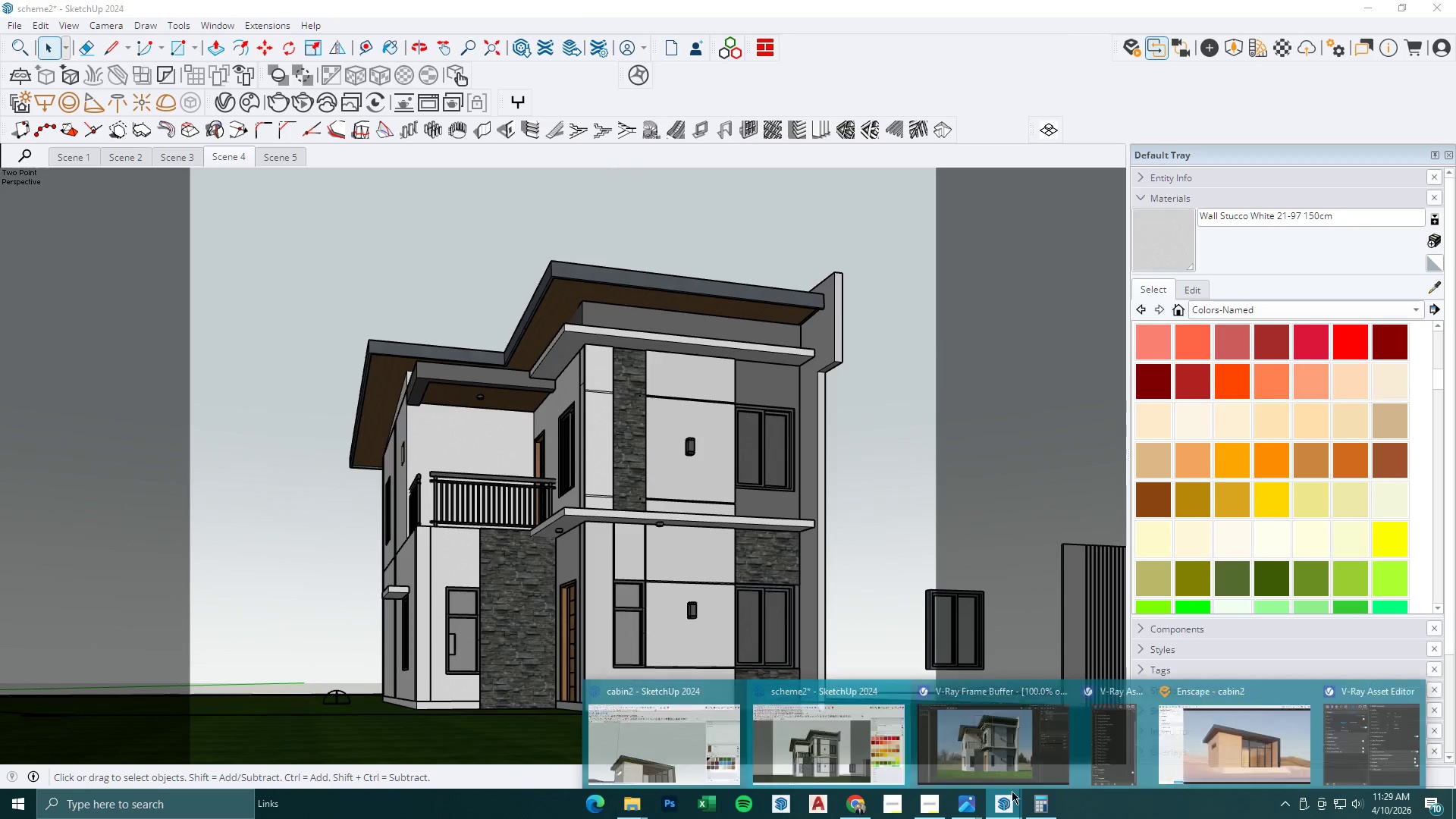 
double_click([1023, 767])
 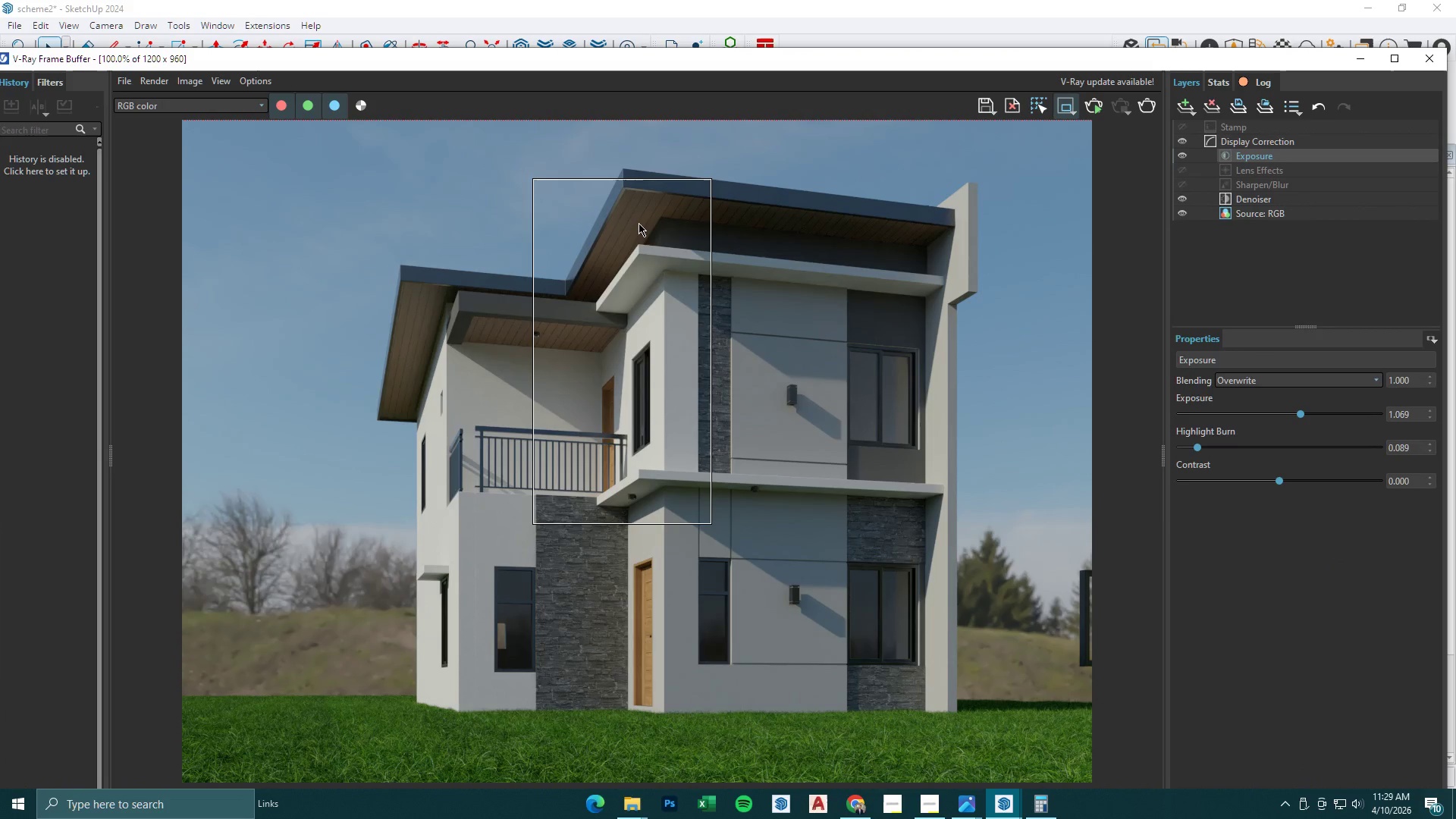 
left_click_drag(start_coordinate=[601, 230], to_coordinate=[788, 723])
 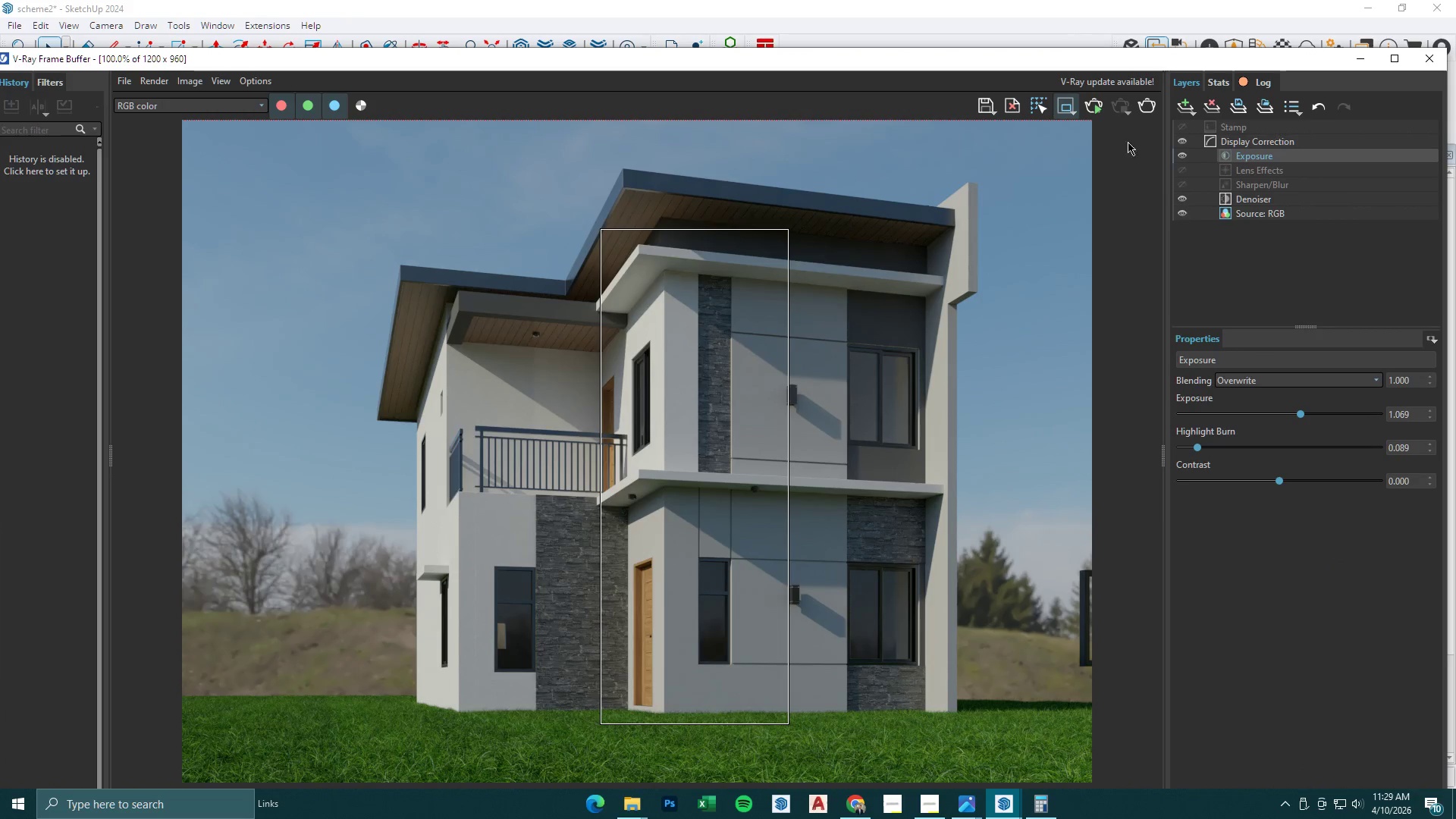 
left_click([1141, 107])
 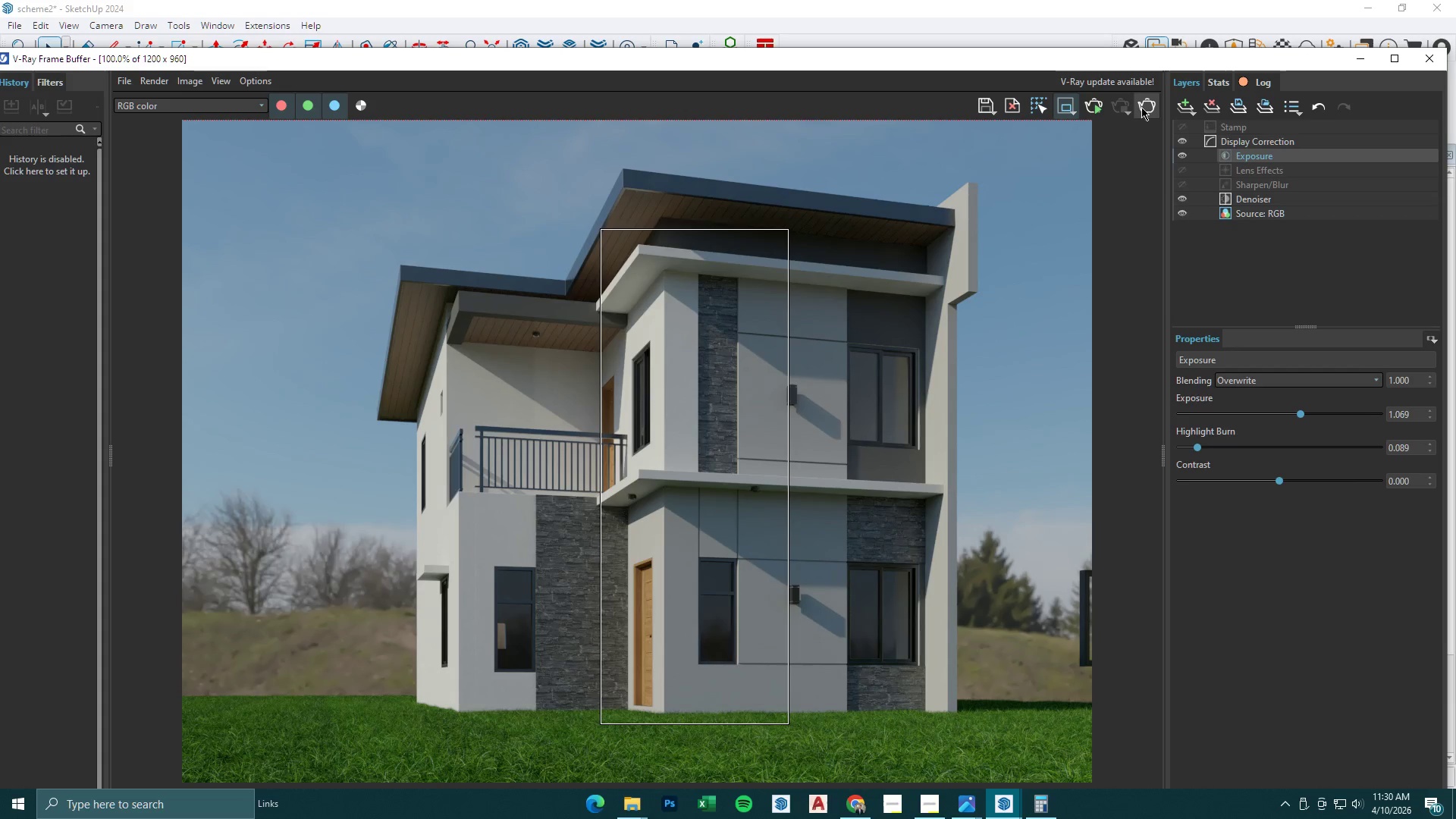 
wait(40.95)
 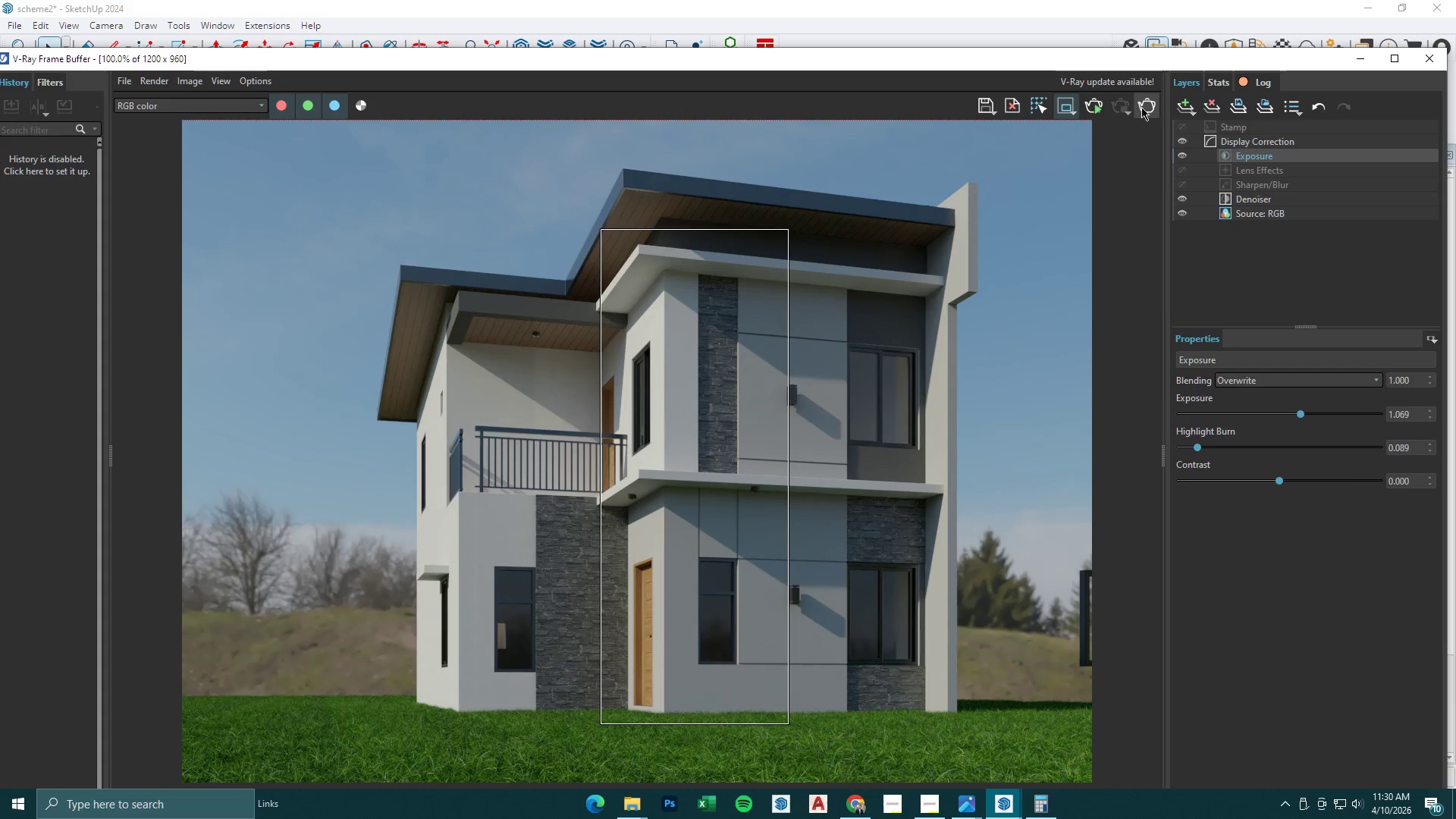 
left_click([767, 575])
 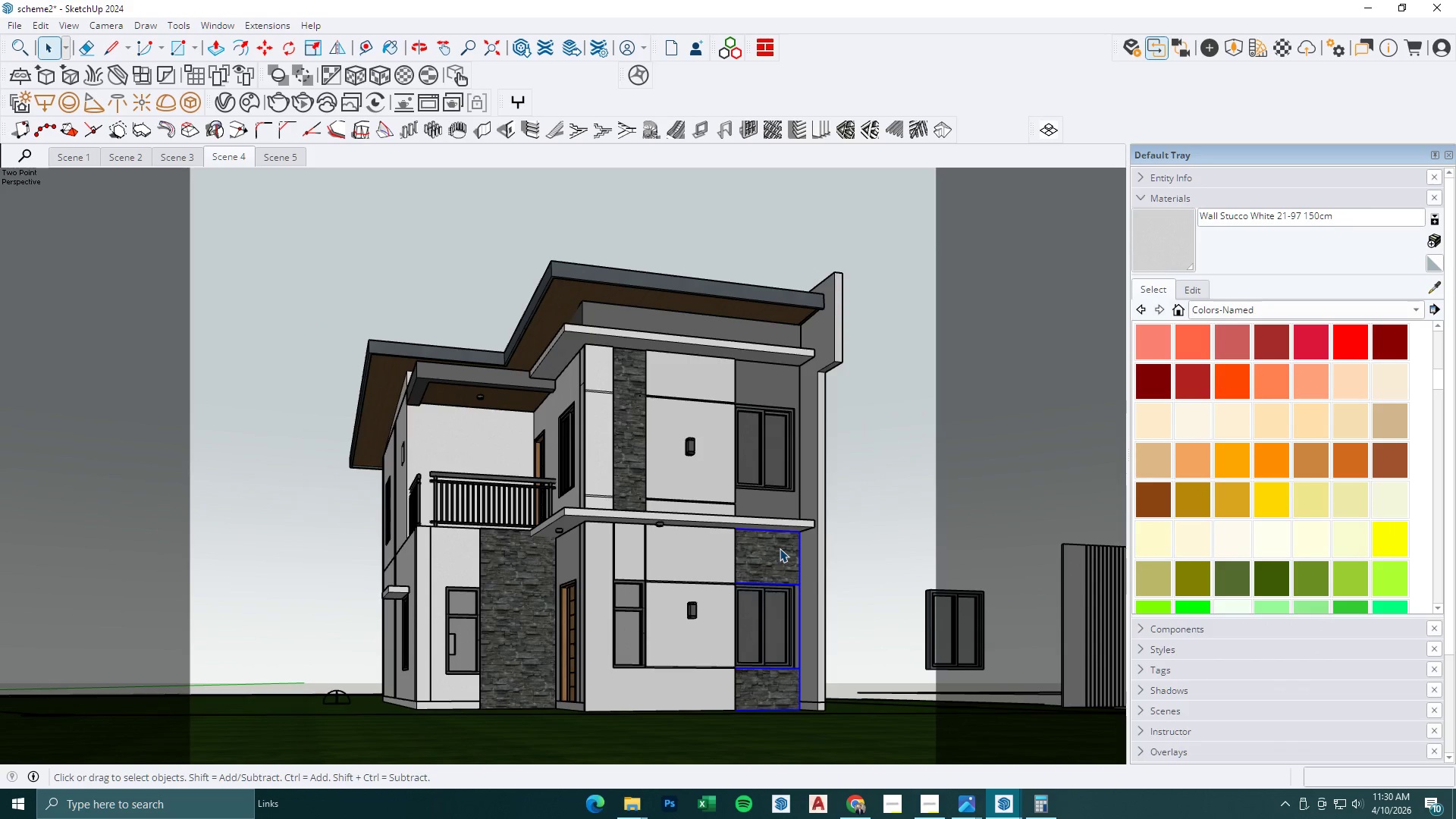 
double_click([779, 548])
 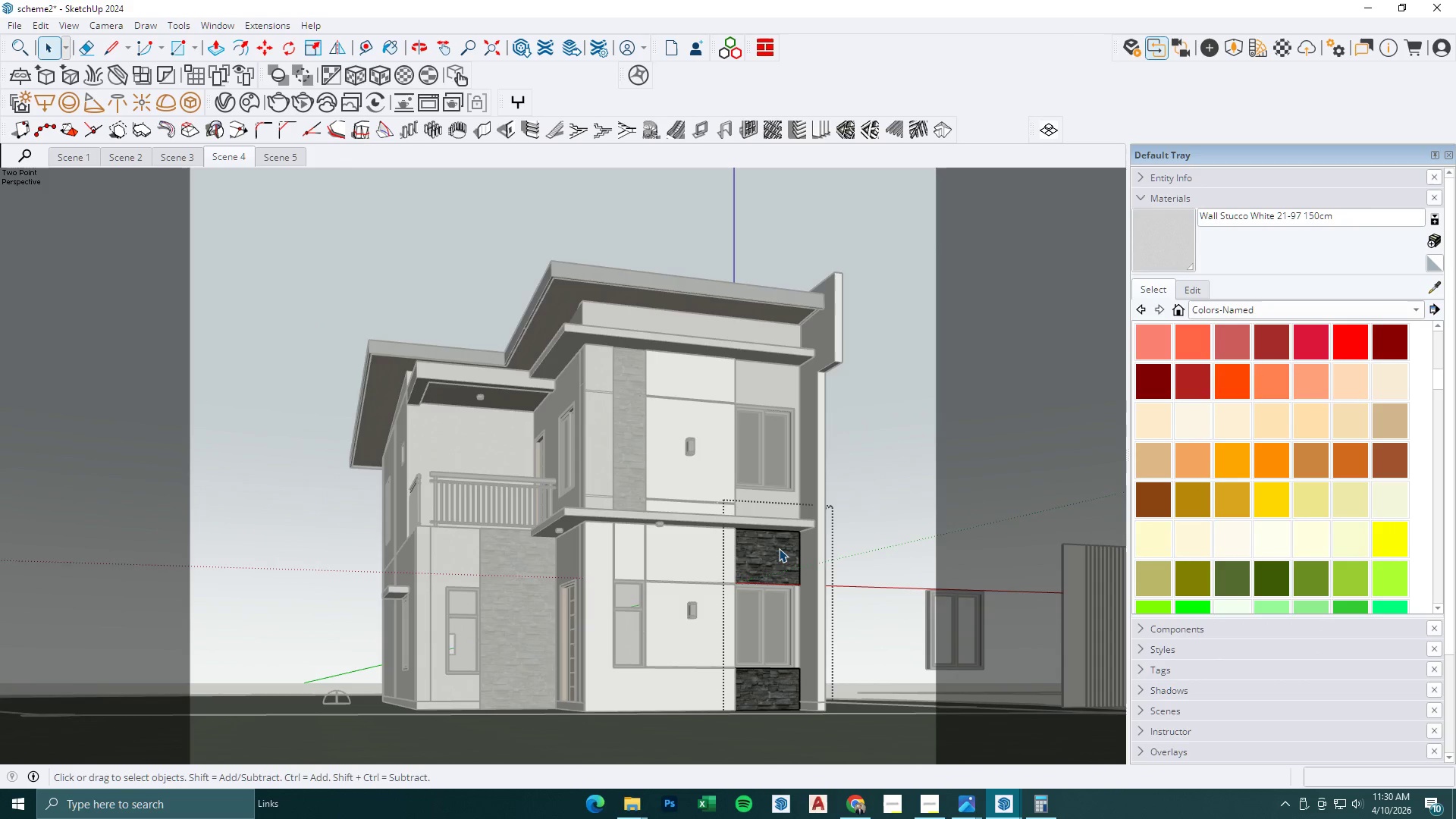 
triple_click([779, 548])
 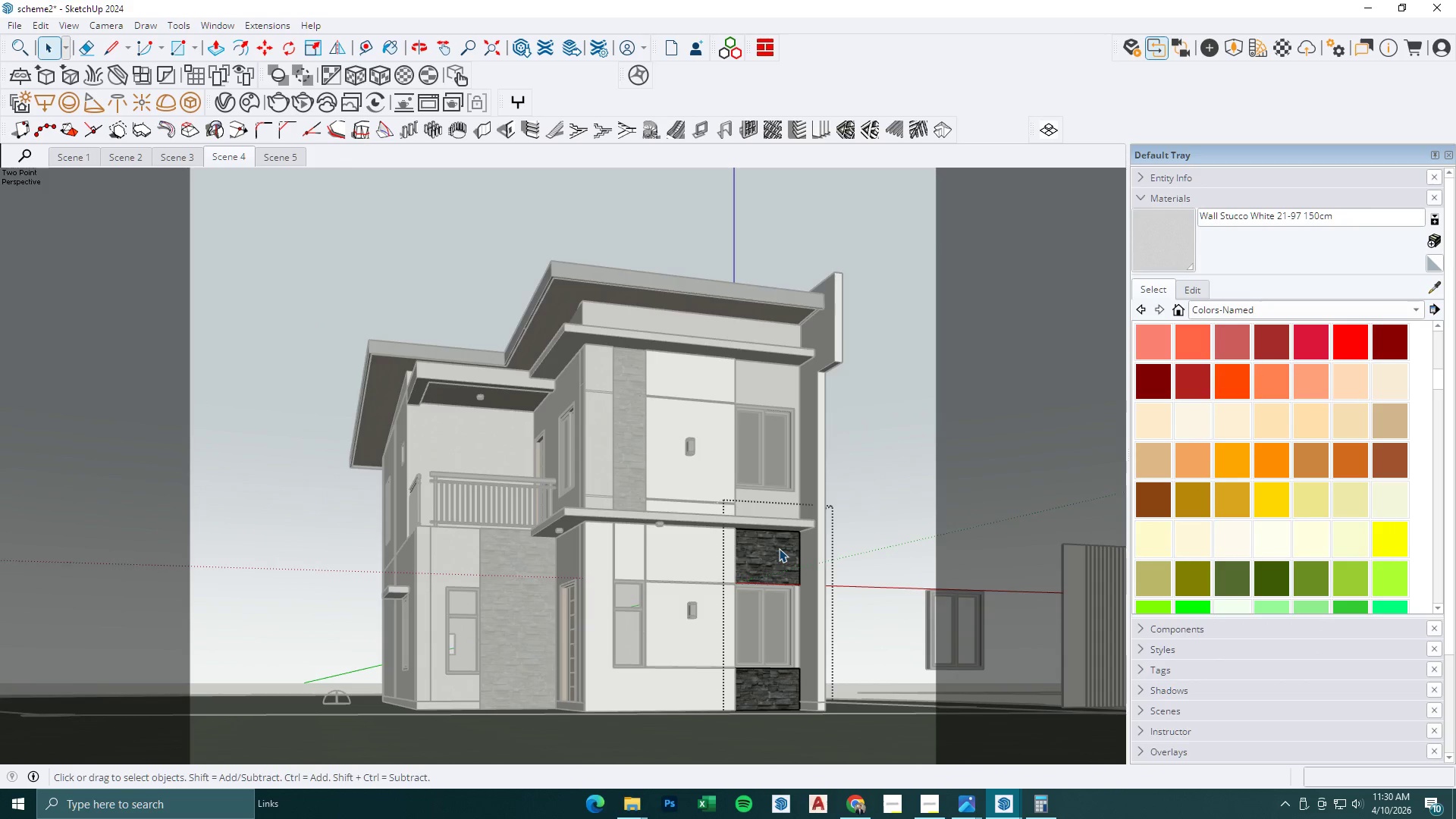 
triple_click([779, 548])
 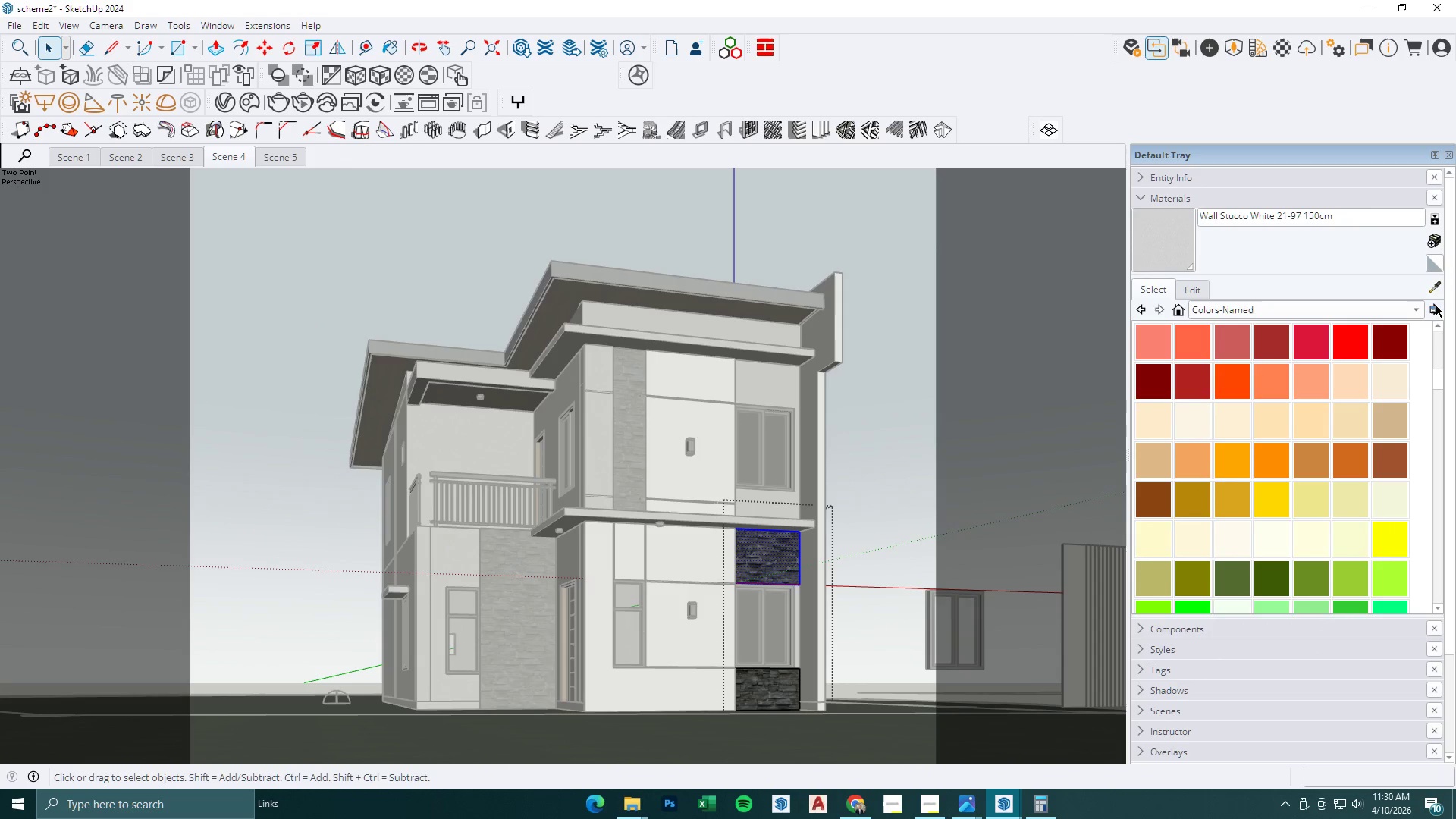 
key(Space)
 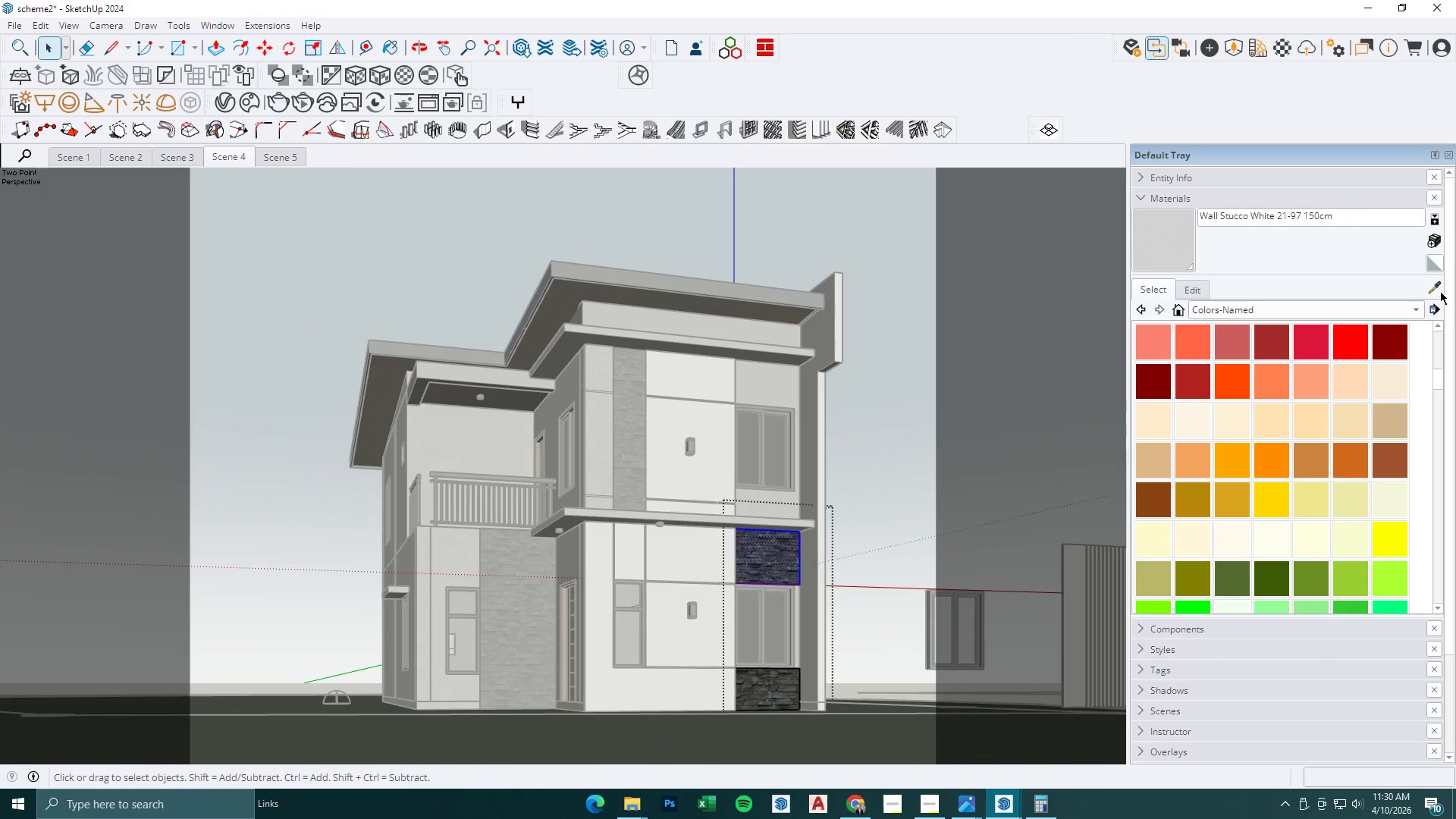 
key(Escape)
 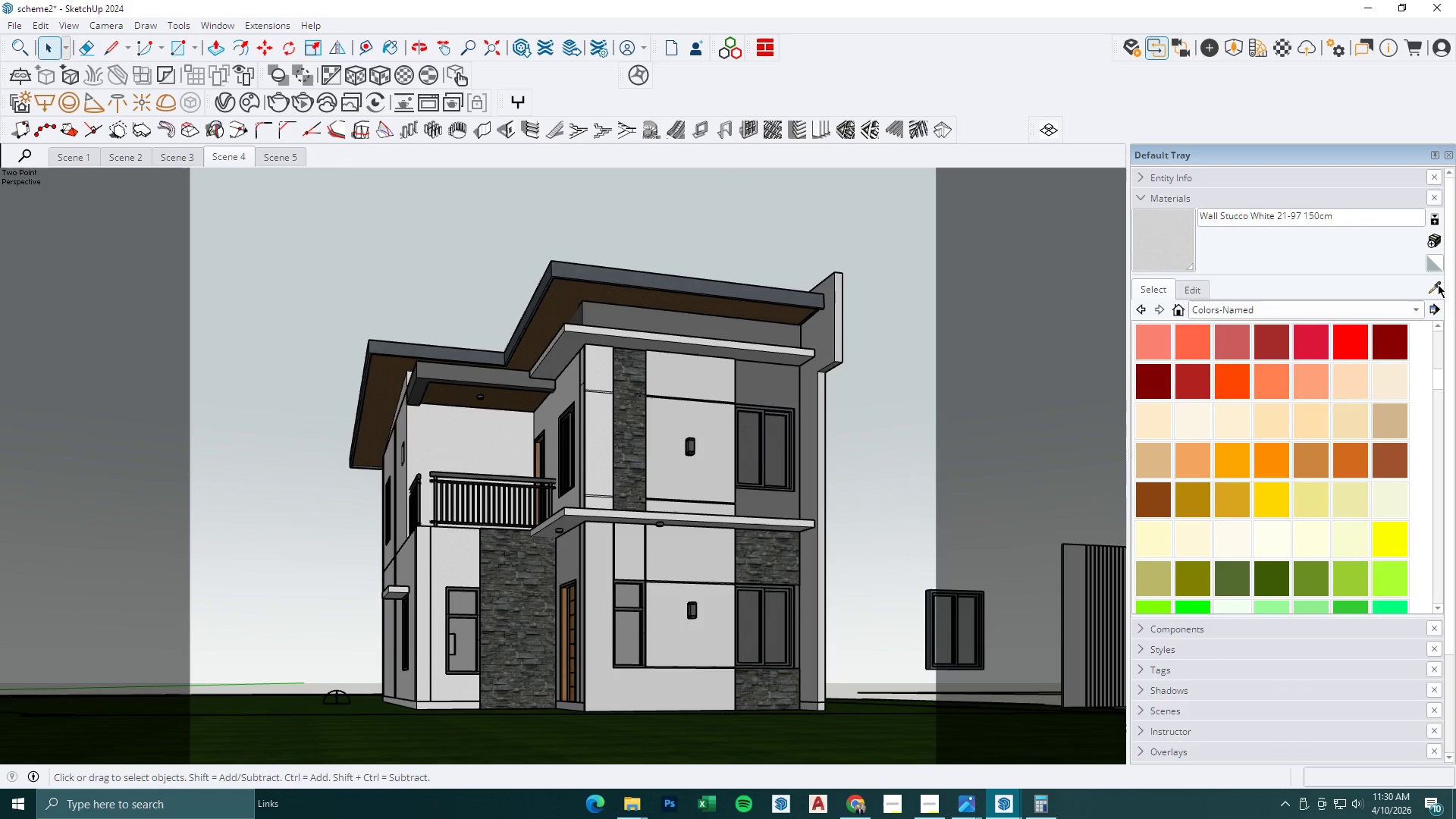 
left_click([1438, 284])
 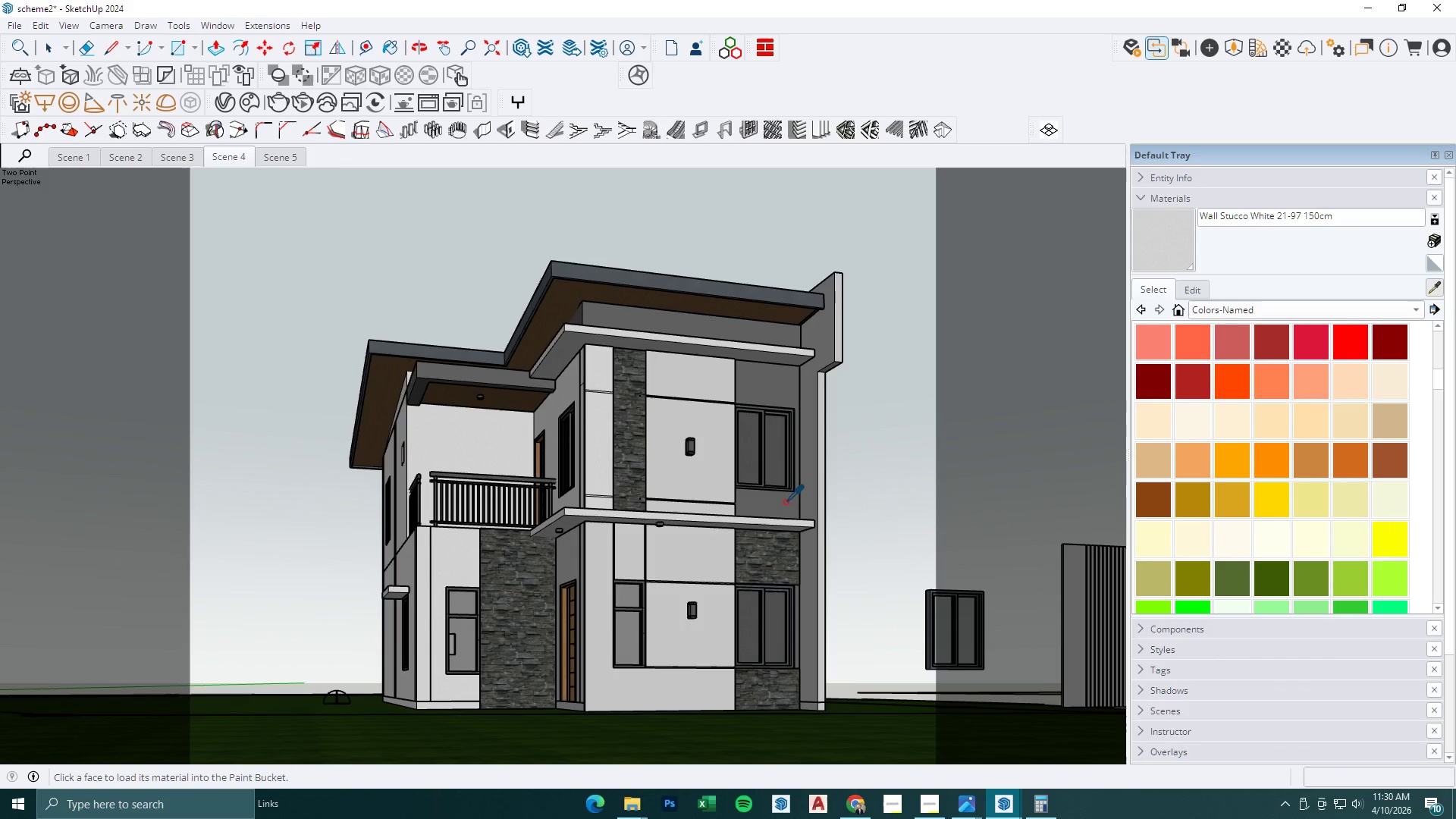 
double_click([772, 550])
 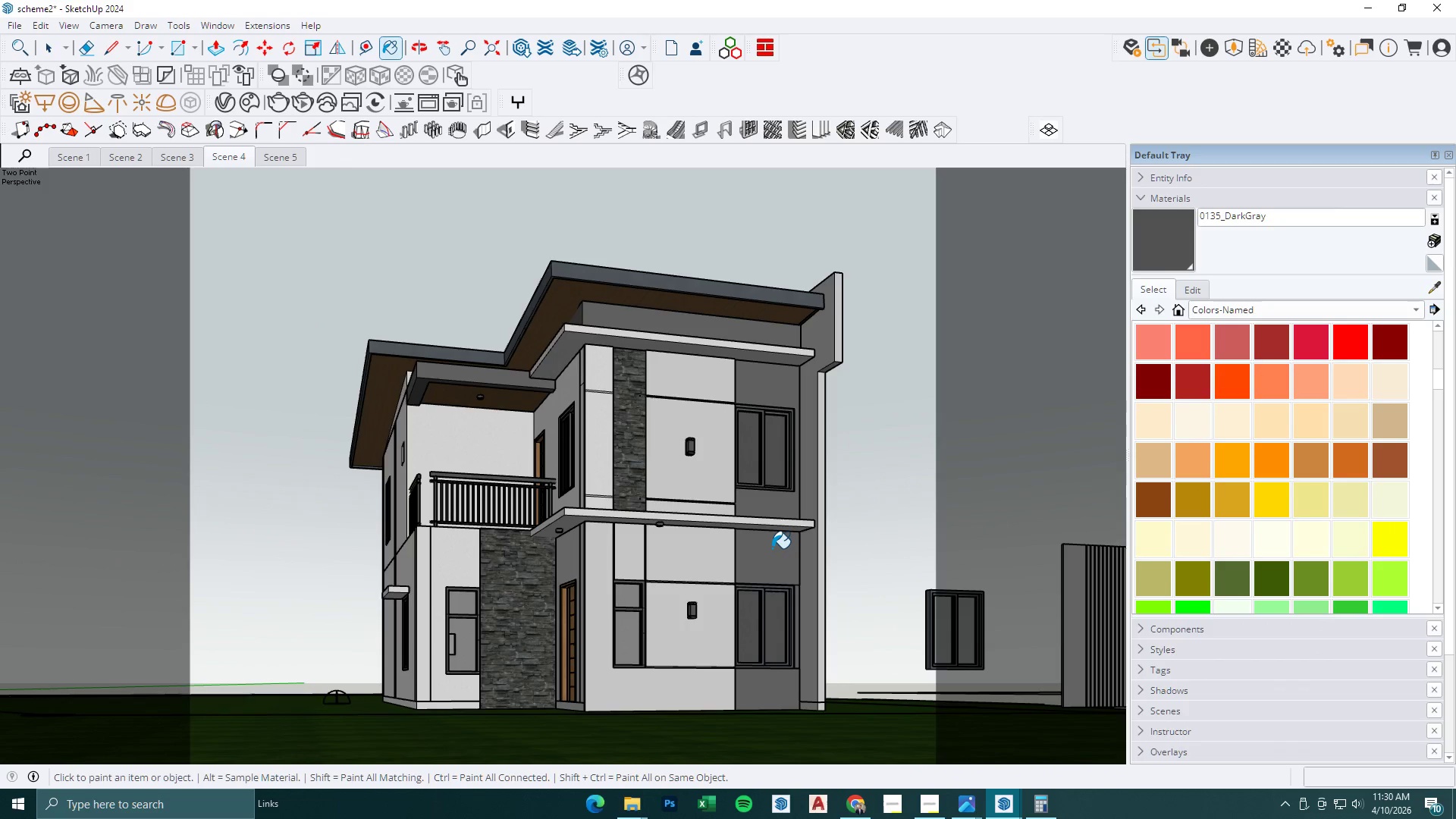 
key(Space)
 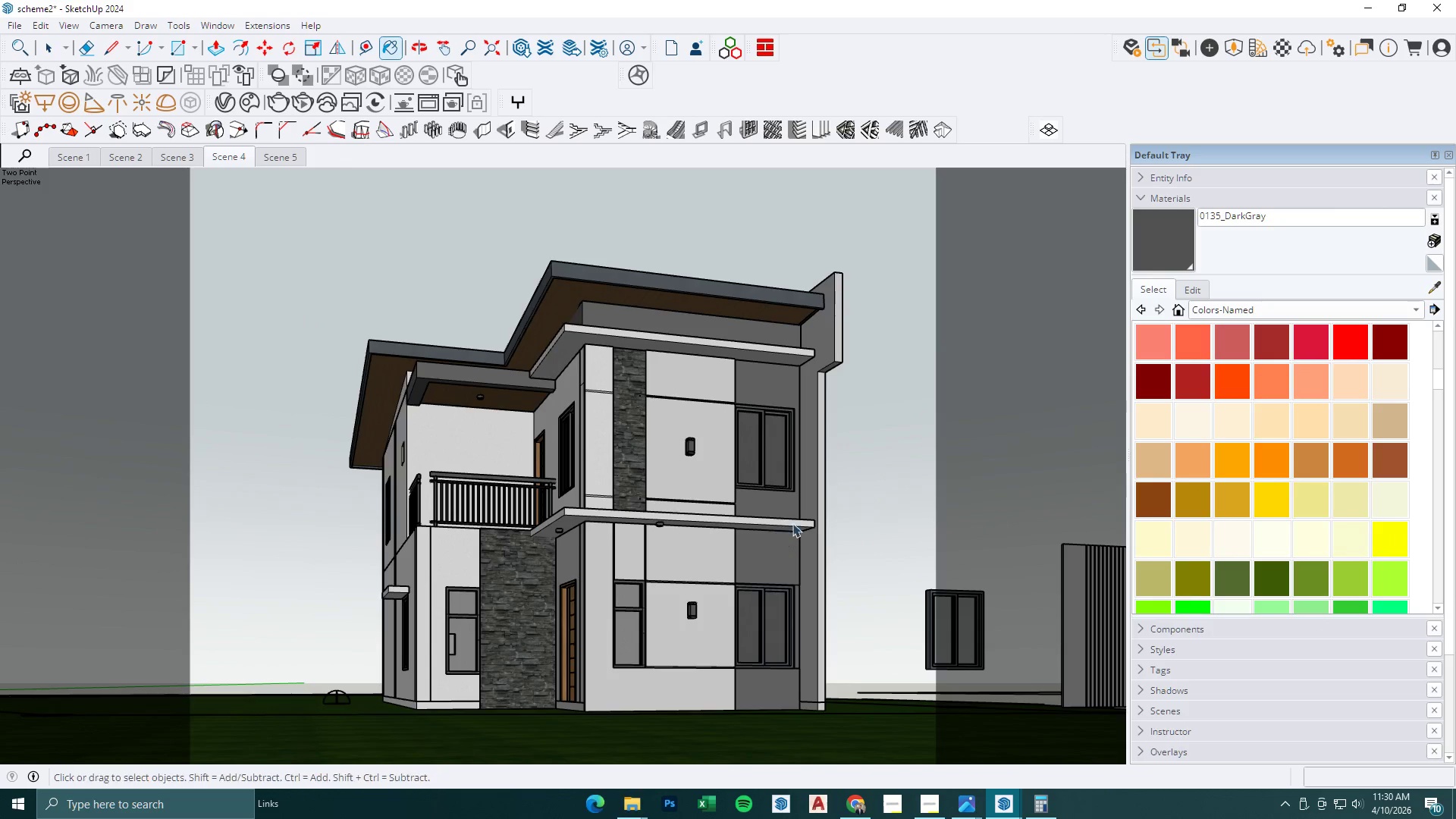 
key(Escape)
 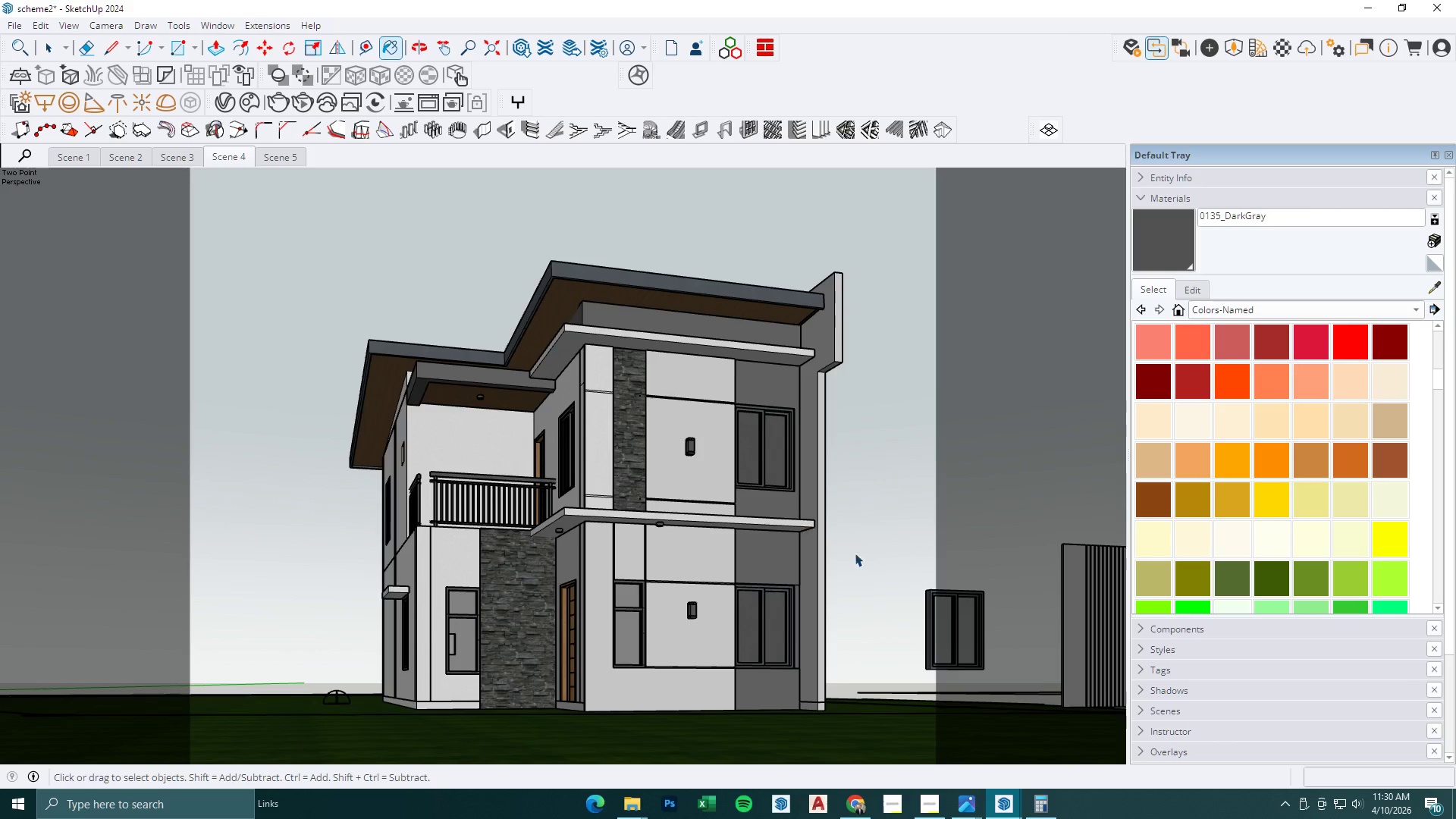 
key(Escape)
 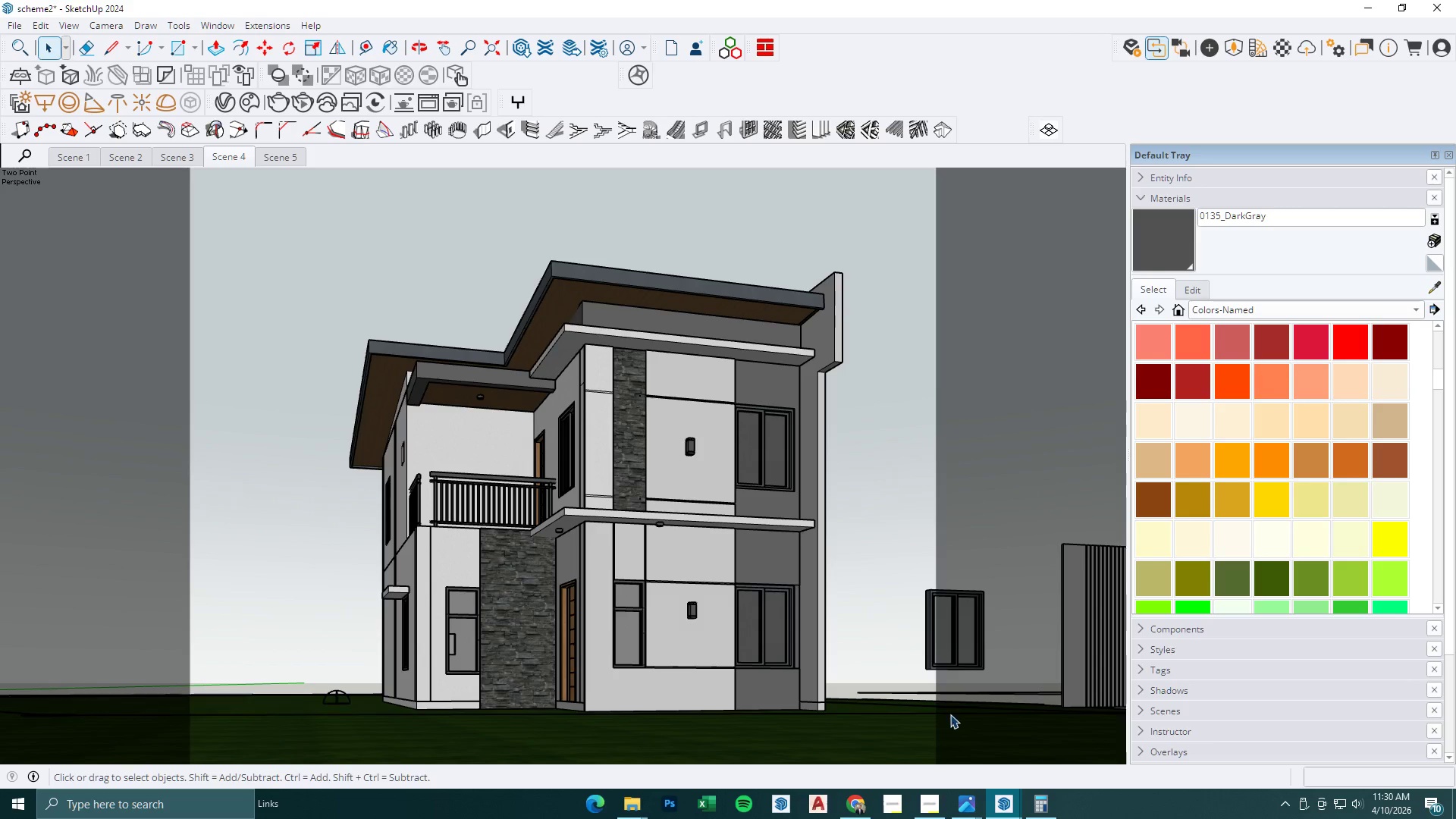 
key(Escape)
 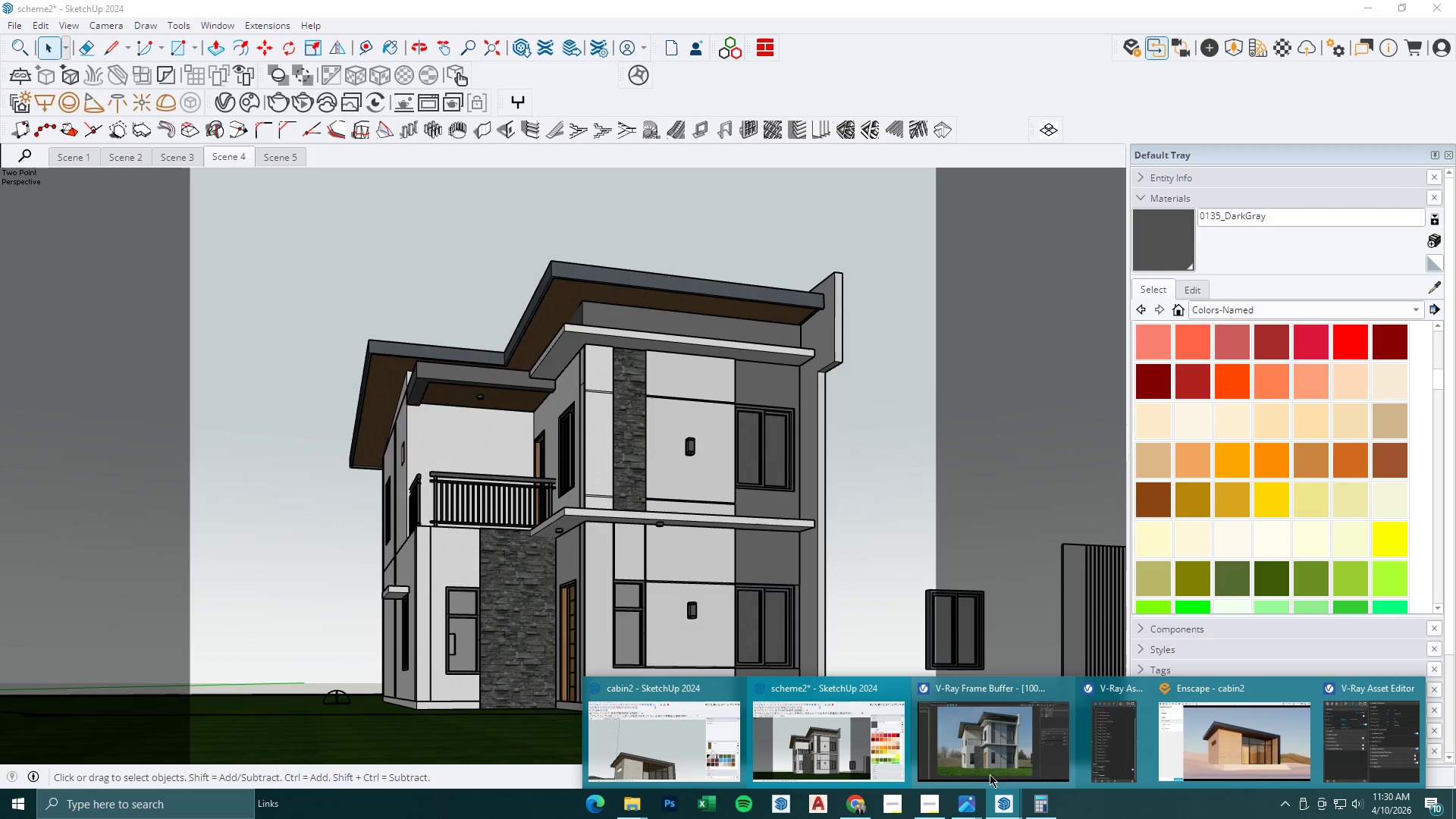 
double_click([981, 758])
 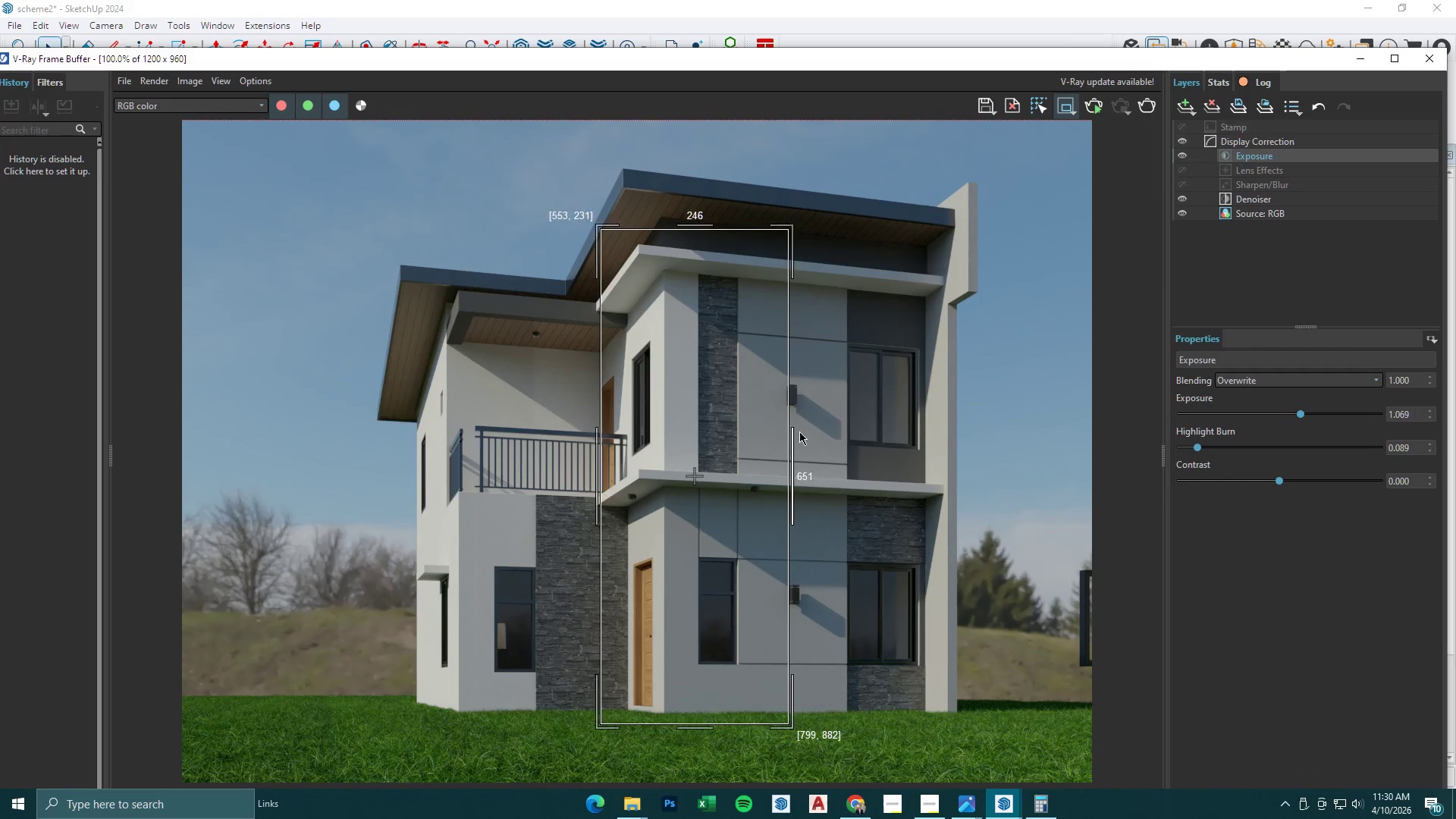 
left_click_drag(start_coordinate=[836, 463], to_coordinate=[945, 721])
 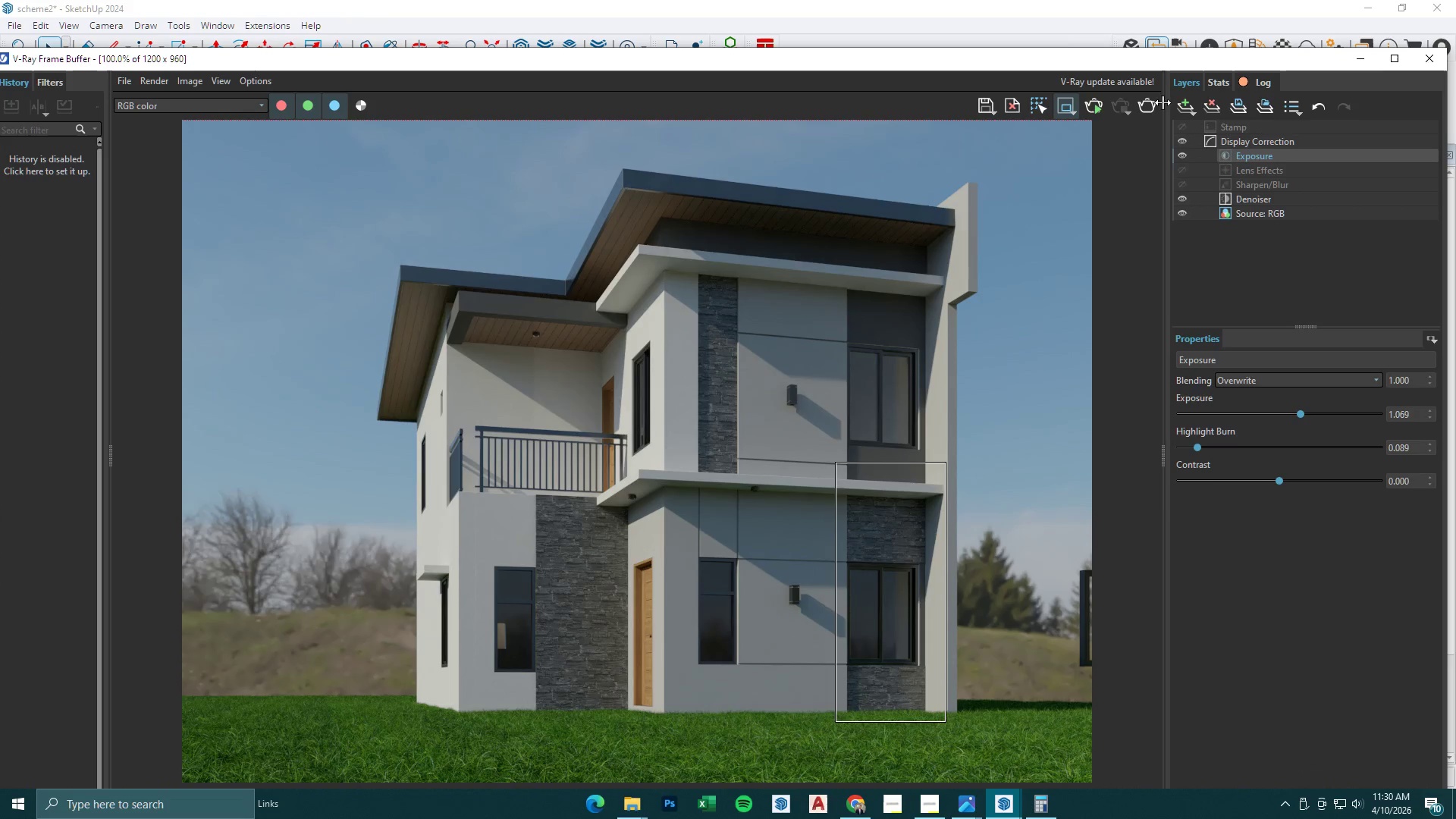 
double_click([1154, 101])
 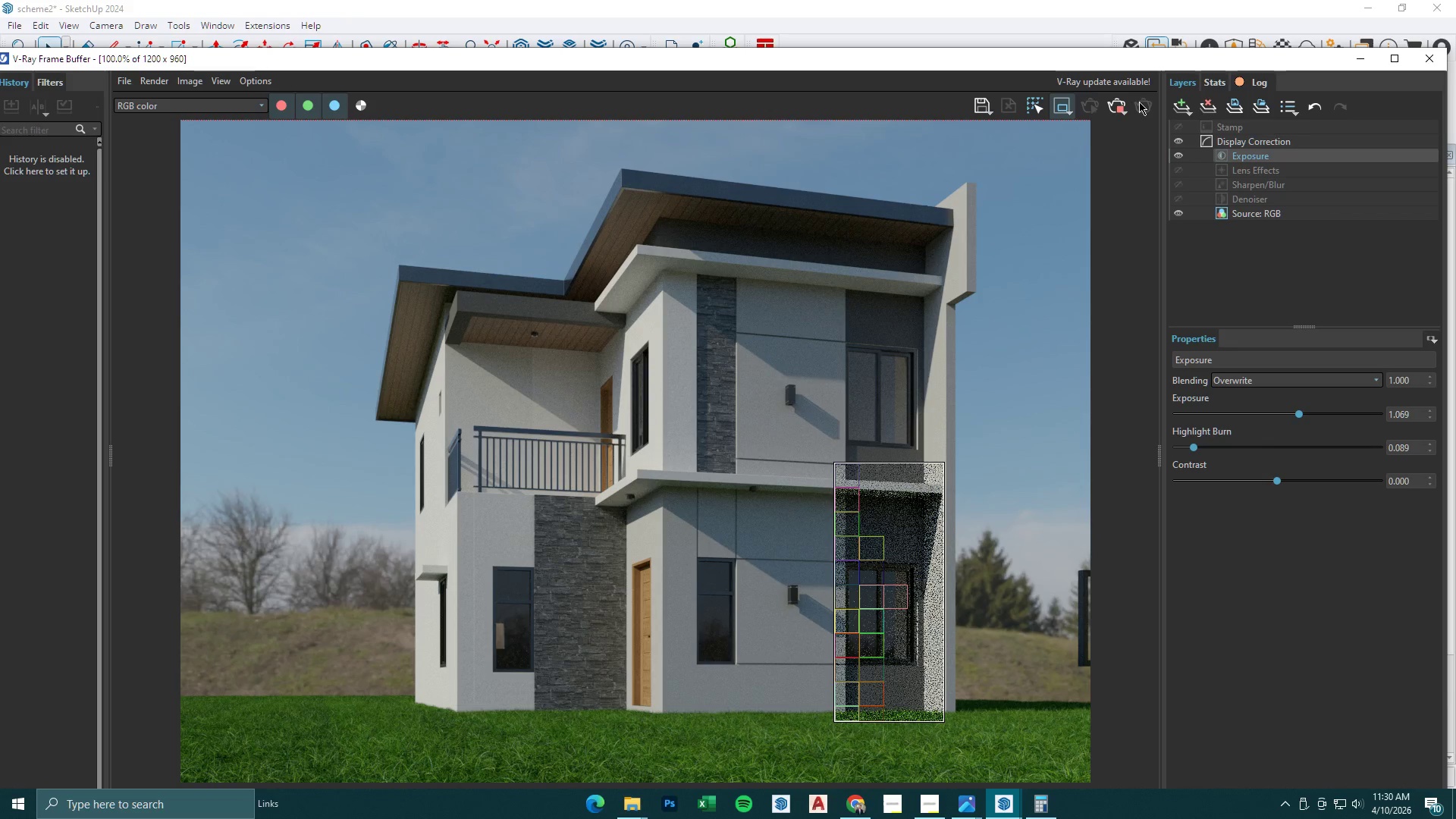 
wait(21.08)
 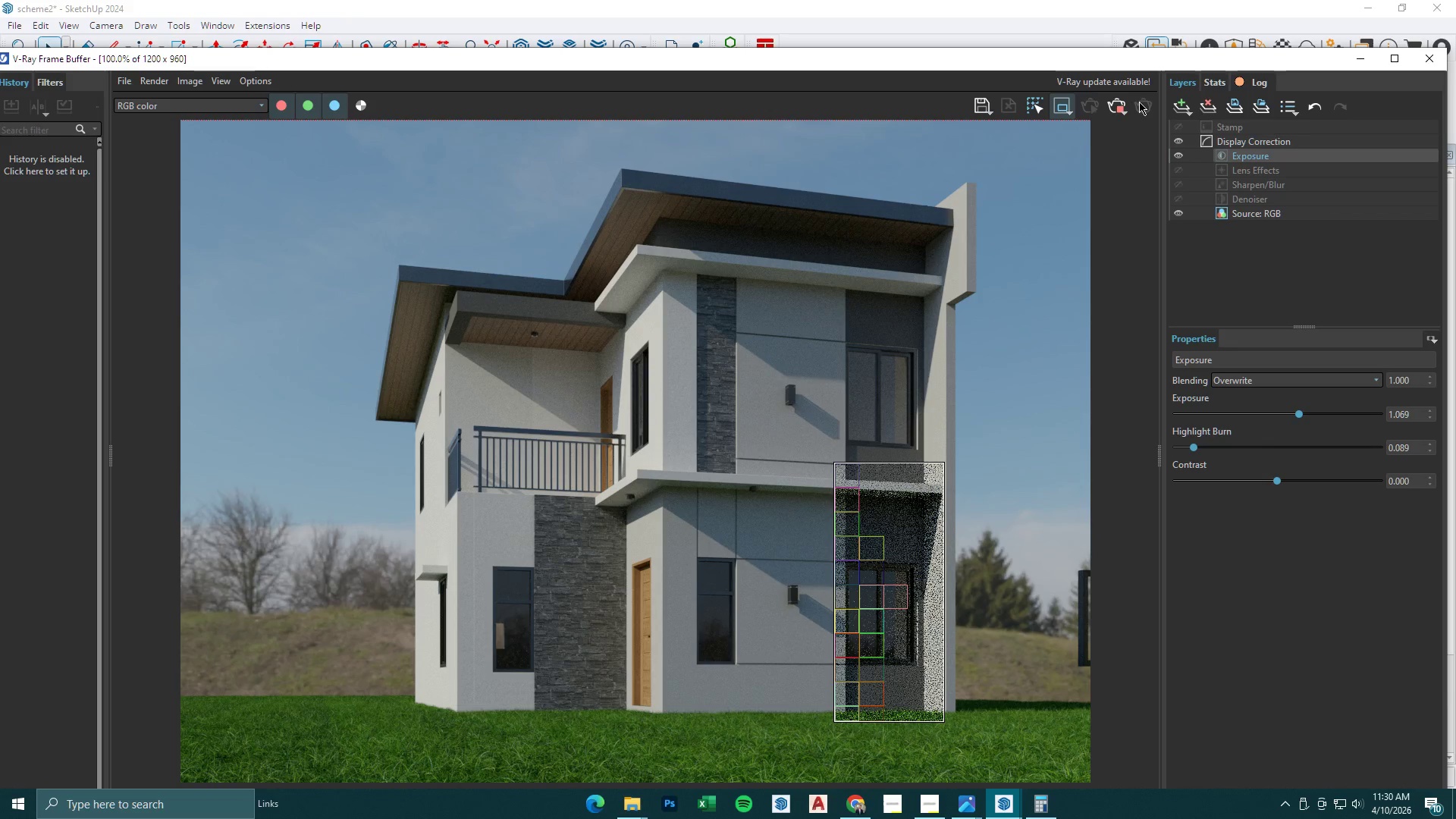 
scroll: coordinate [640, 369], scroll_direction: up, amount: 1.0
 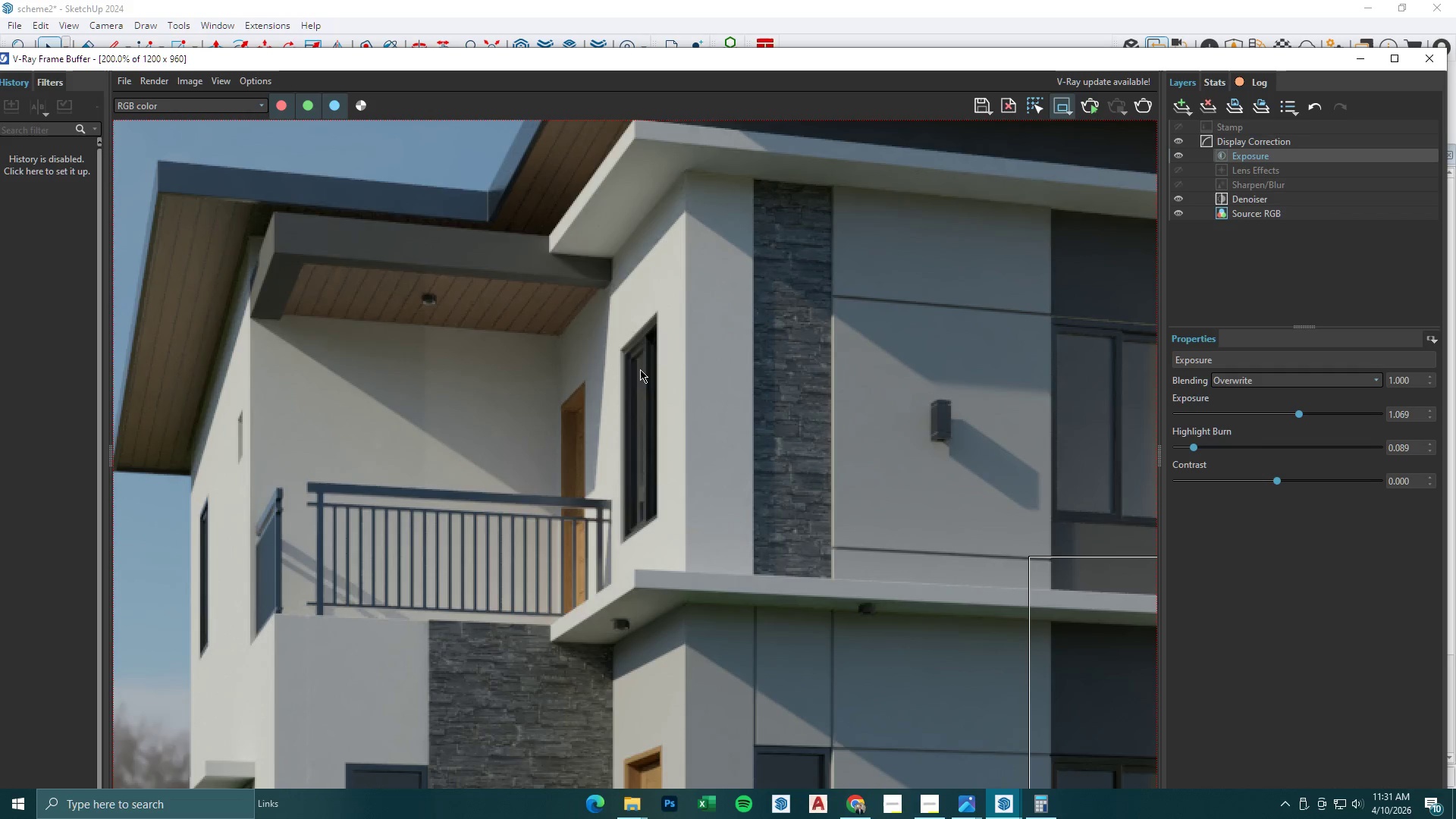 
scroll: coordinate [640, 369], scroll_direction: down, amount: 1.0
 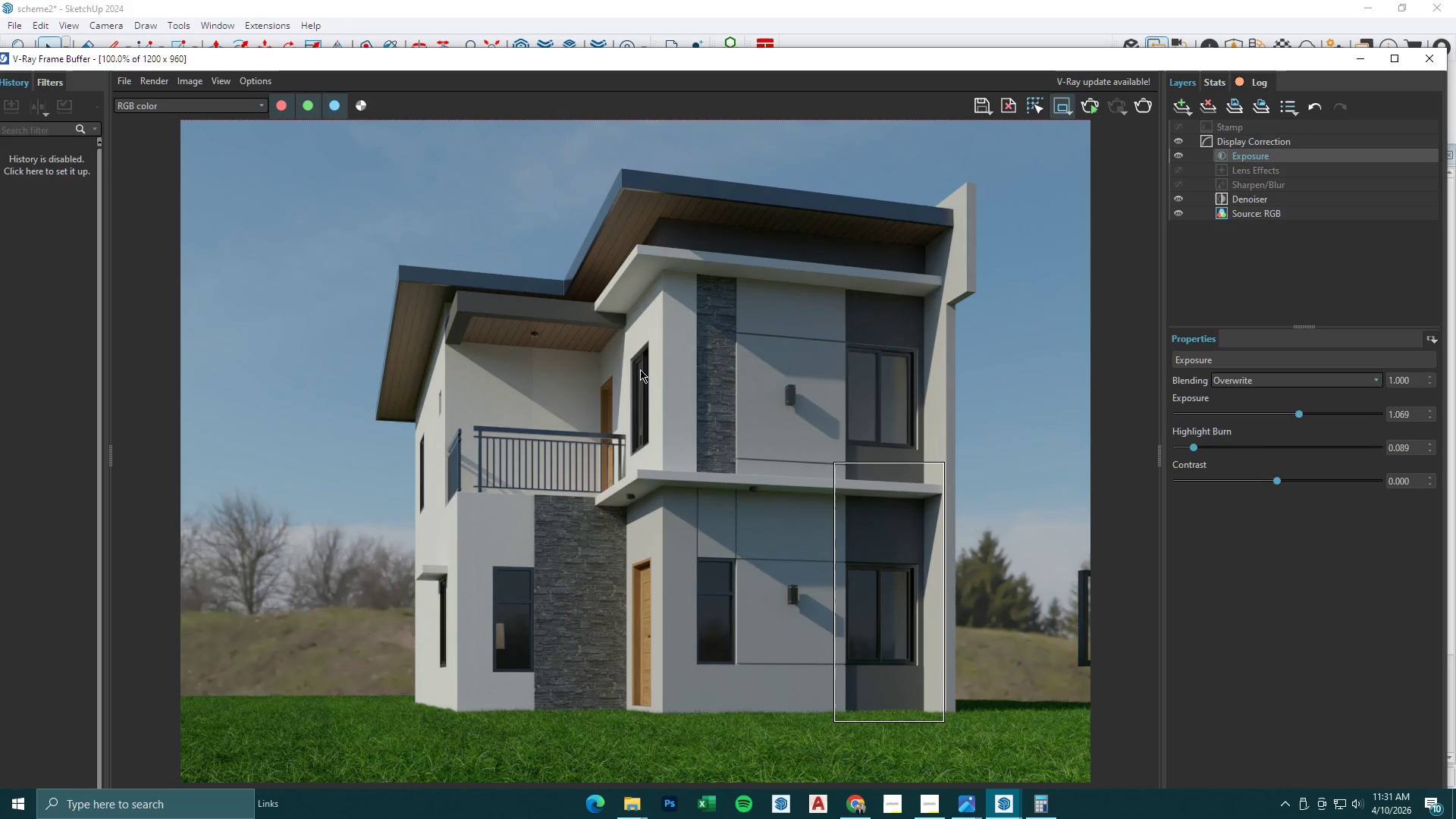 
scroll: coordinate [580, 369], scroll_direction: up, amount: 1.0
 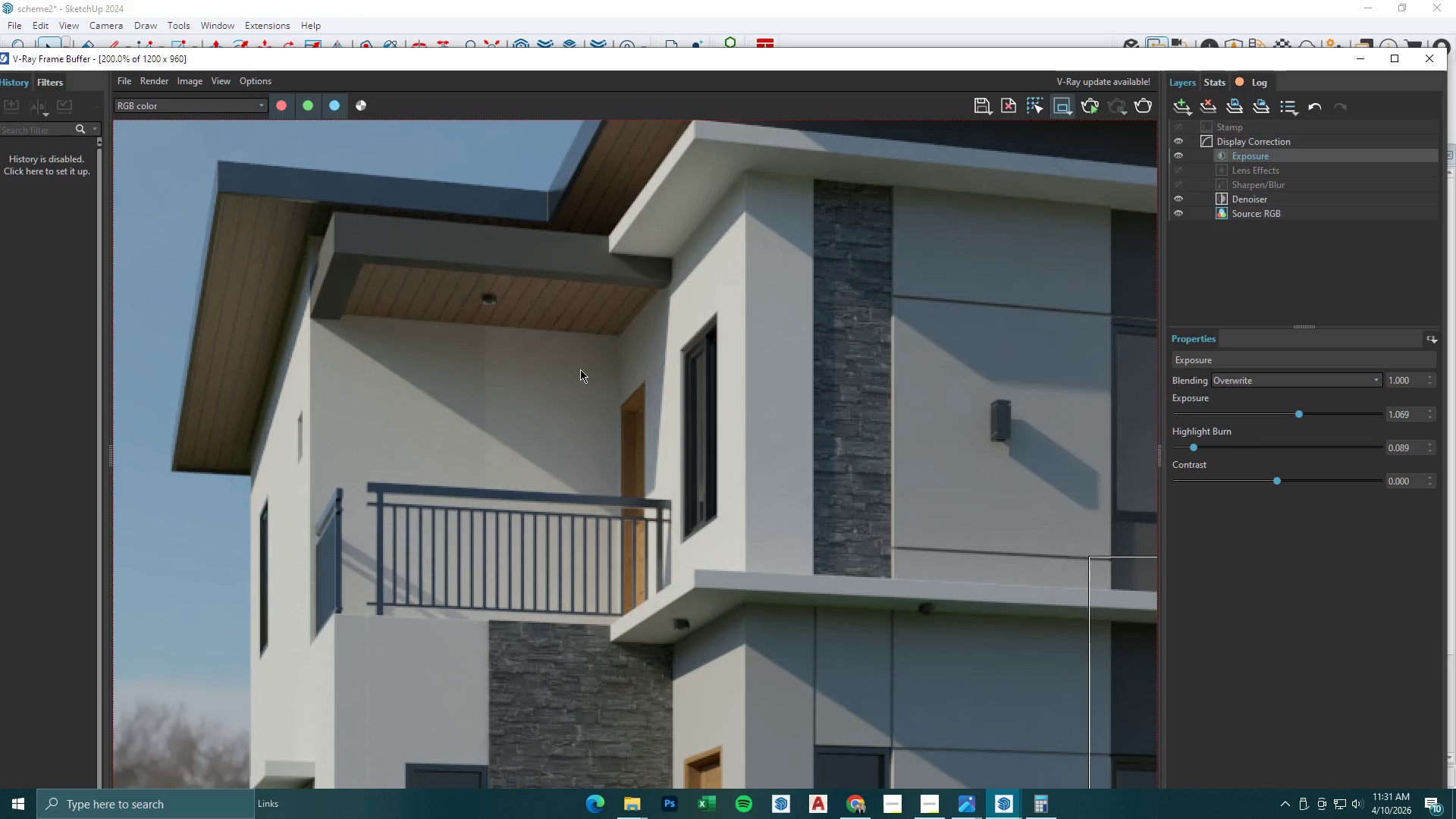 
scroll: coordinate [580, 369], scroll_direction: down, amount: 1.0
 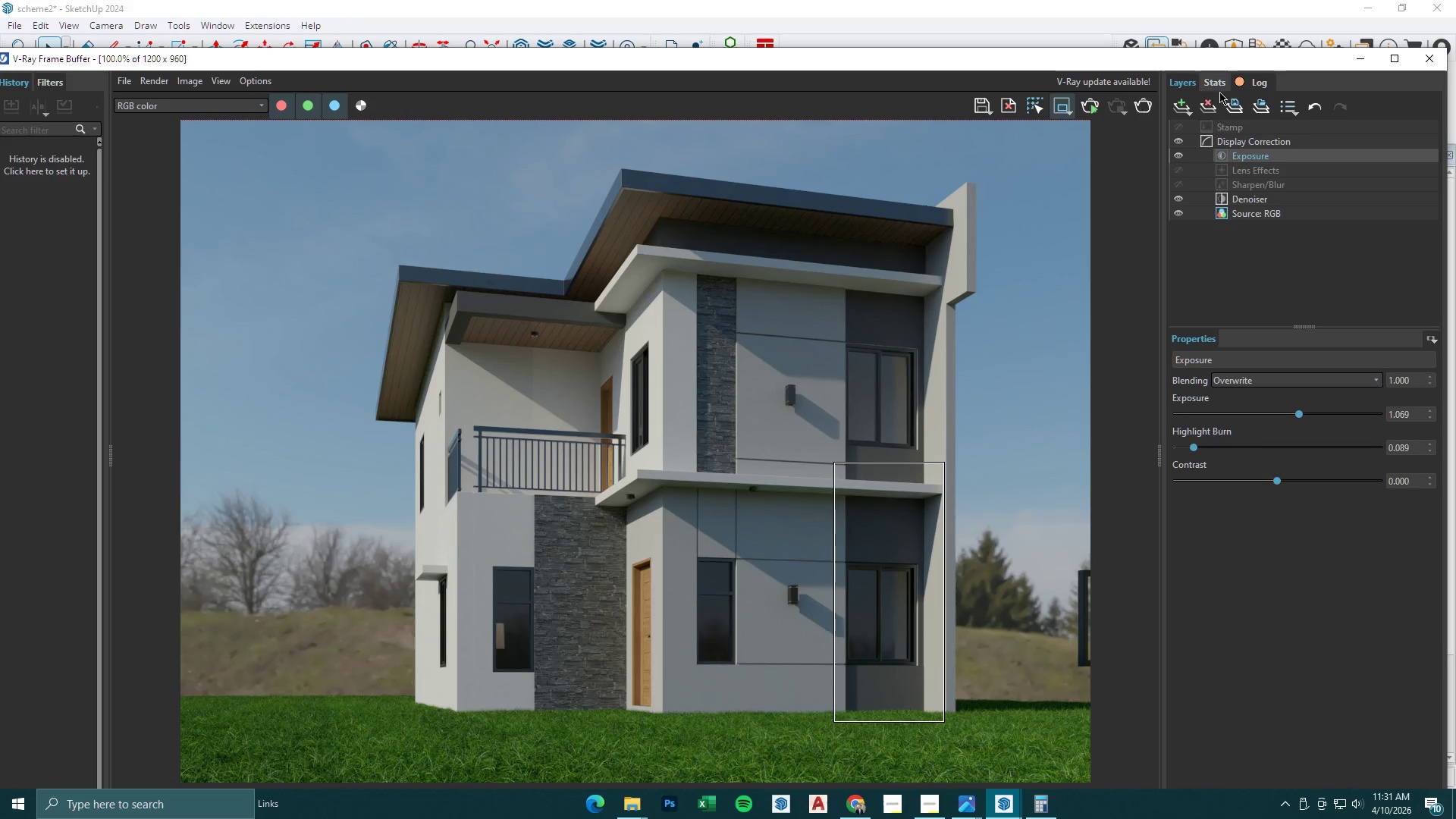 
left_click([1345, 64])
 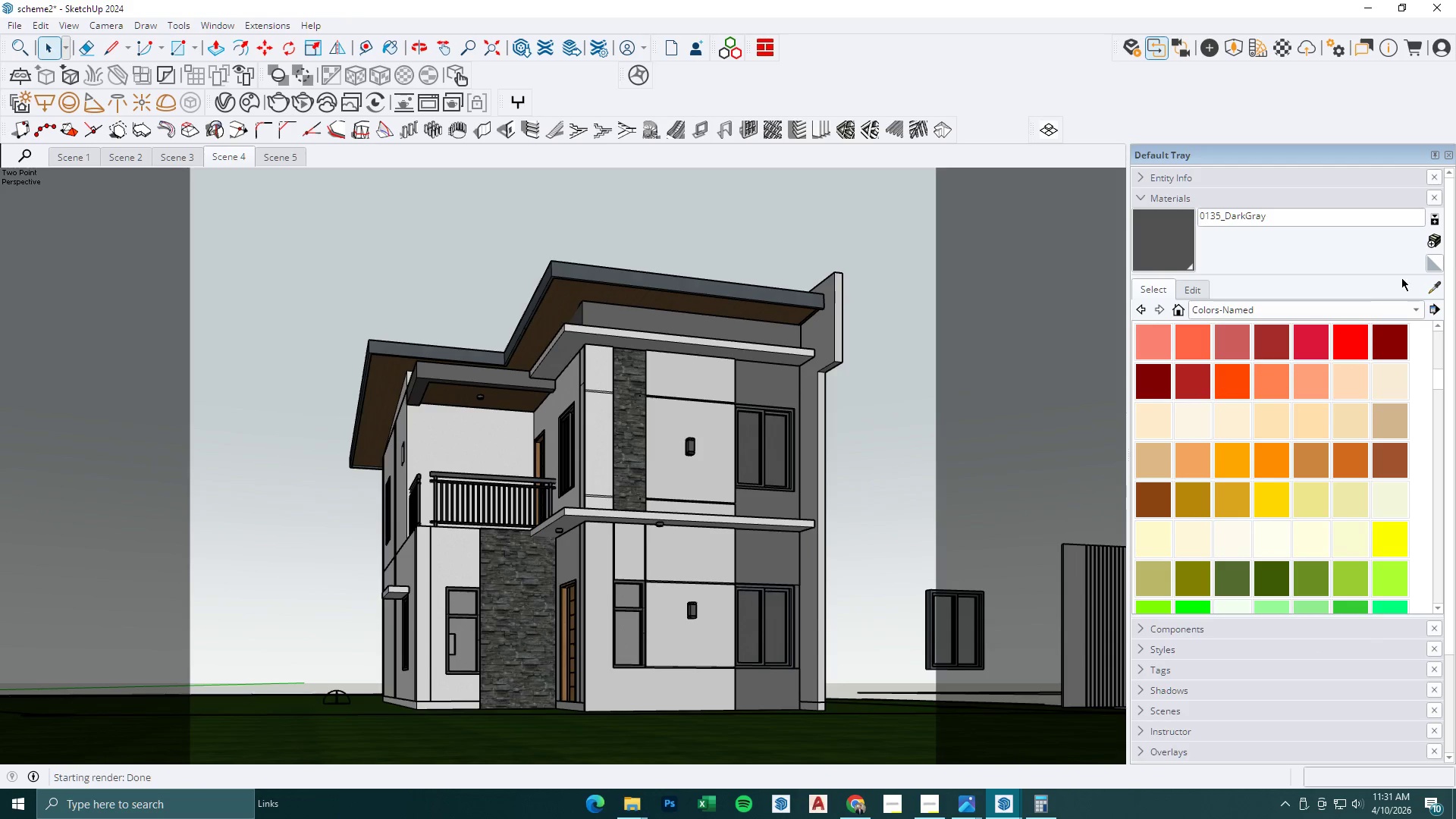 
left_click([1433, 285])
 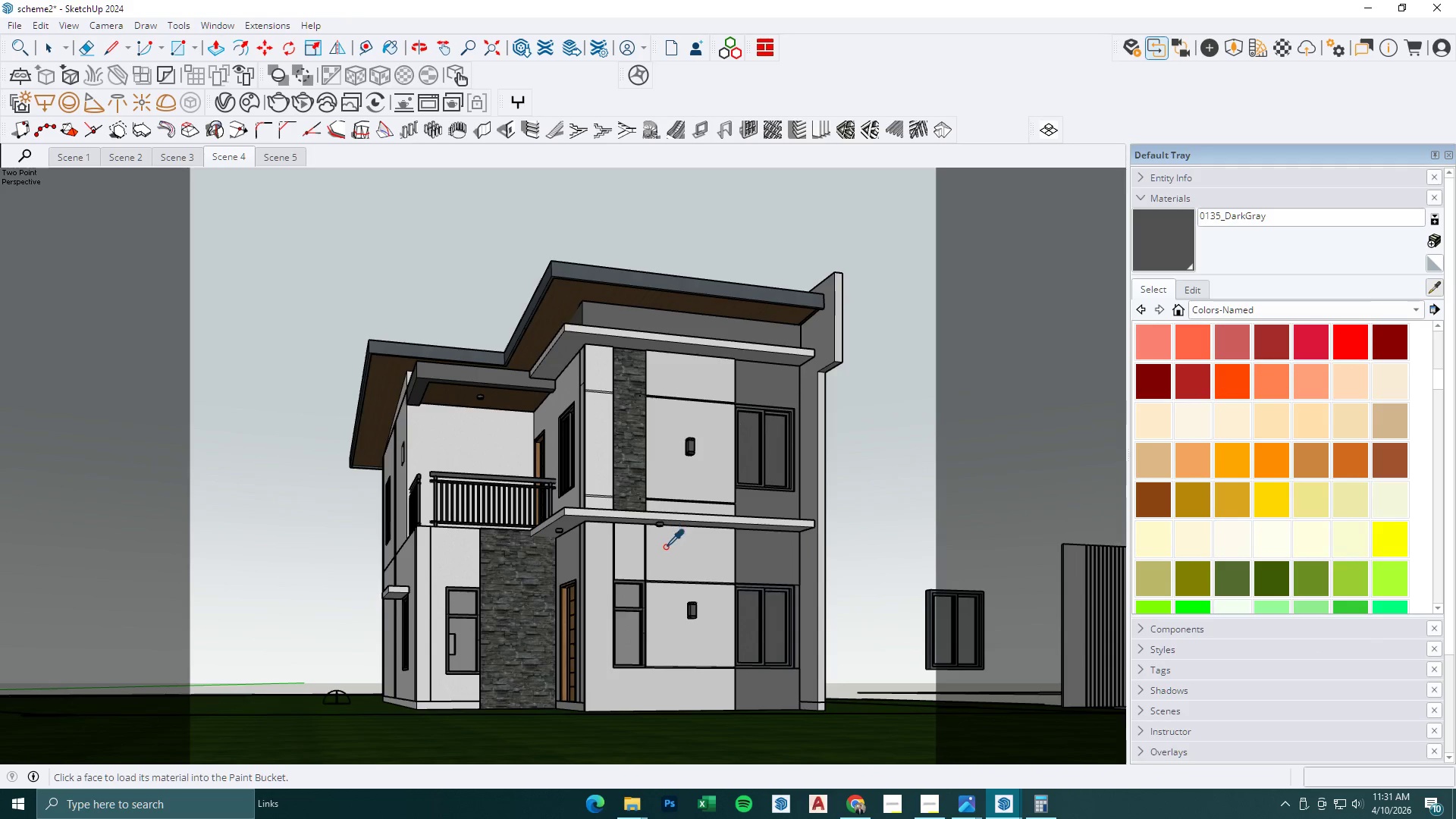 
left_click([669, 553])
 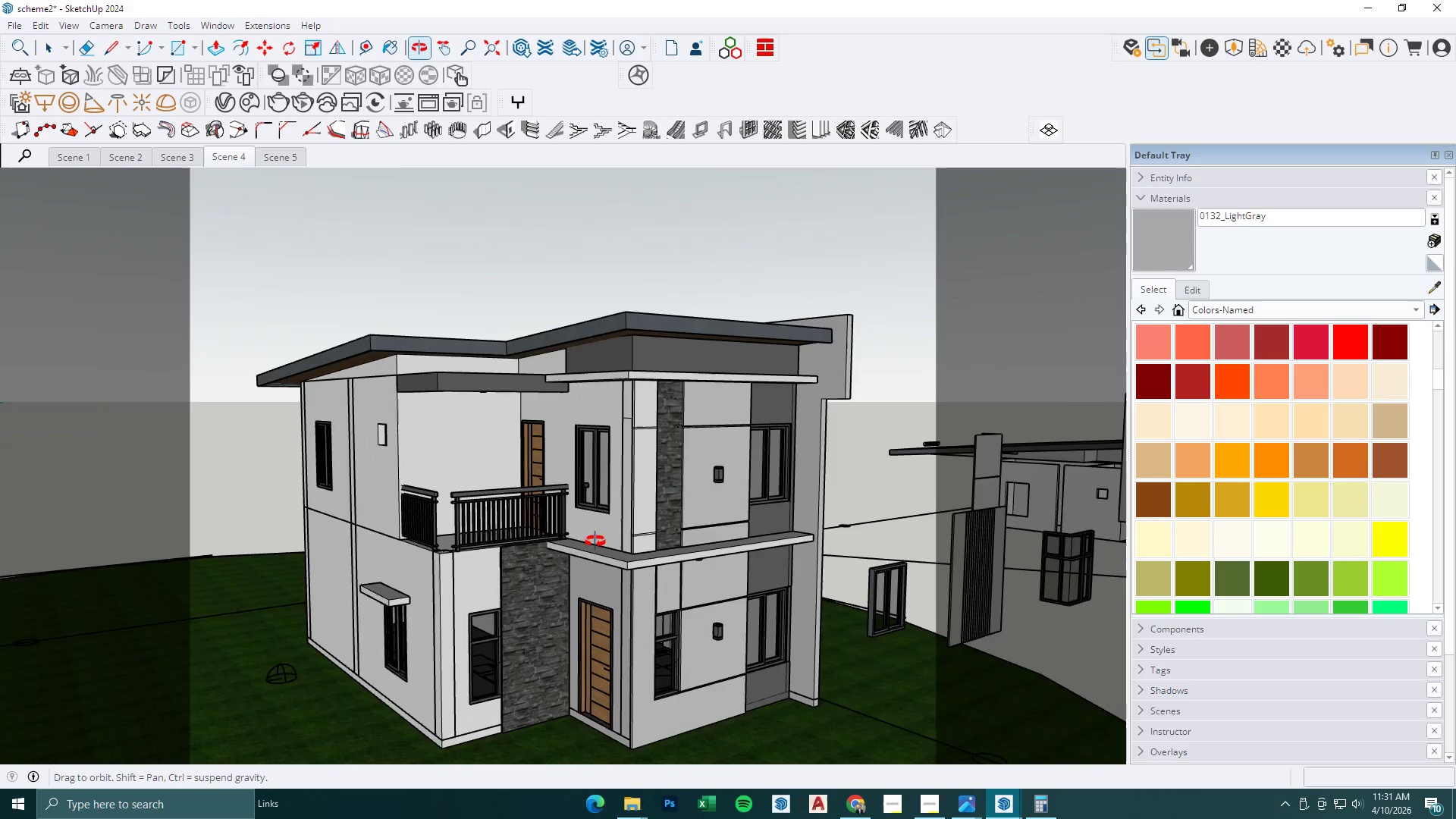 
key(Space)
 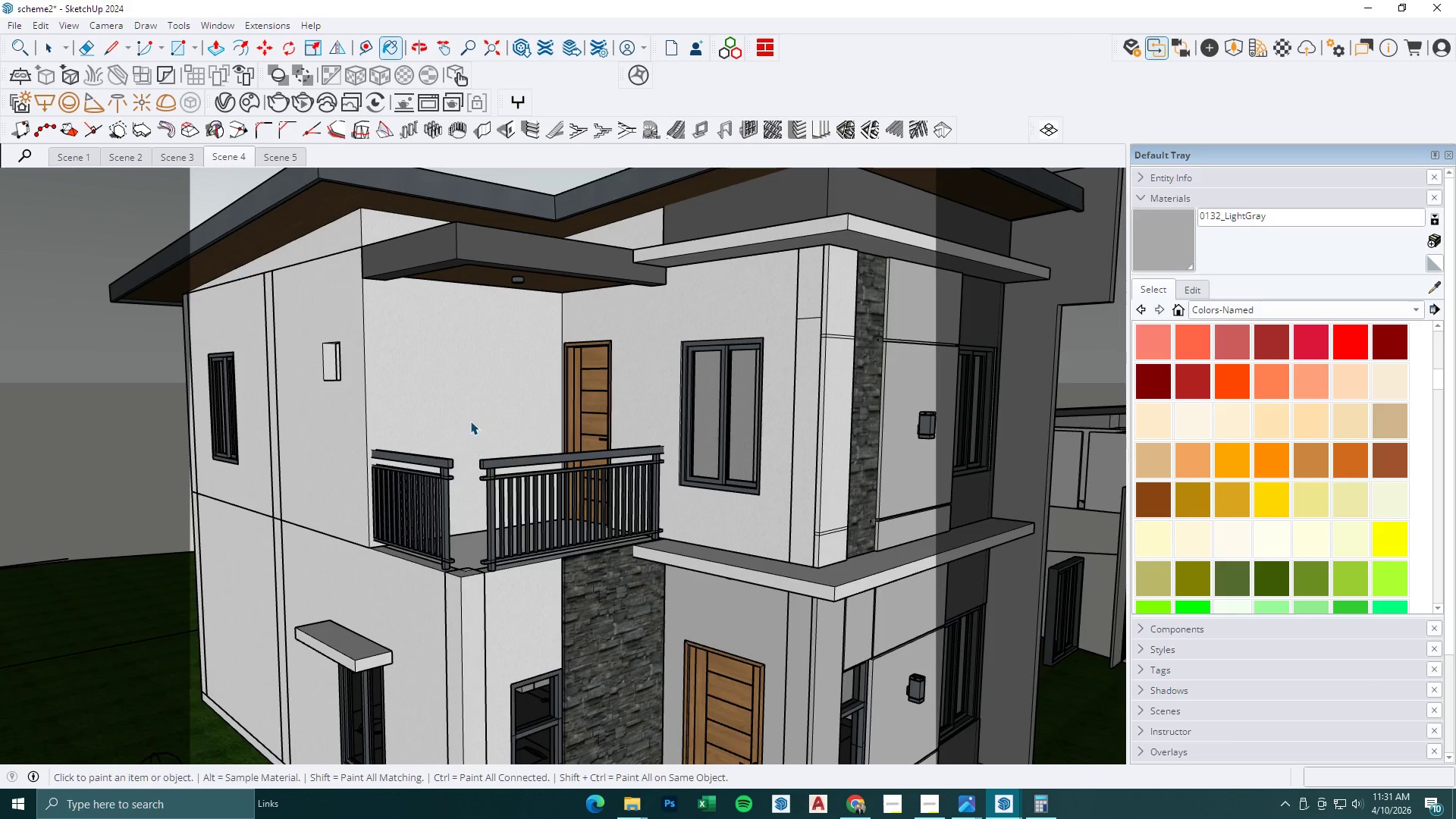 
key(Escape)
 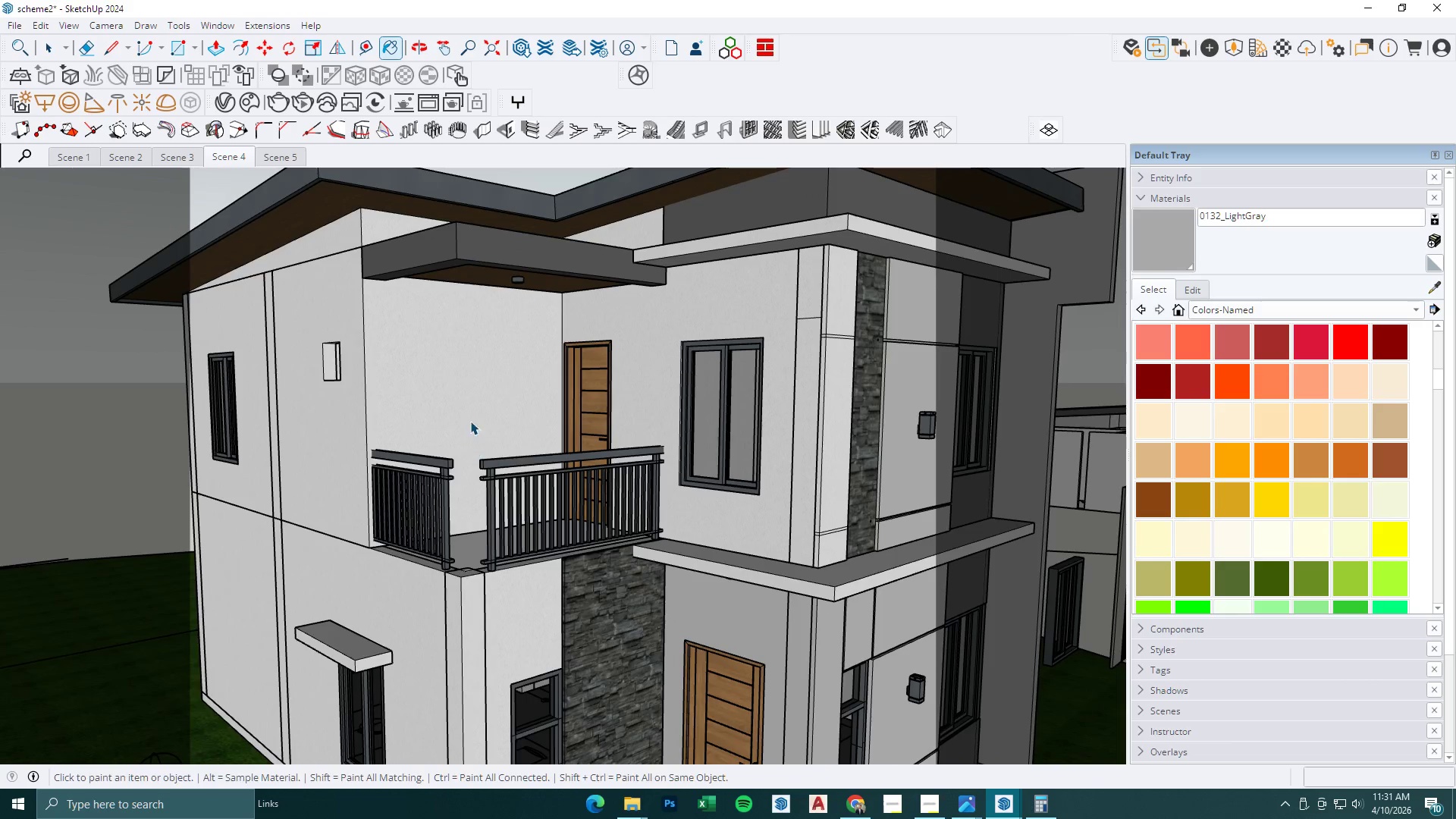 
left_click([470, 384])
 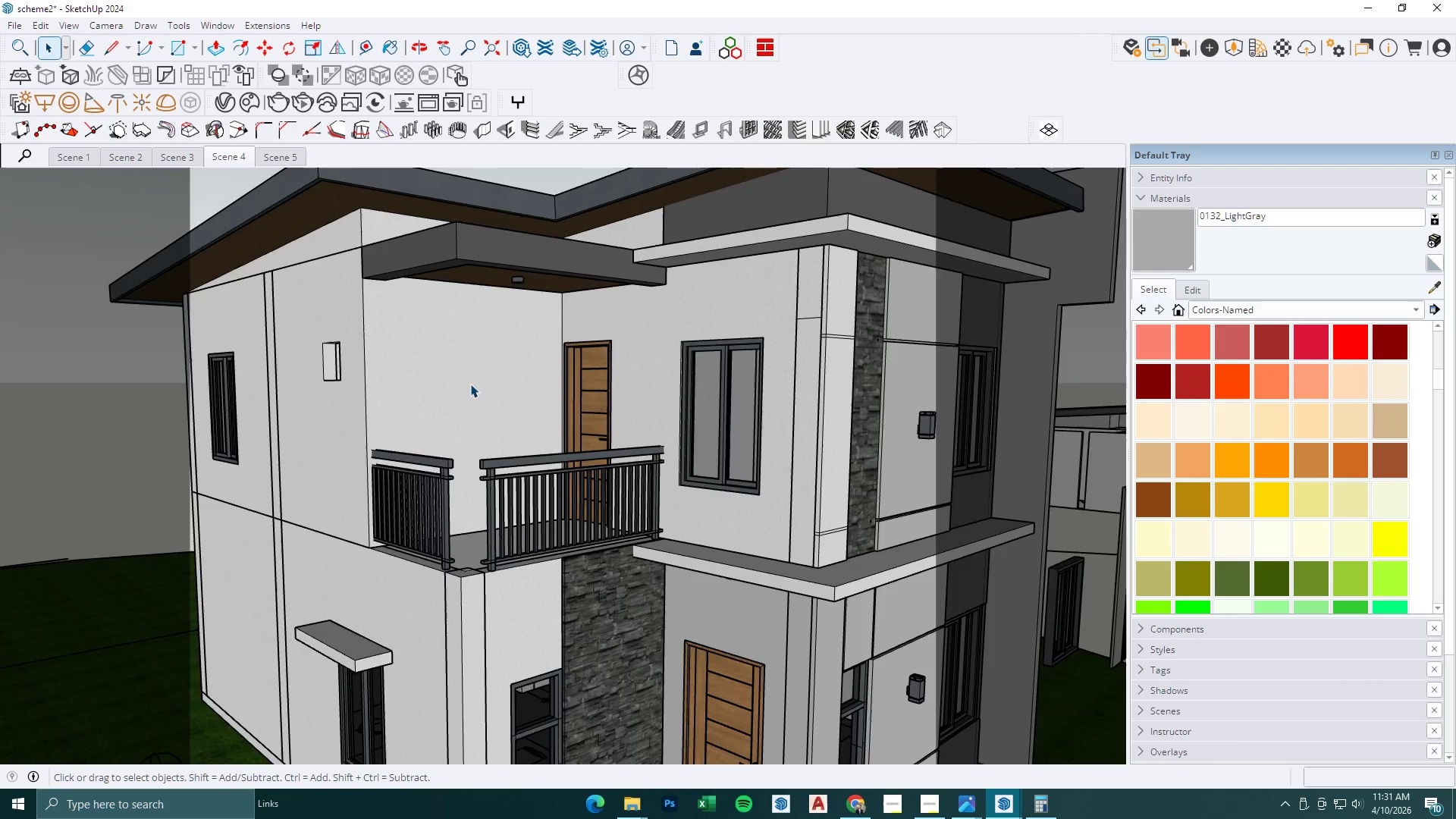 
double_click([470, 384])
 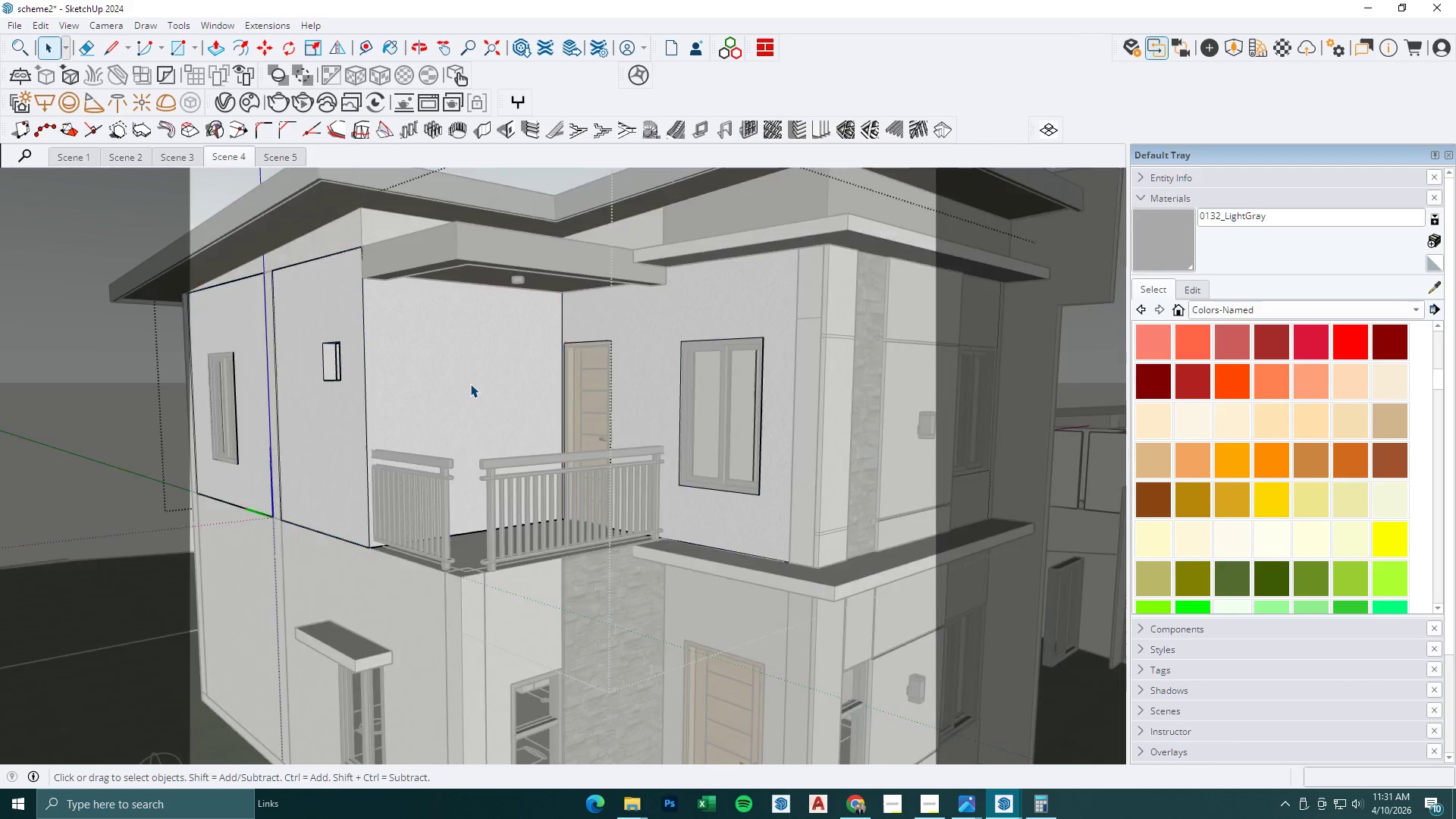 
scroll: coordinate [444, 513], scroll_direction: up, amount: 6.0
 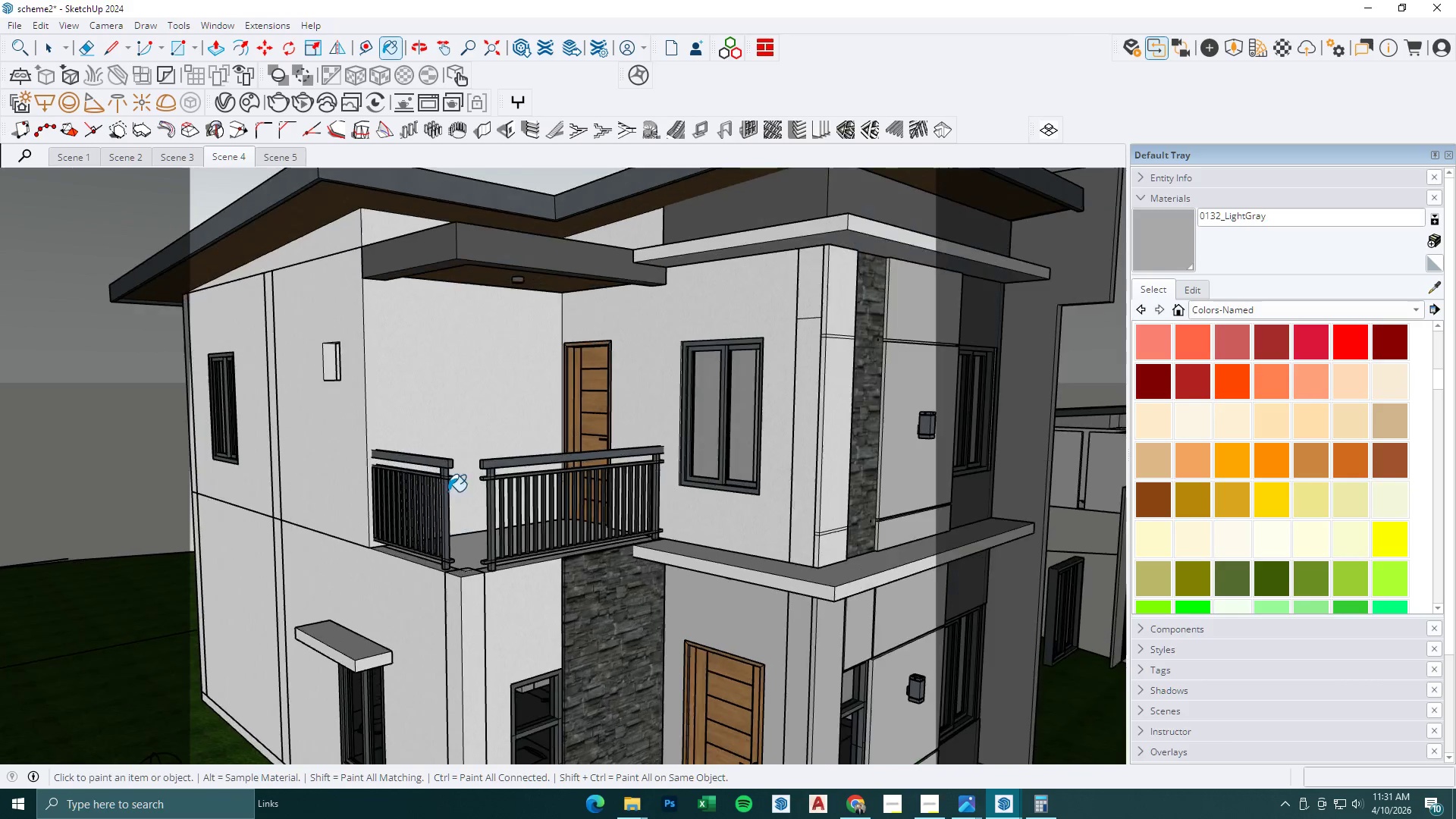 
triple_click([438, 341])
 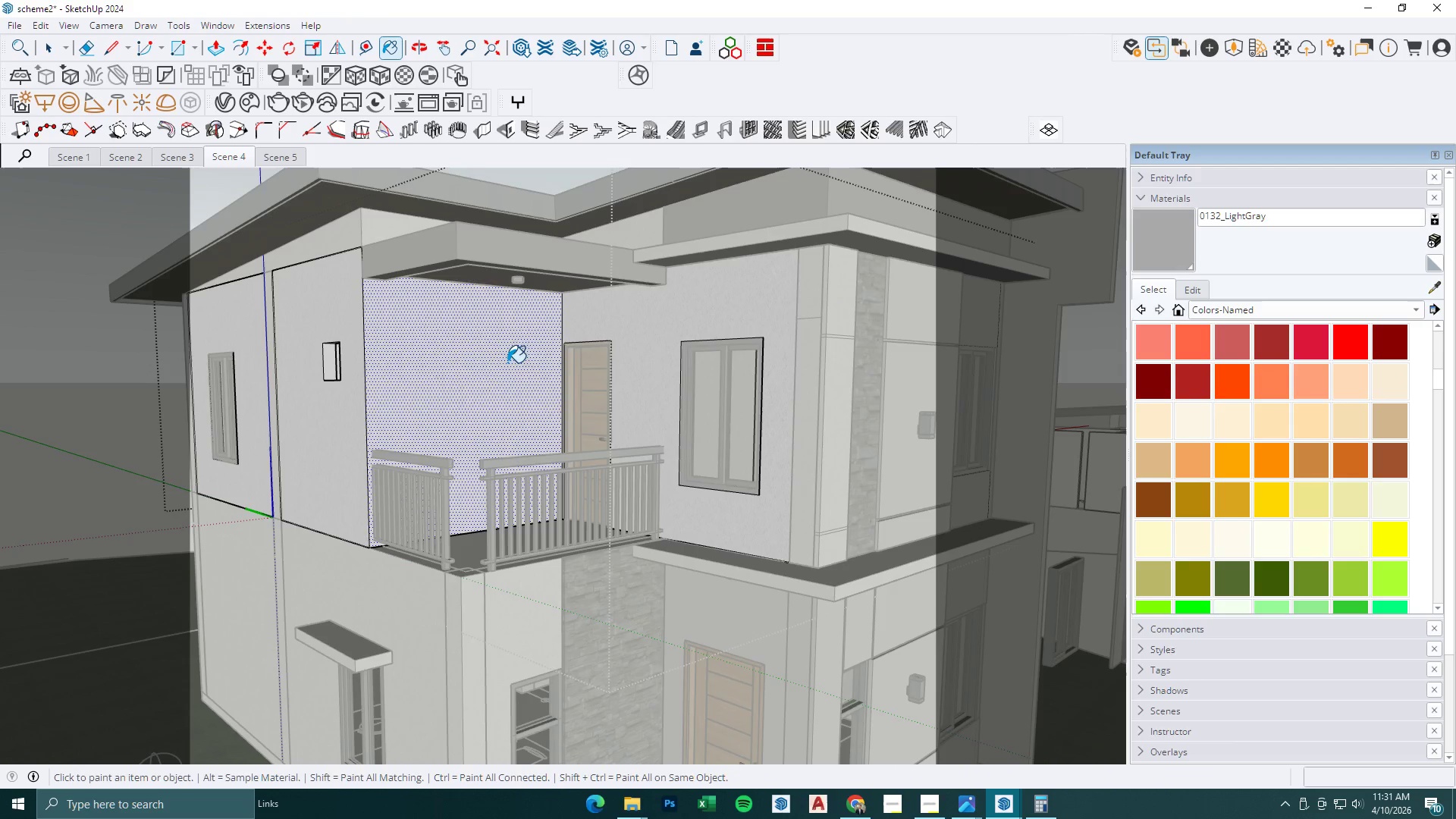 
triple_click([343, 309])
 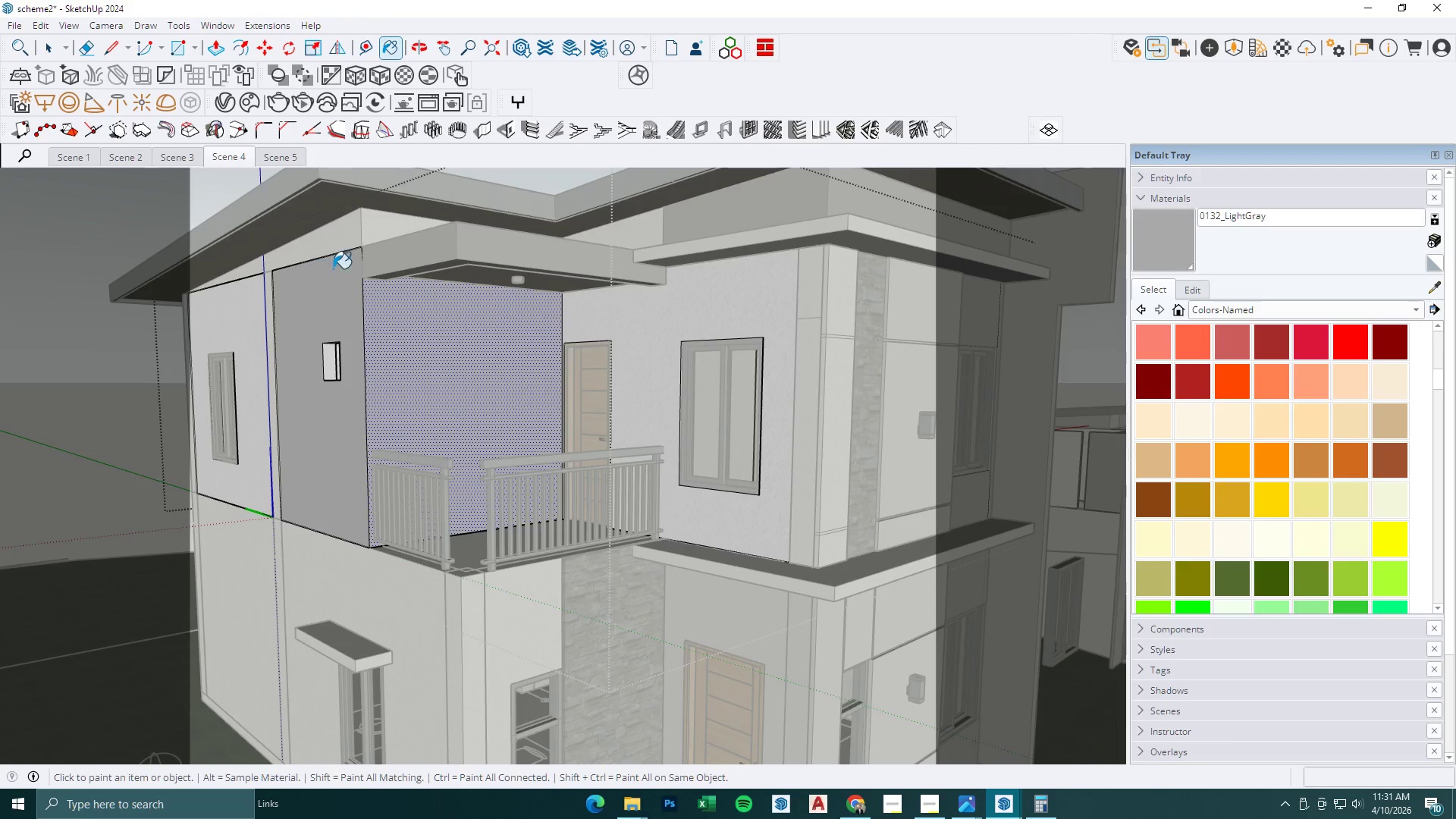 
key(Space)
 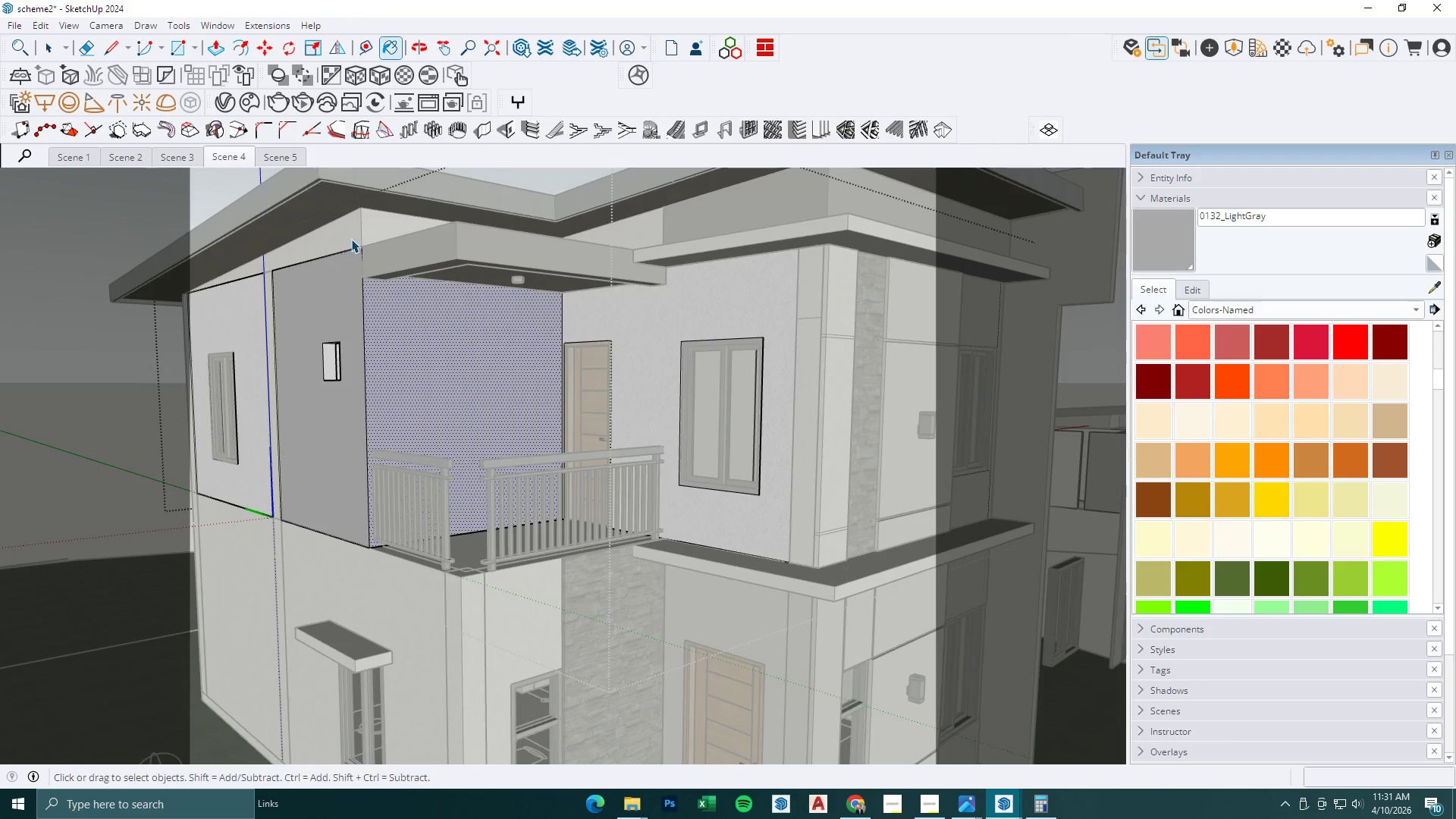 
key(Escape)
 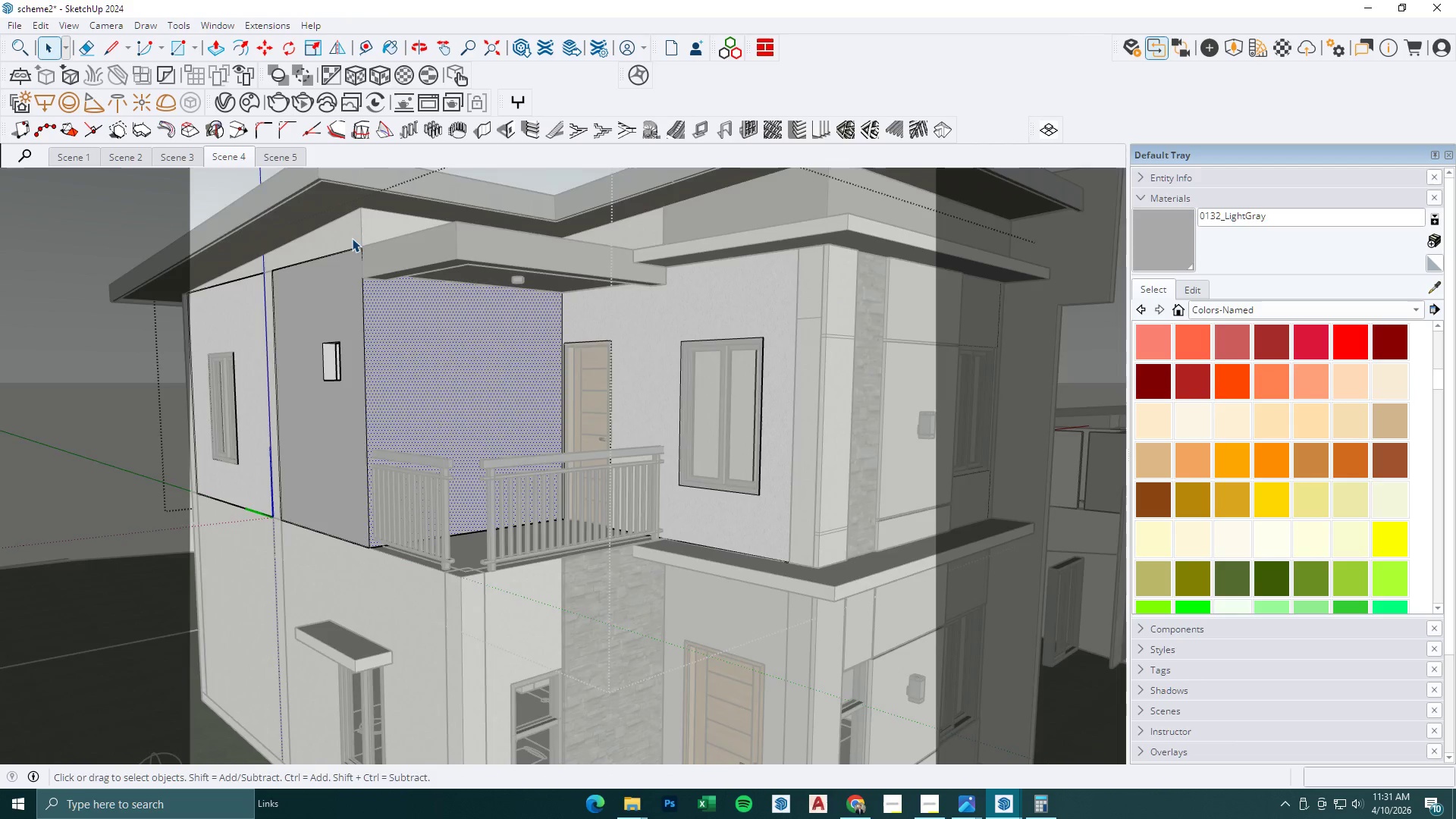 
left_click([352, 238])
 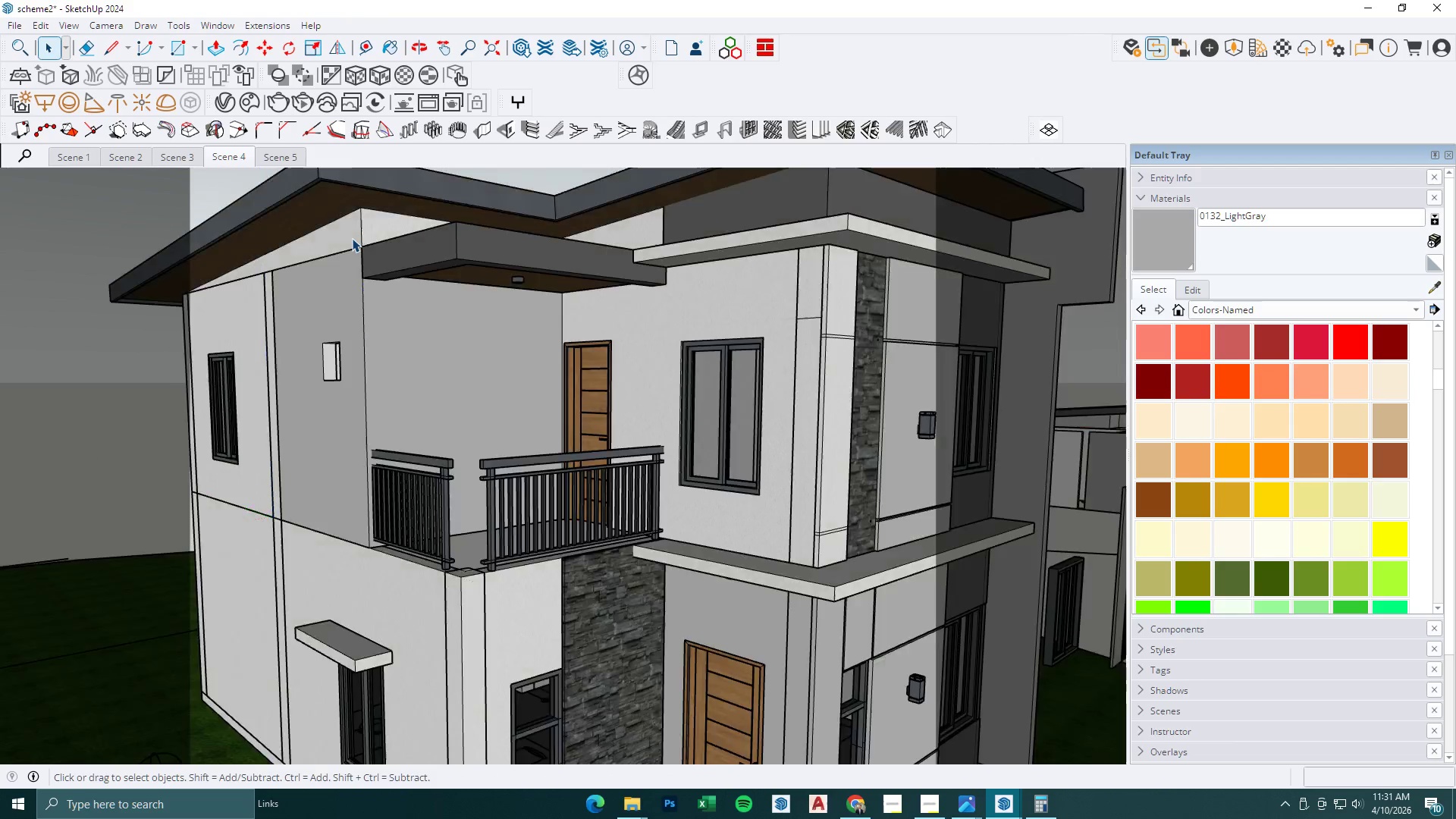 
double_click([352, 238])
 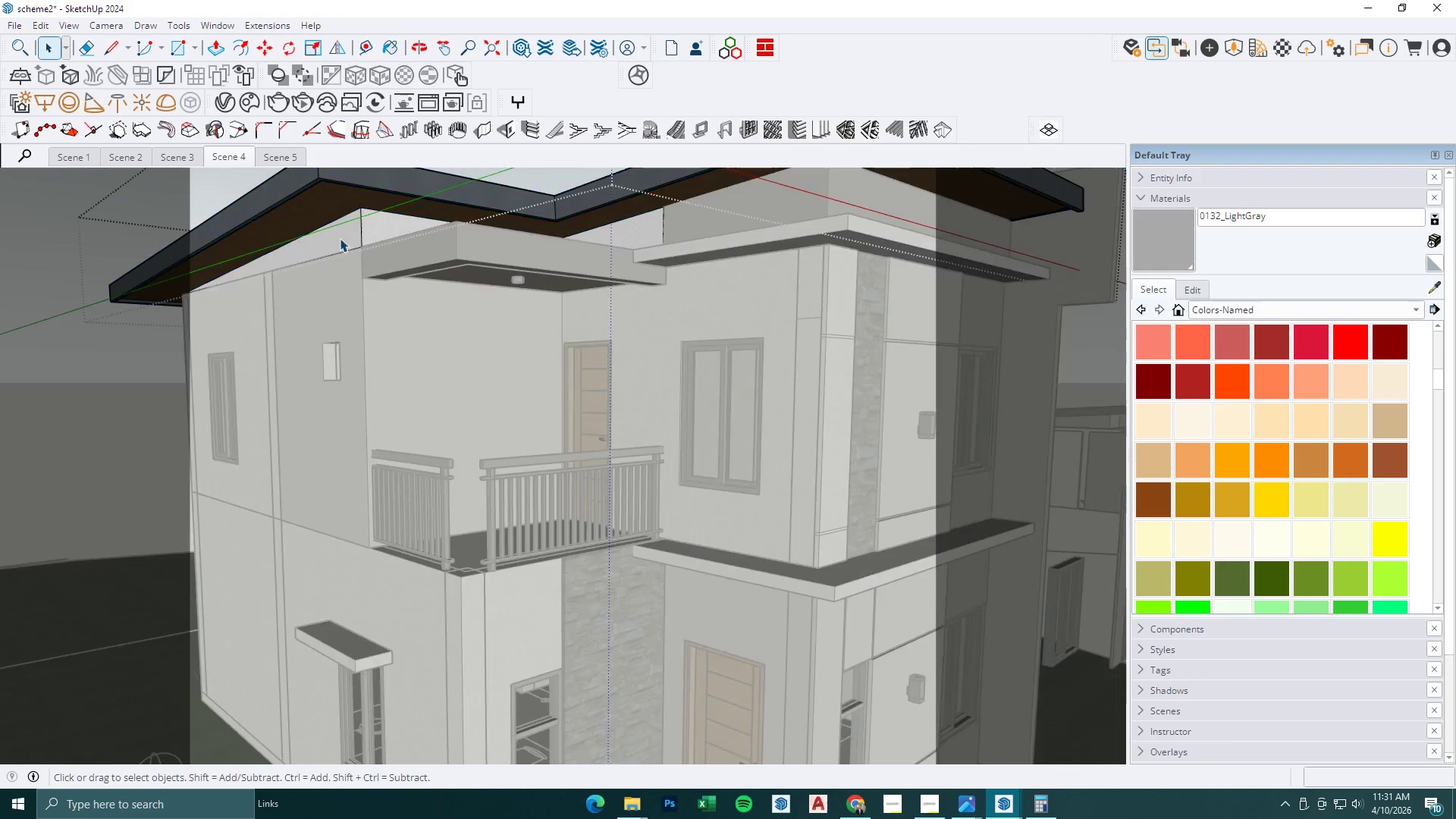 
triple_click([327, 238])
 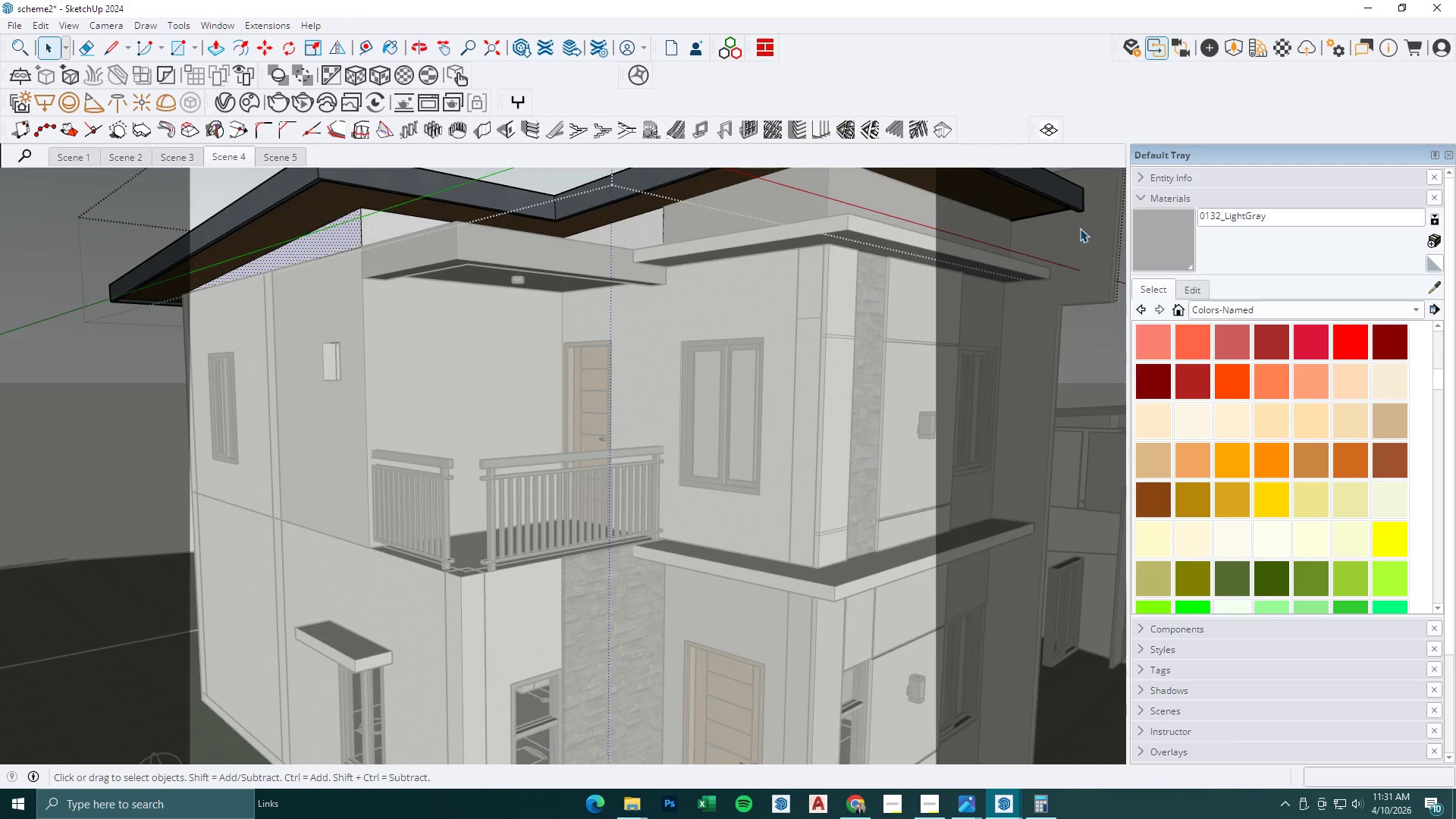 
left_click_drag(start_coordinate=[1170, 237], to_coordinate=[1165, 237])
 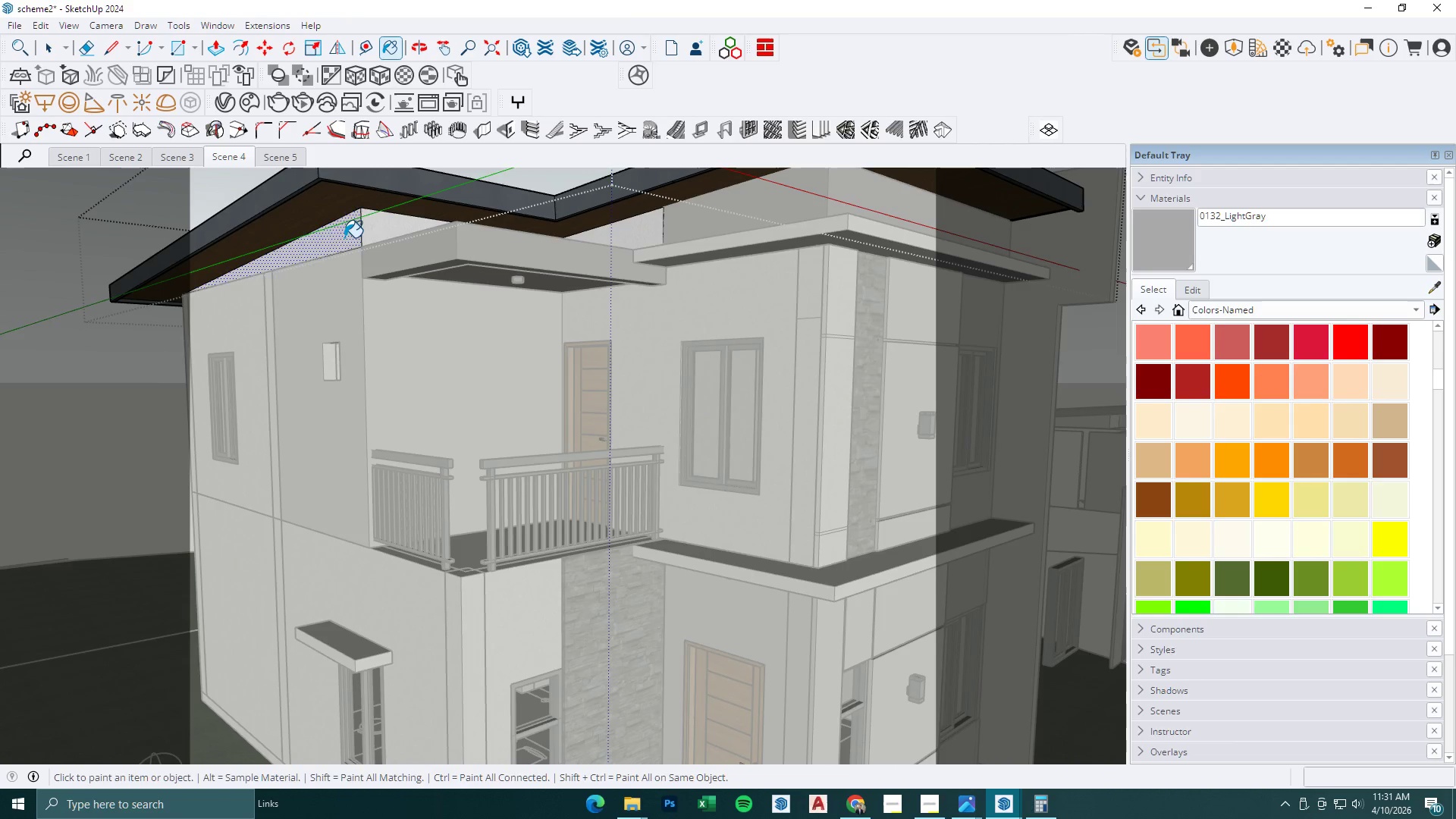 
double_click([373, 237])
 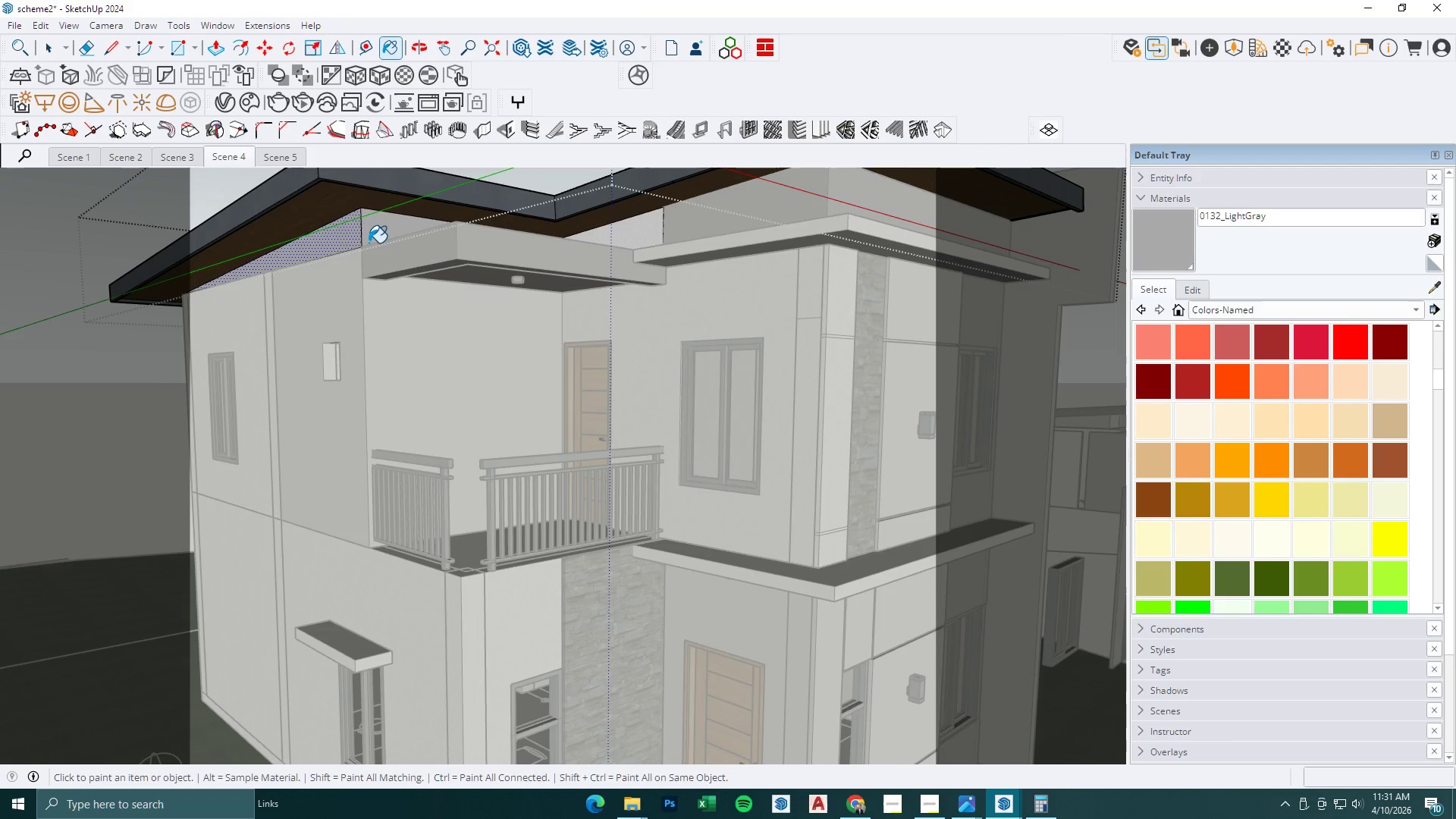 
key(Space)
 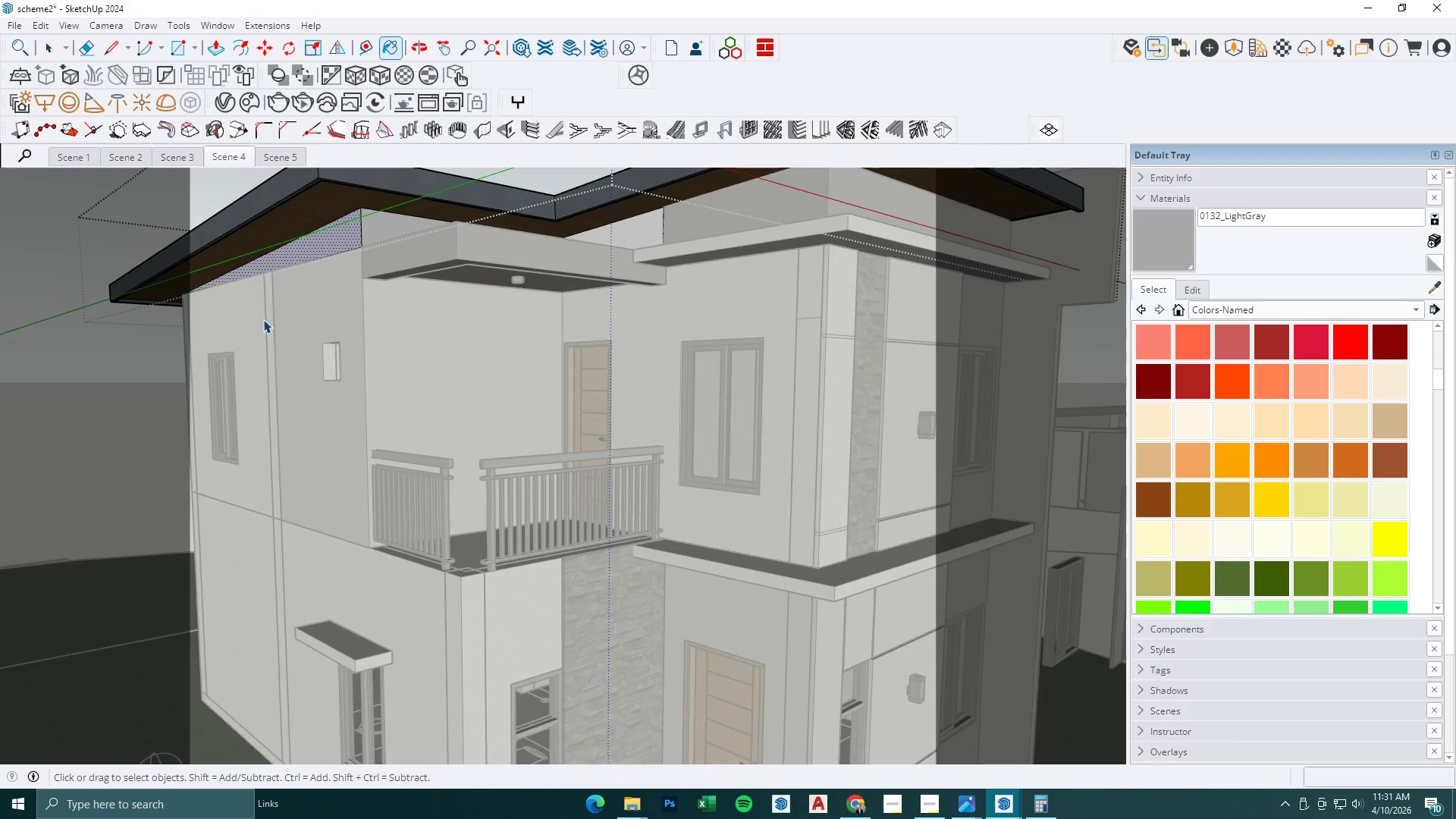 
key(Escape)
 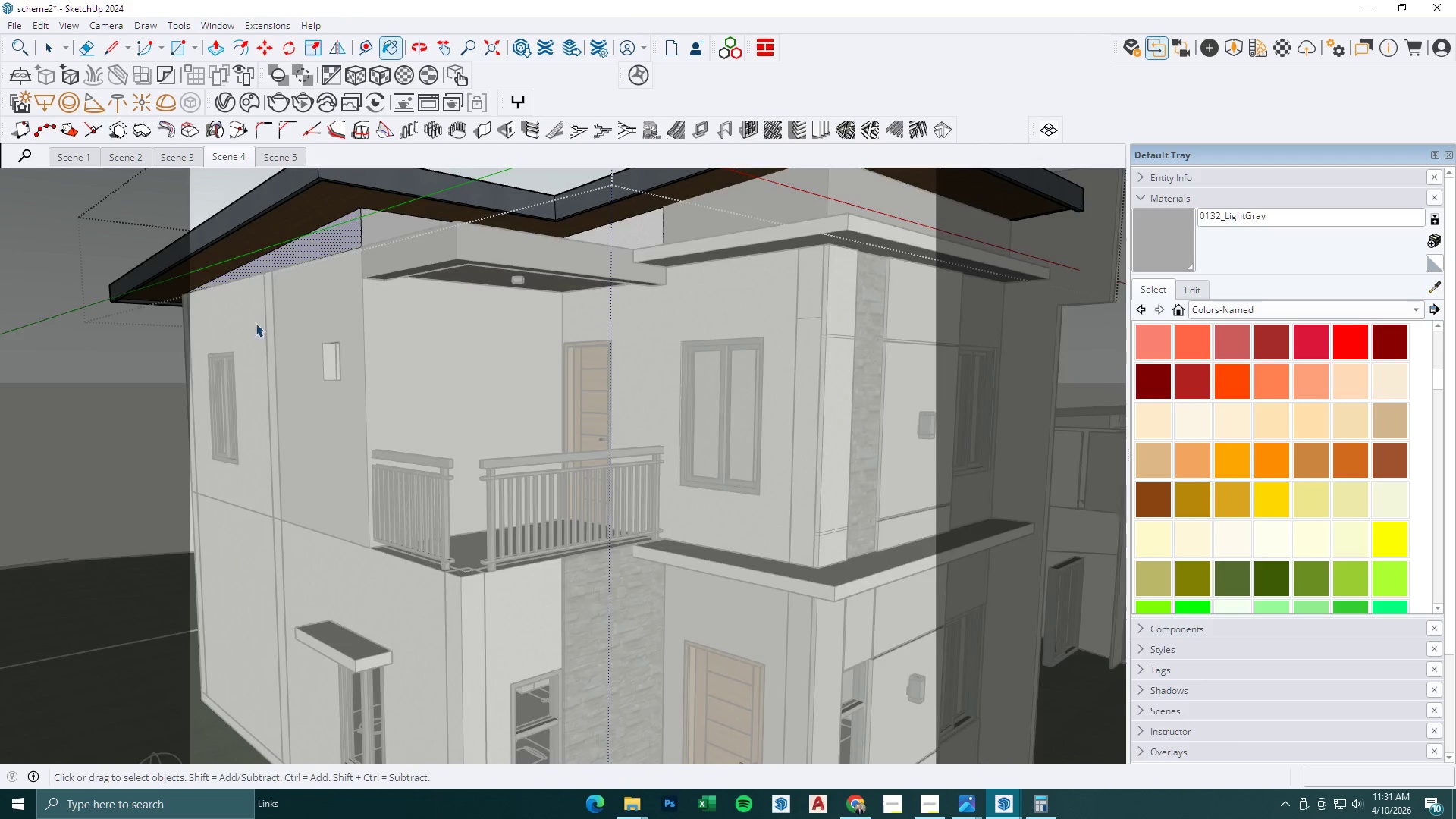 
key(Escape)
 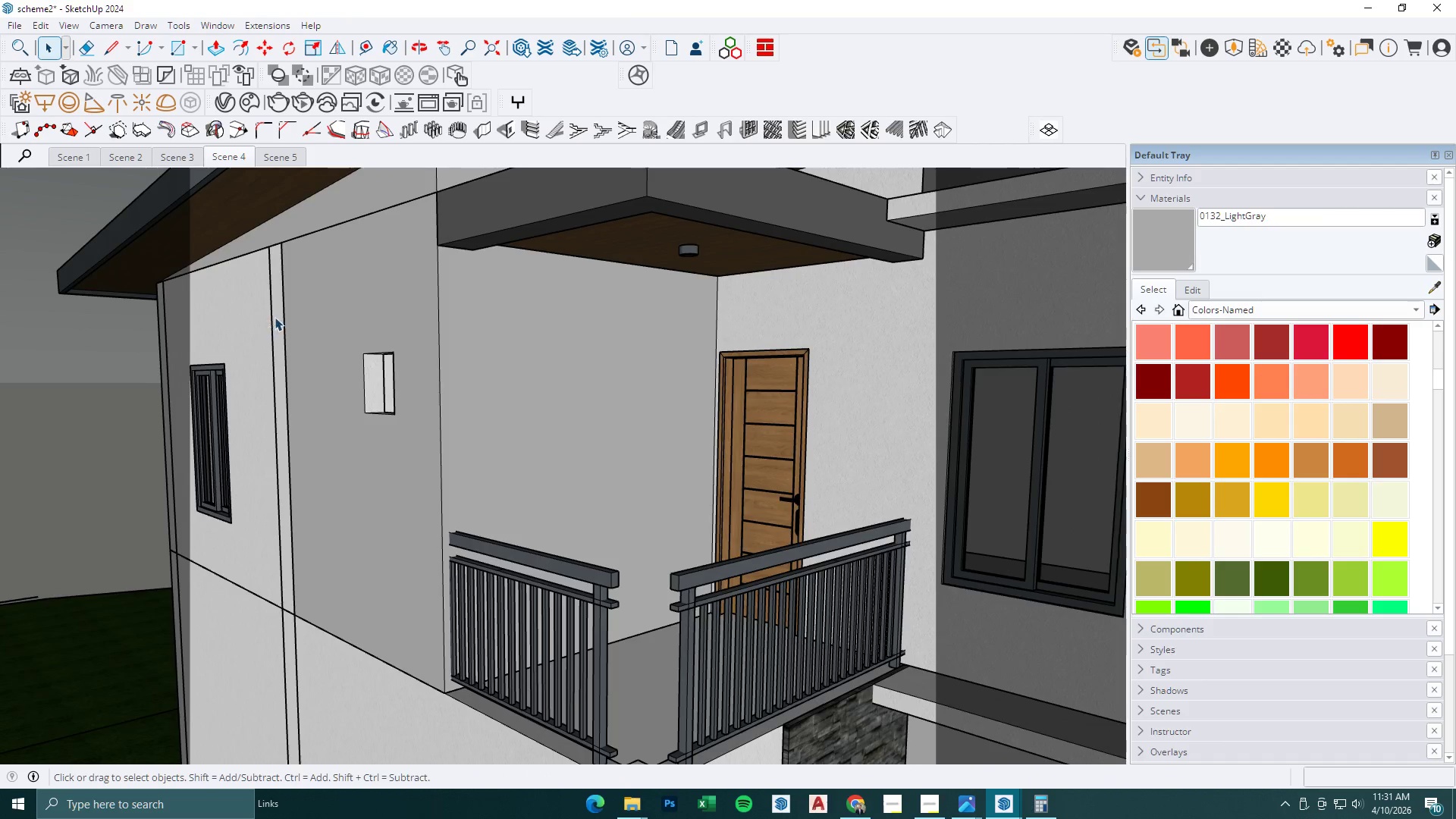 
key(Escape)
 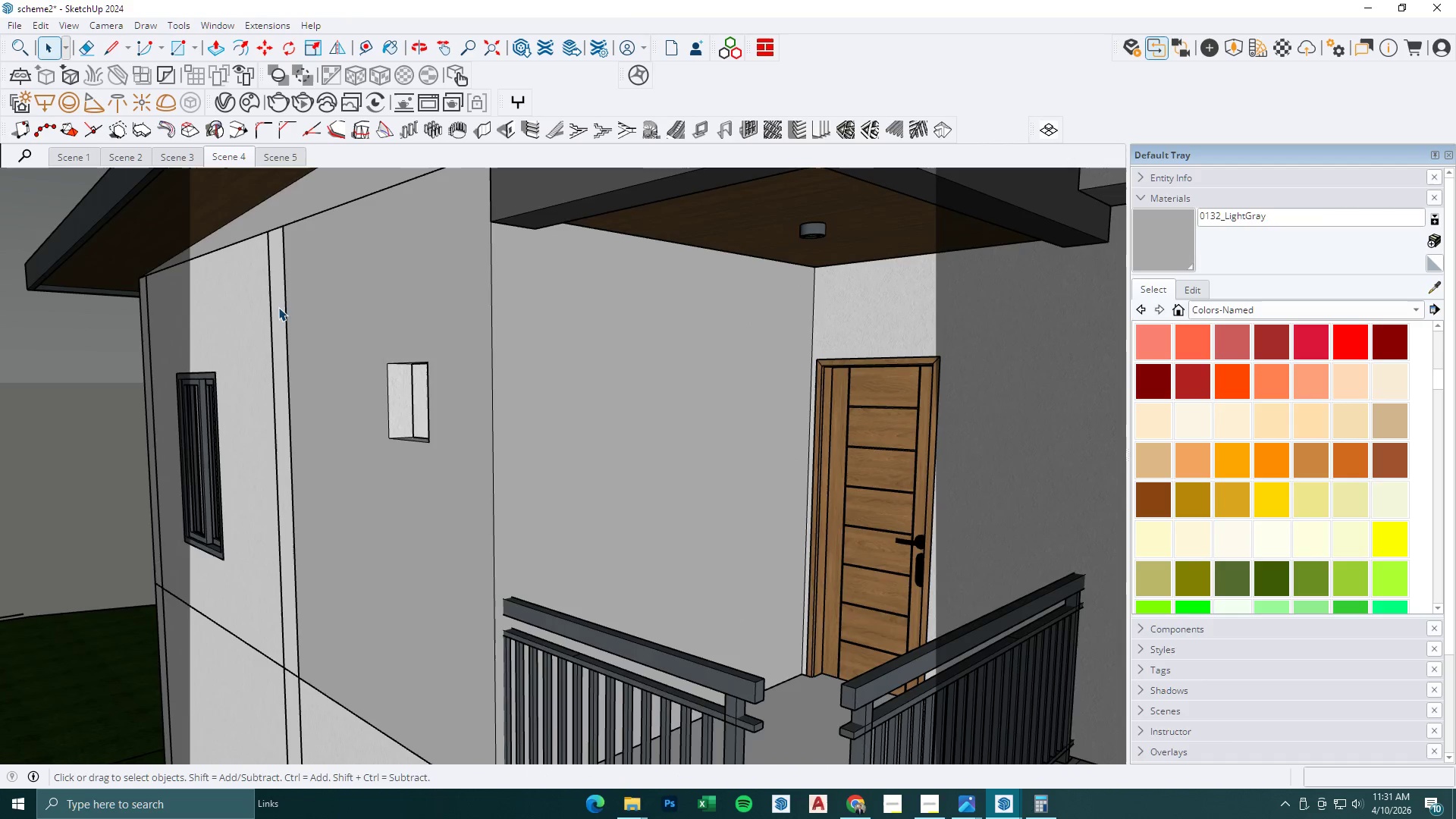 
double_click([278, 307])
 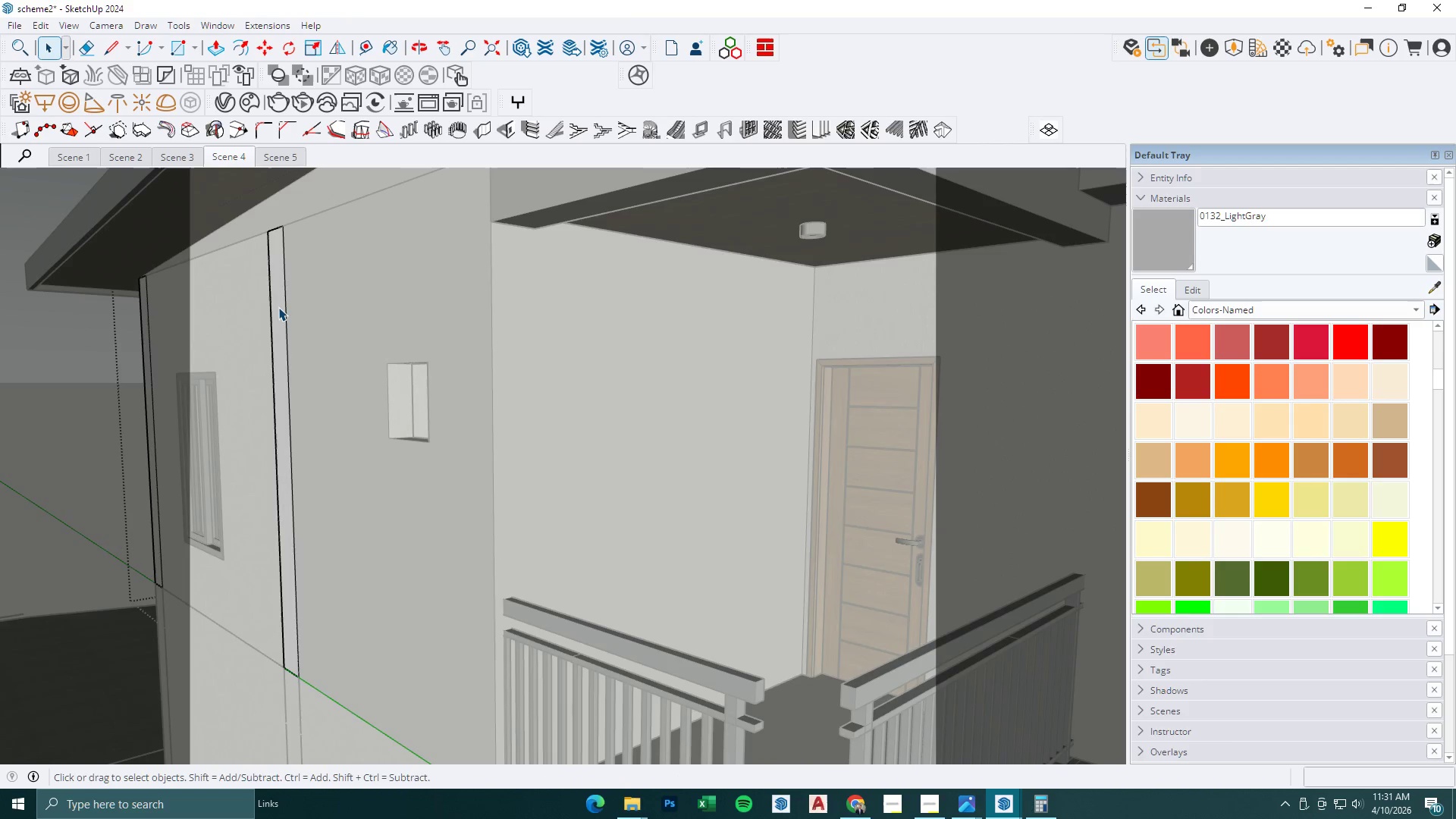 
triple_click([278, 307])
 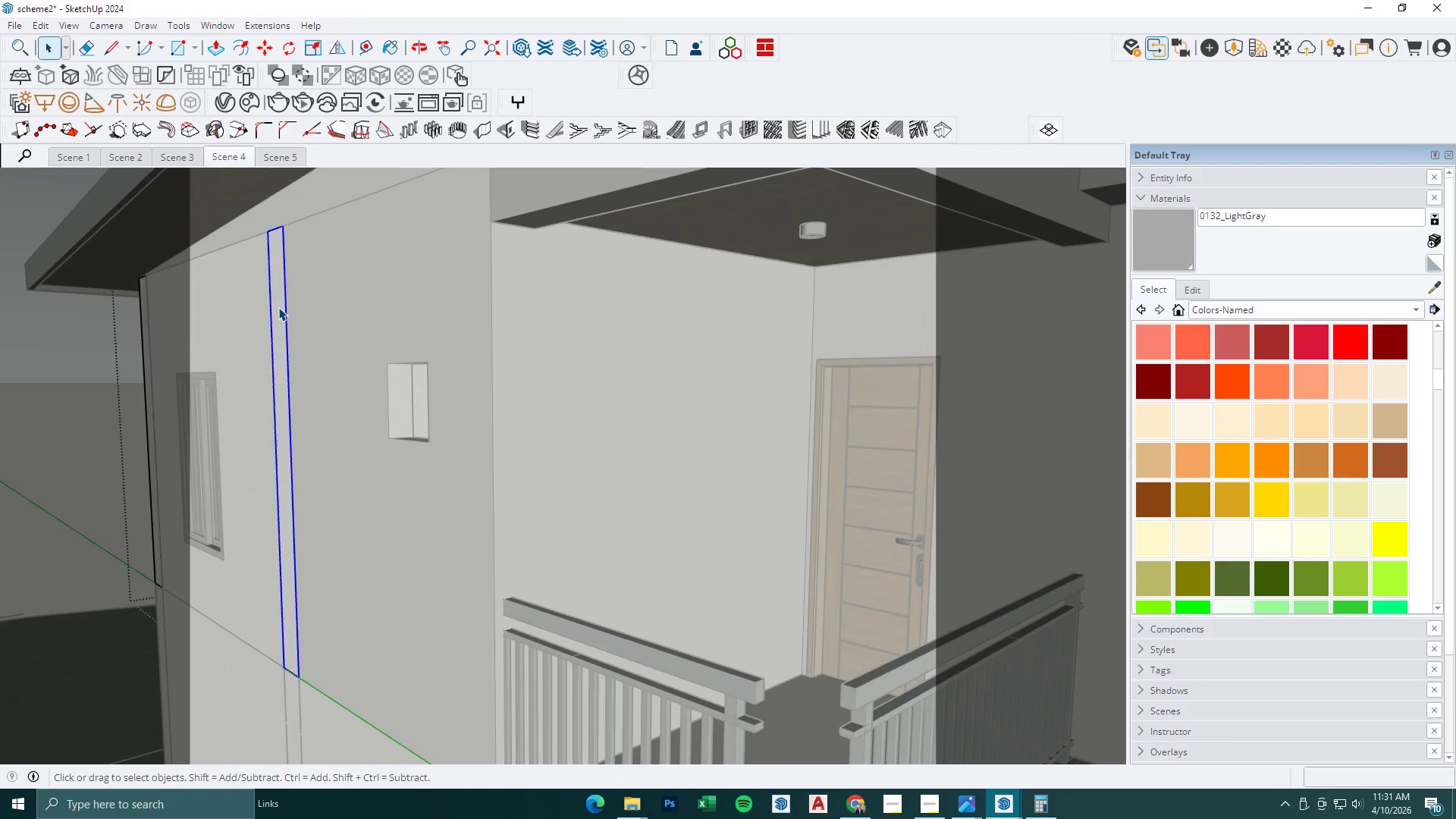 
scroll: coordinate [275, 317], scroll_direction: up, amount: 6.0
 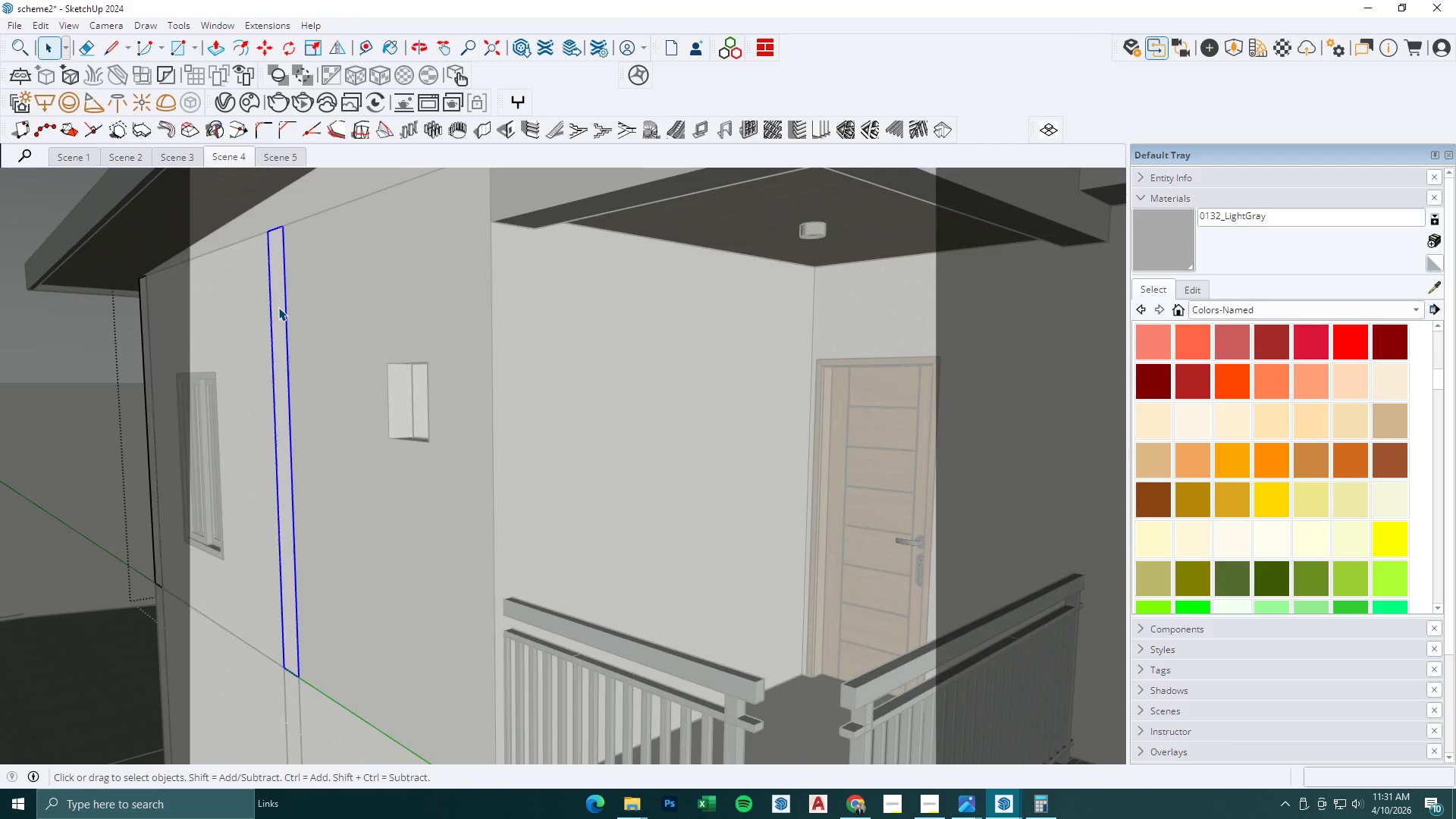 
triple_click([278, 307])
 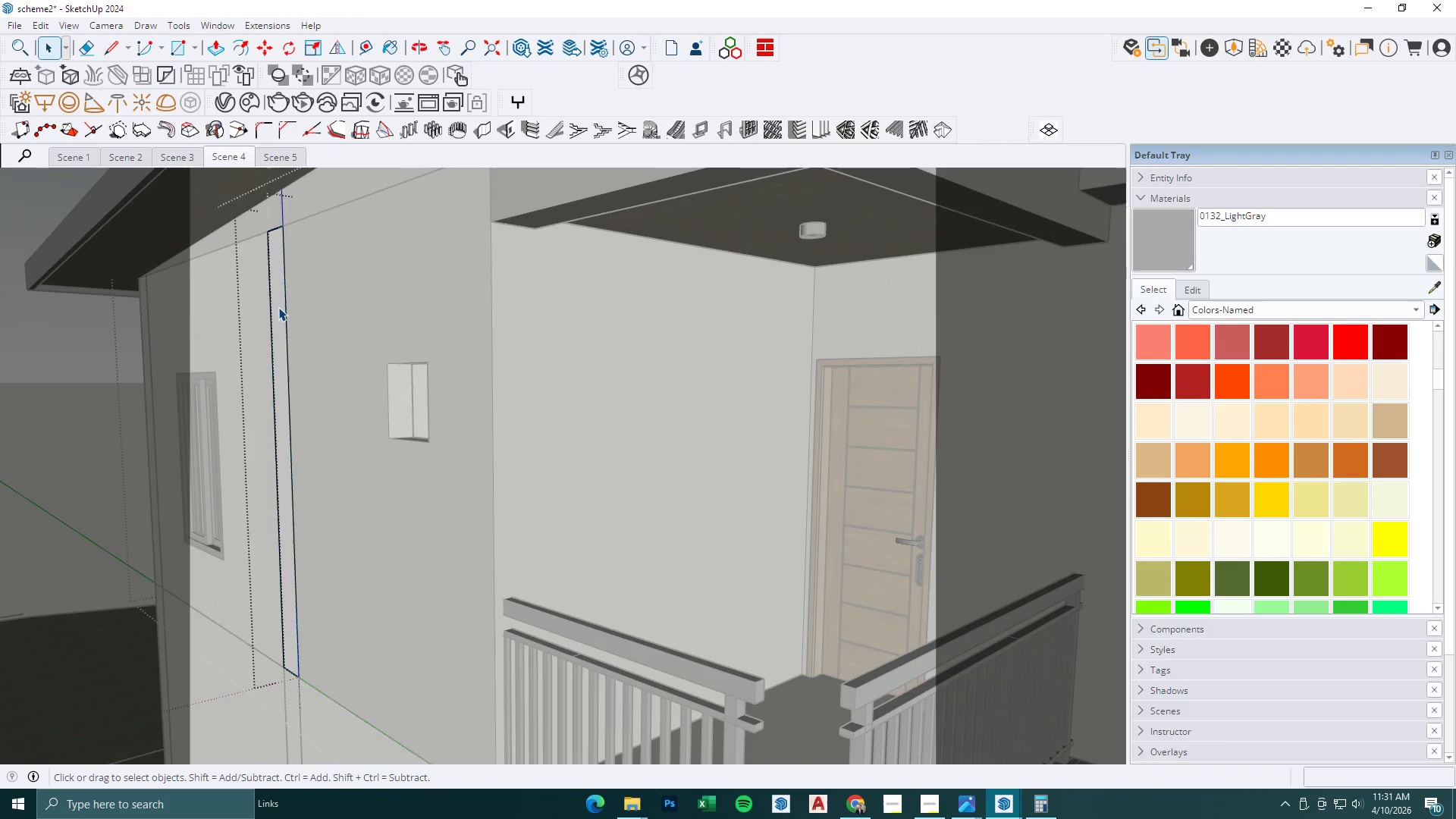 
triple_click([278, 307])
 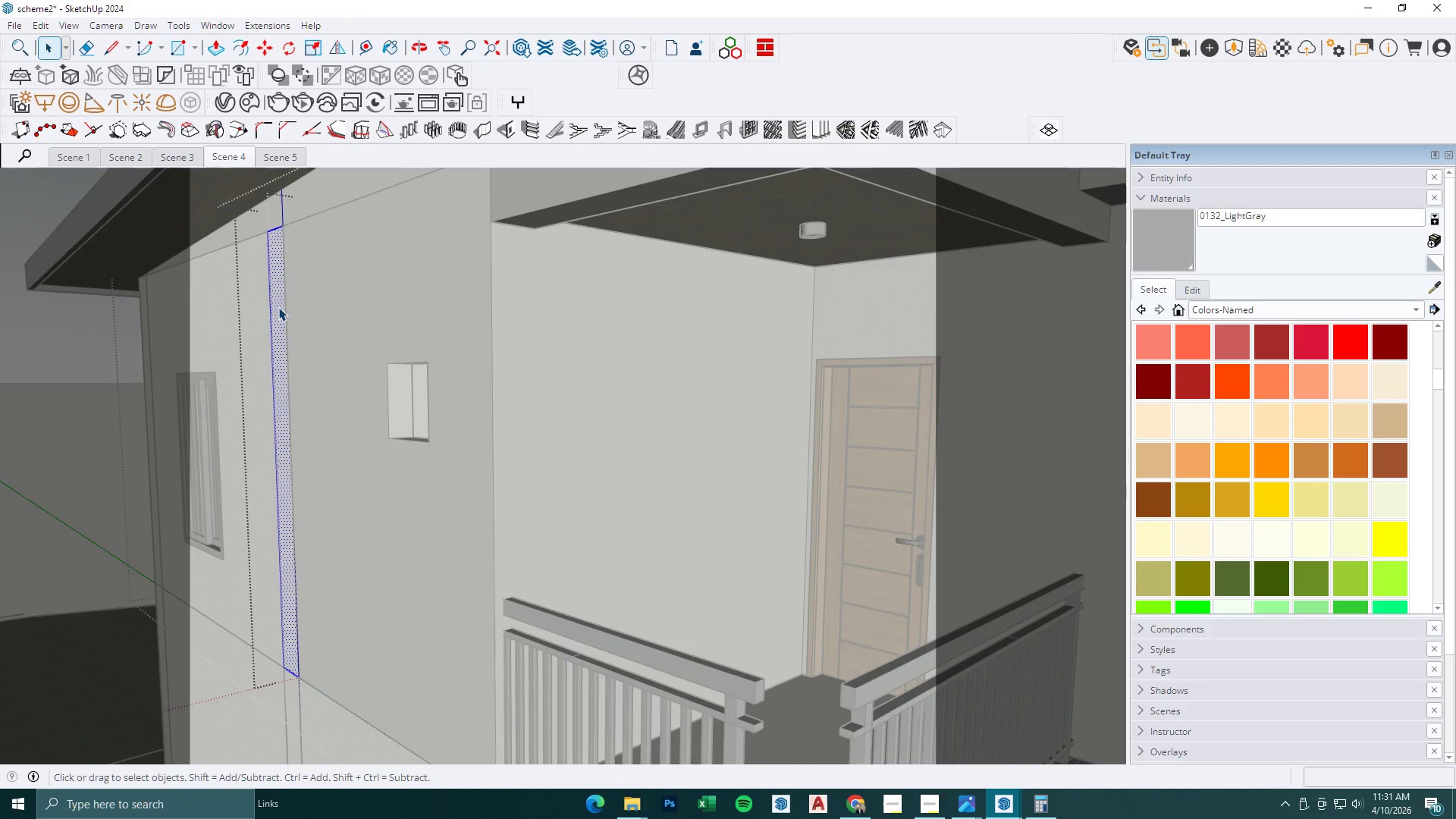 
triple_click([278, 307])
 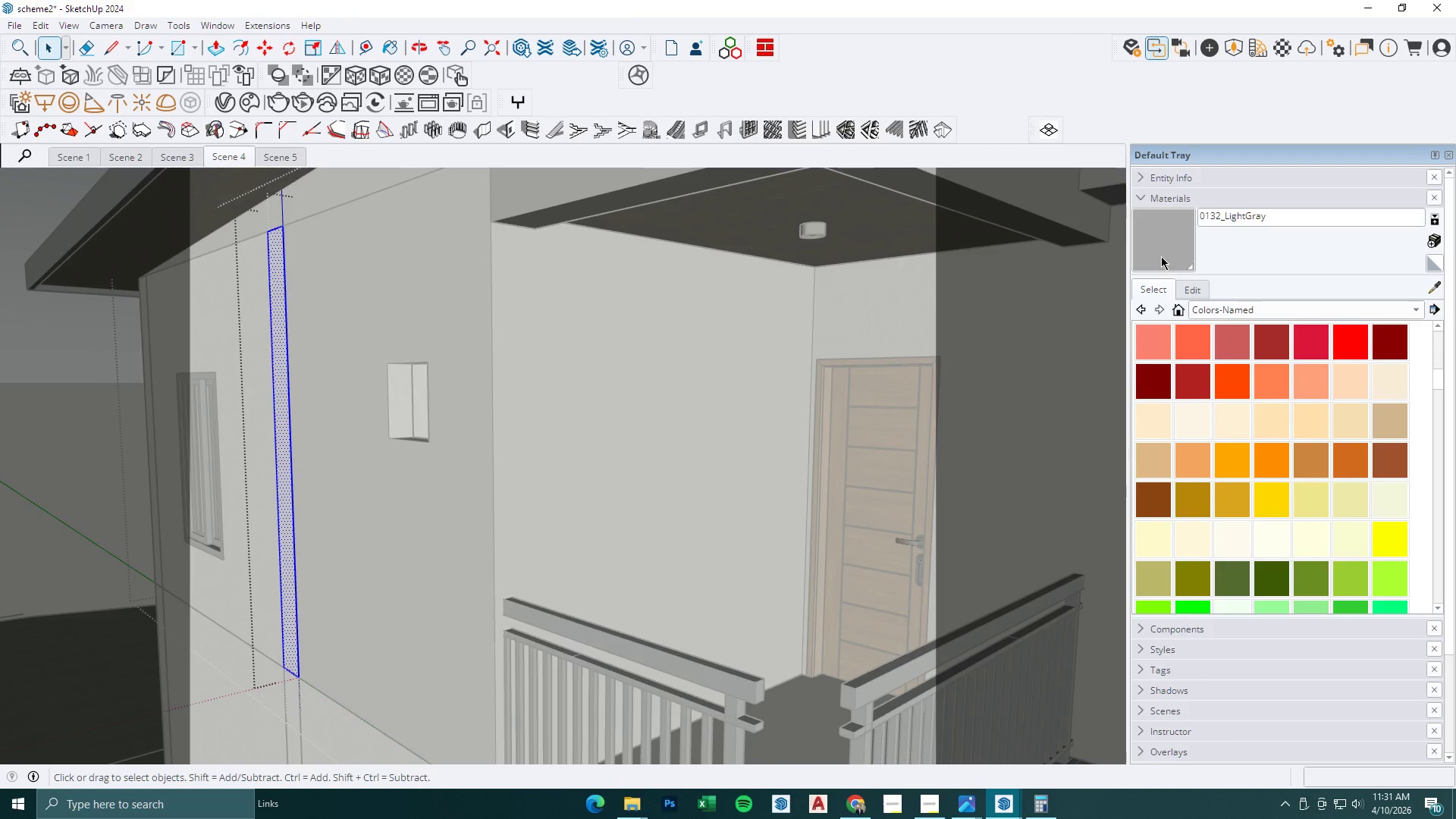 
left_click_drag(start_coordinate=[1180, 242], to_coordinate=[1162, 242])
 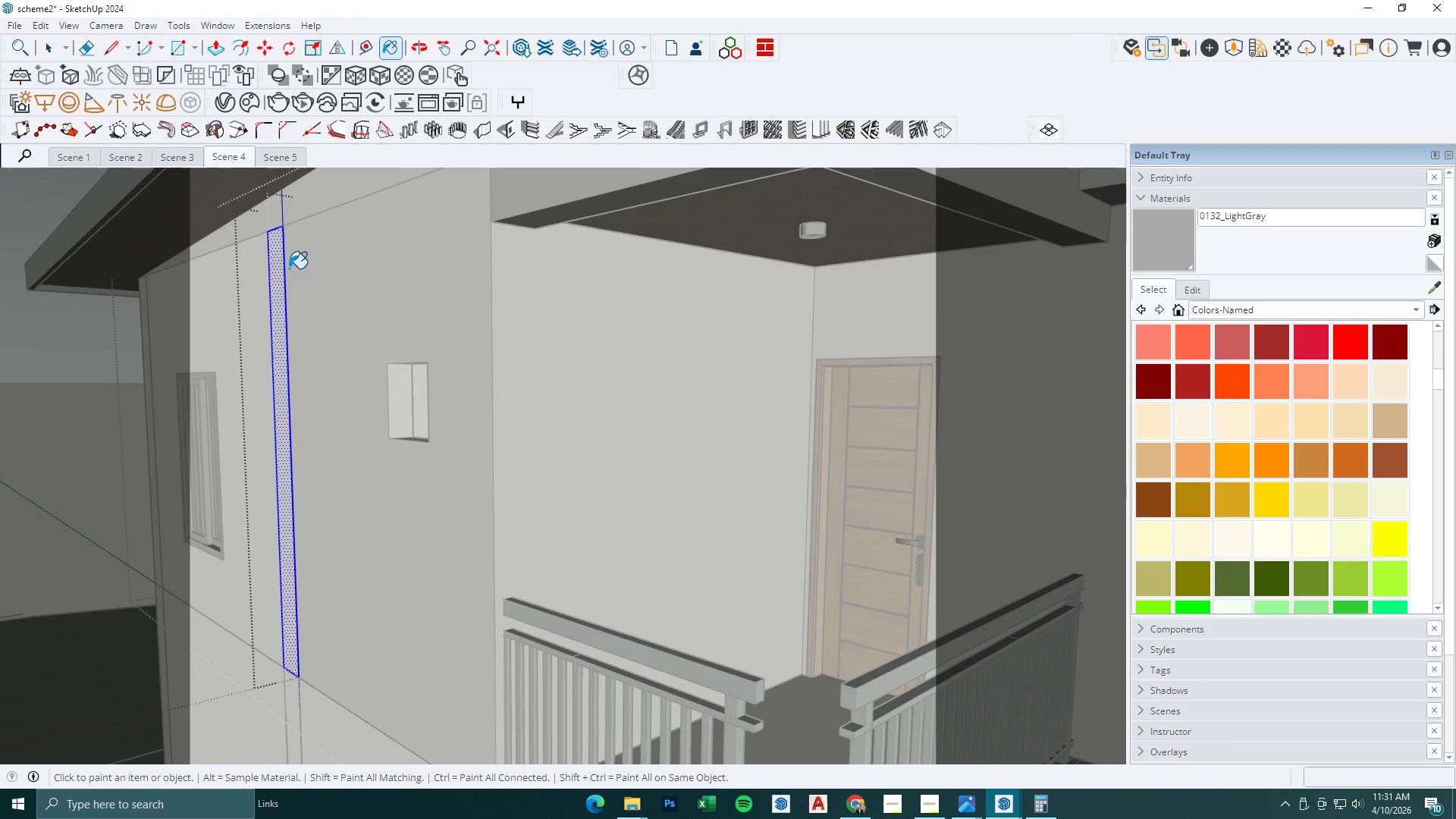 
left_click([276, 268])
 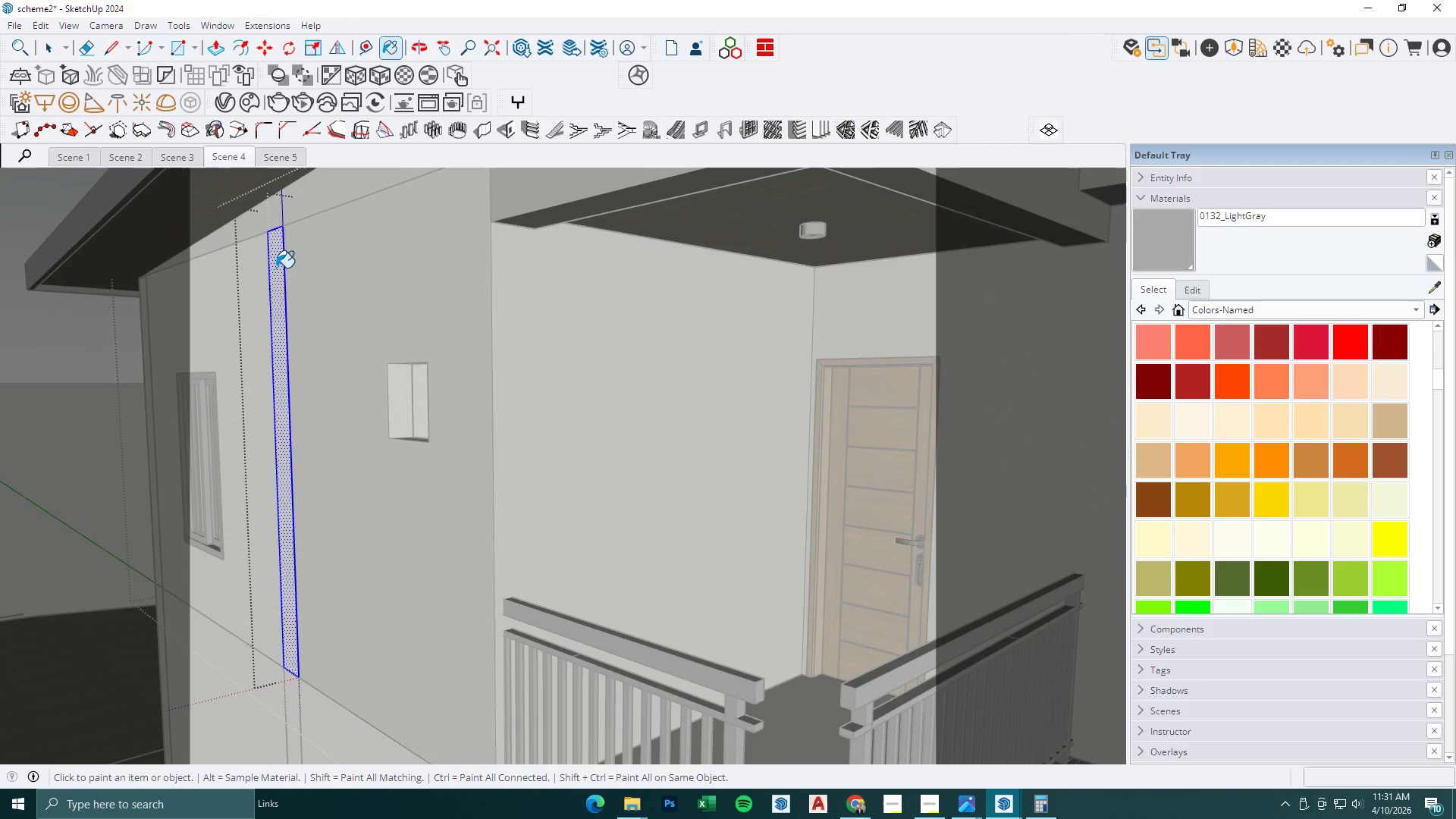 
key(Space)
 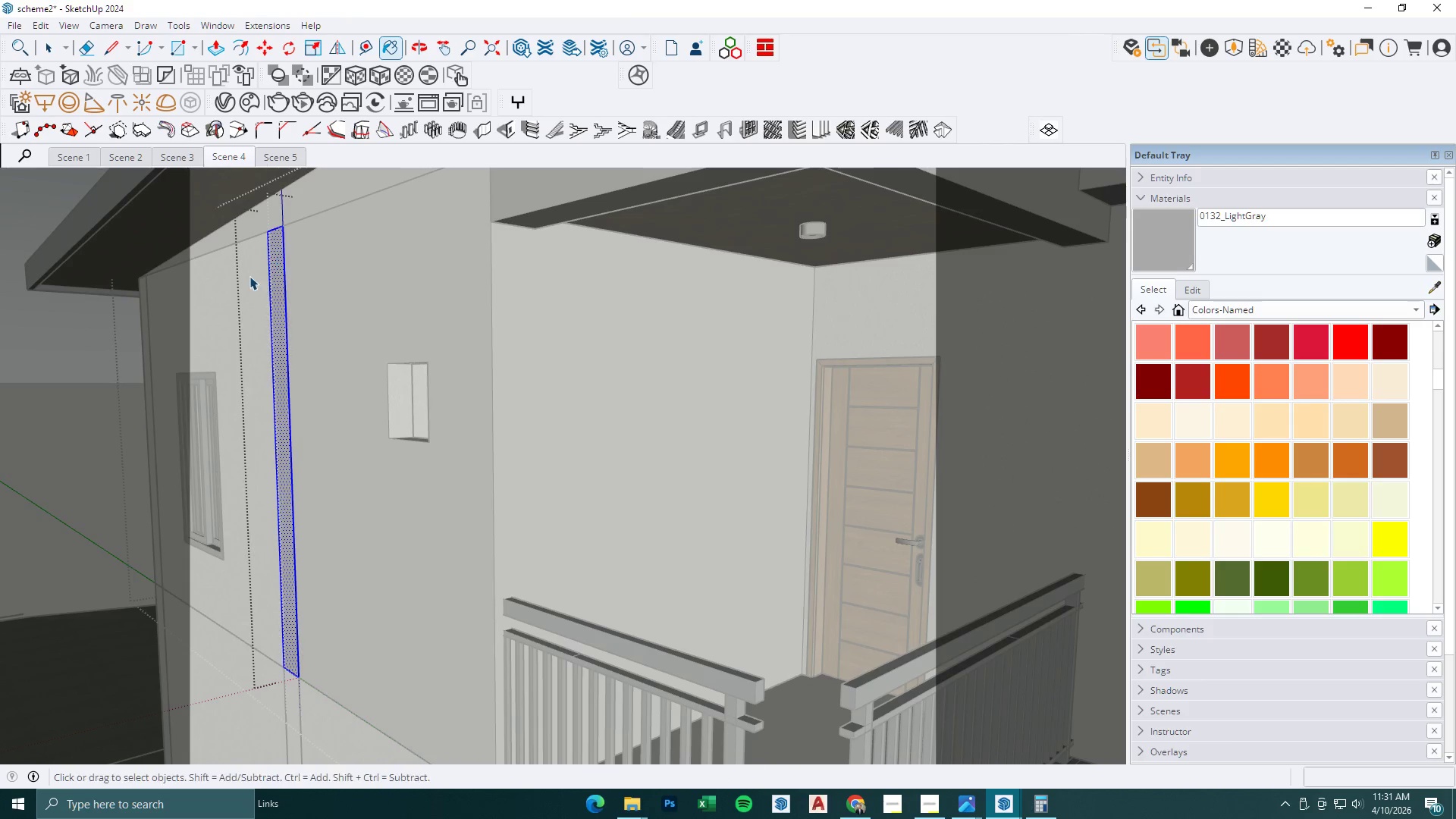 
key(Escape)
 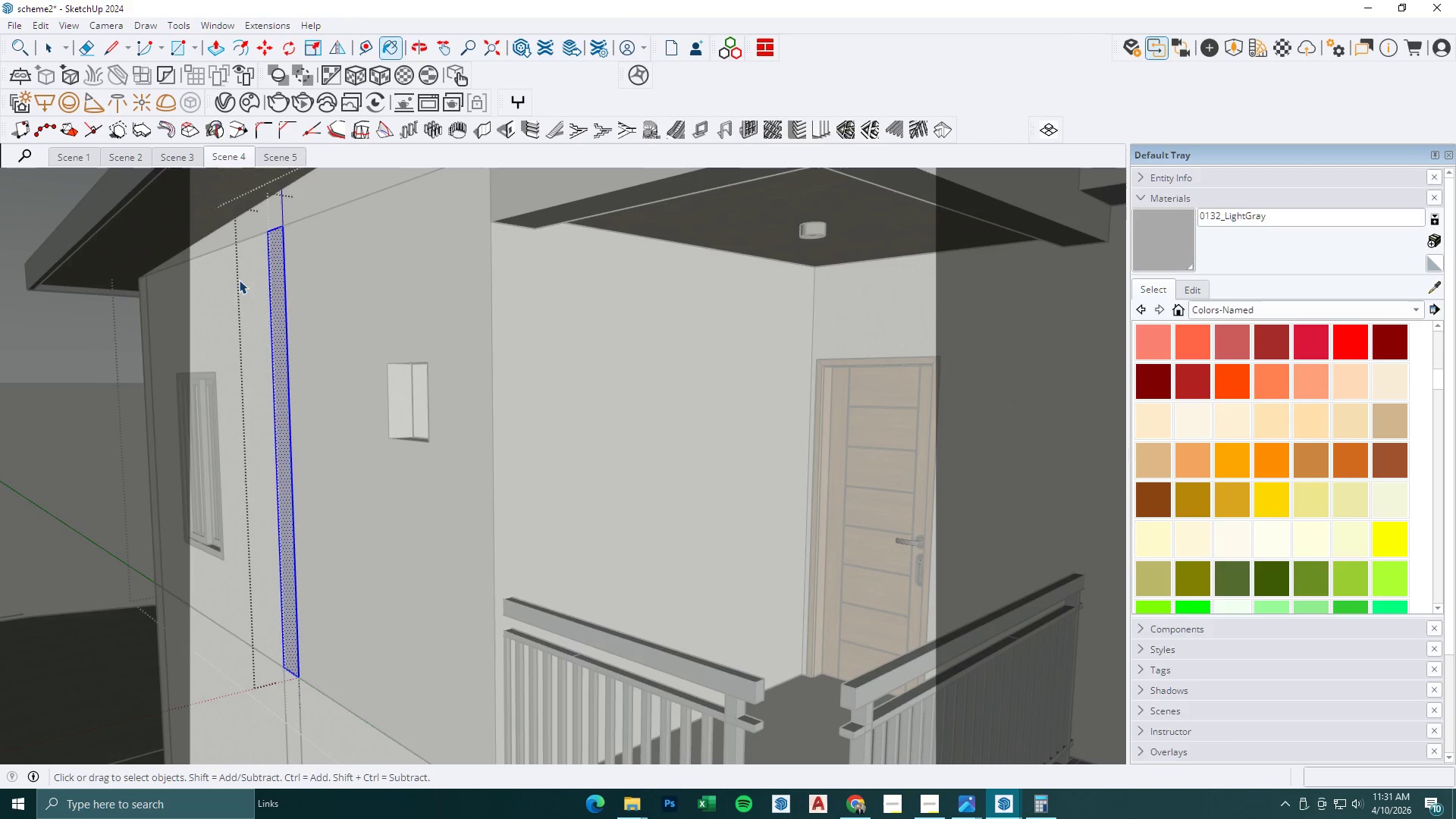 
double_click([239, 280])
 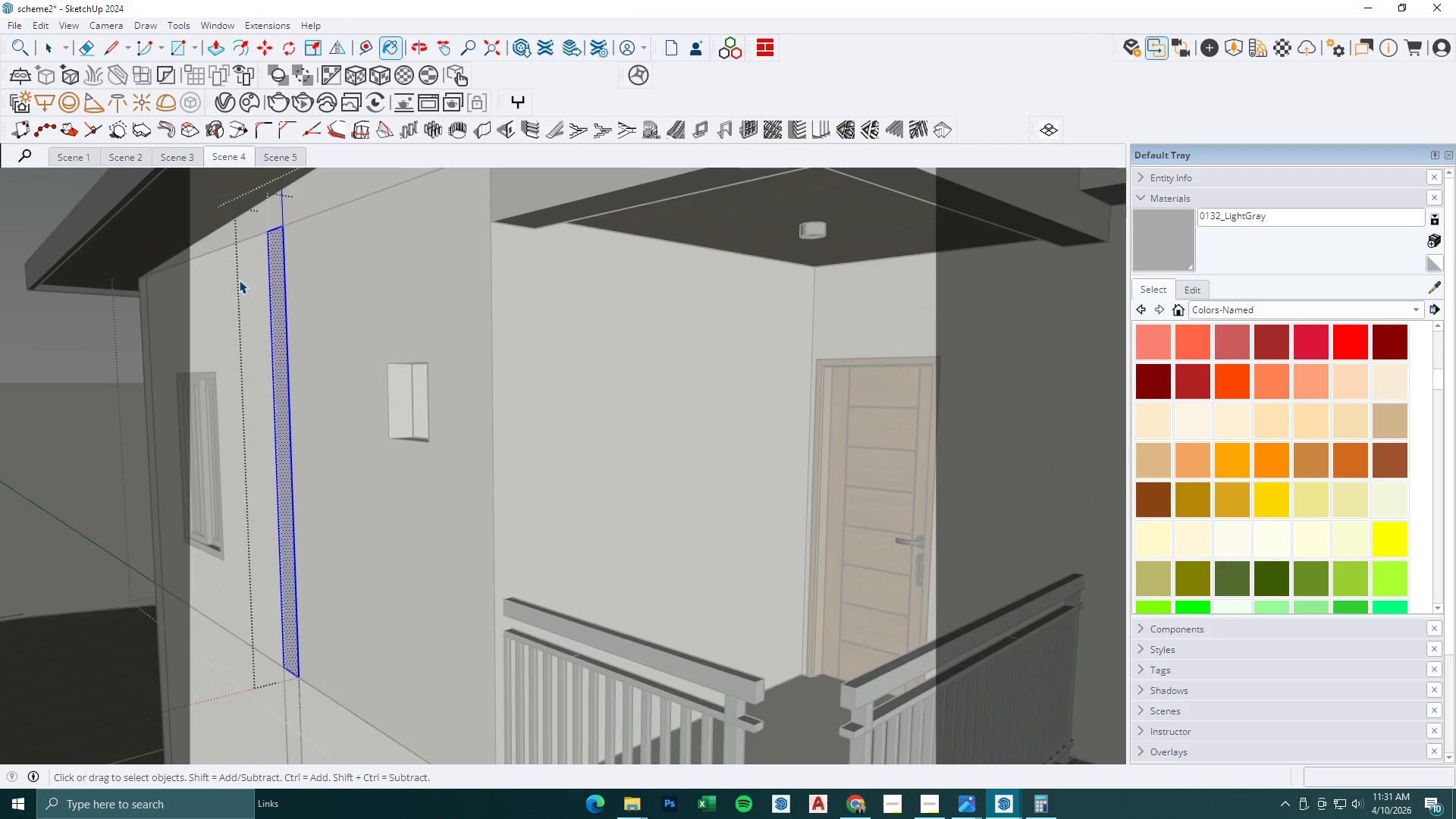 
triple_click([239, 280])
 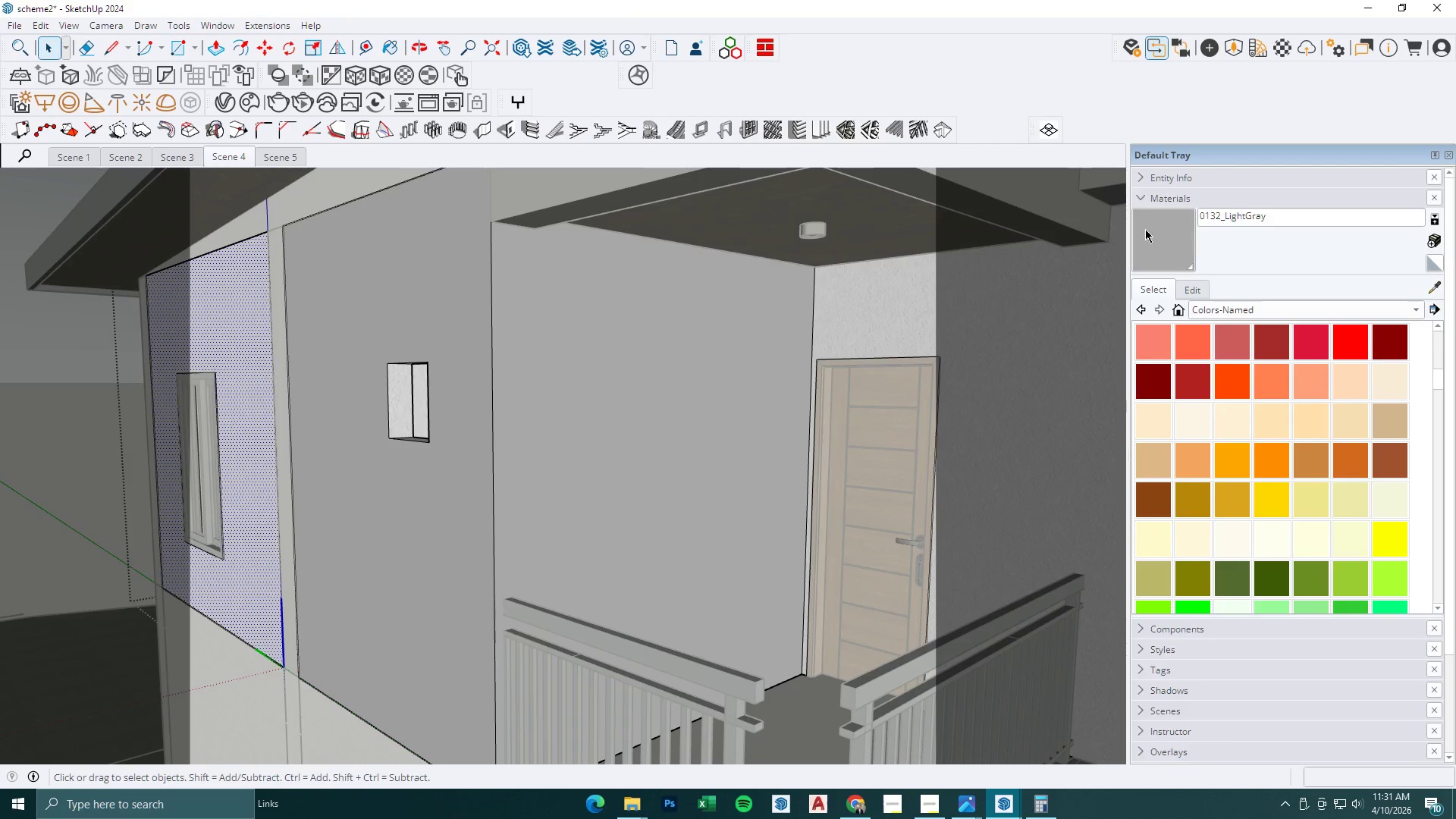 
double_click([244, 312])
 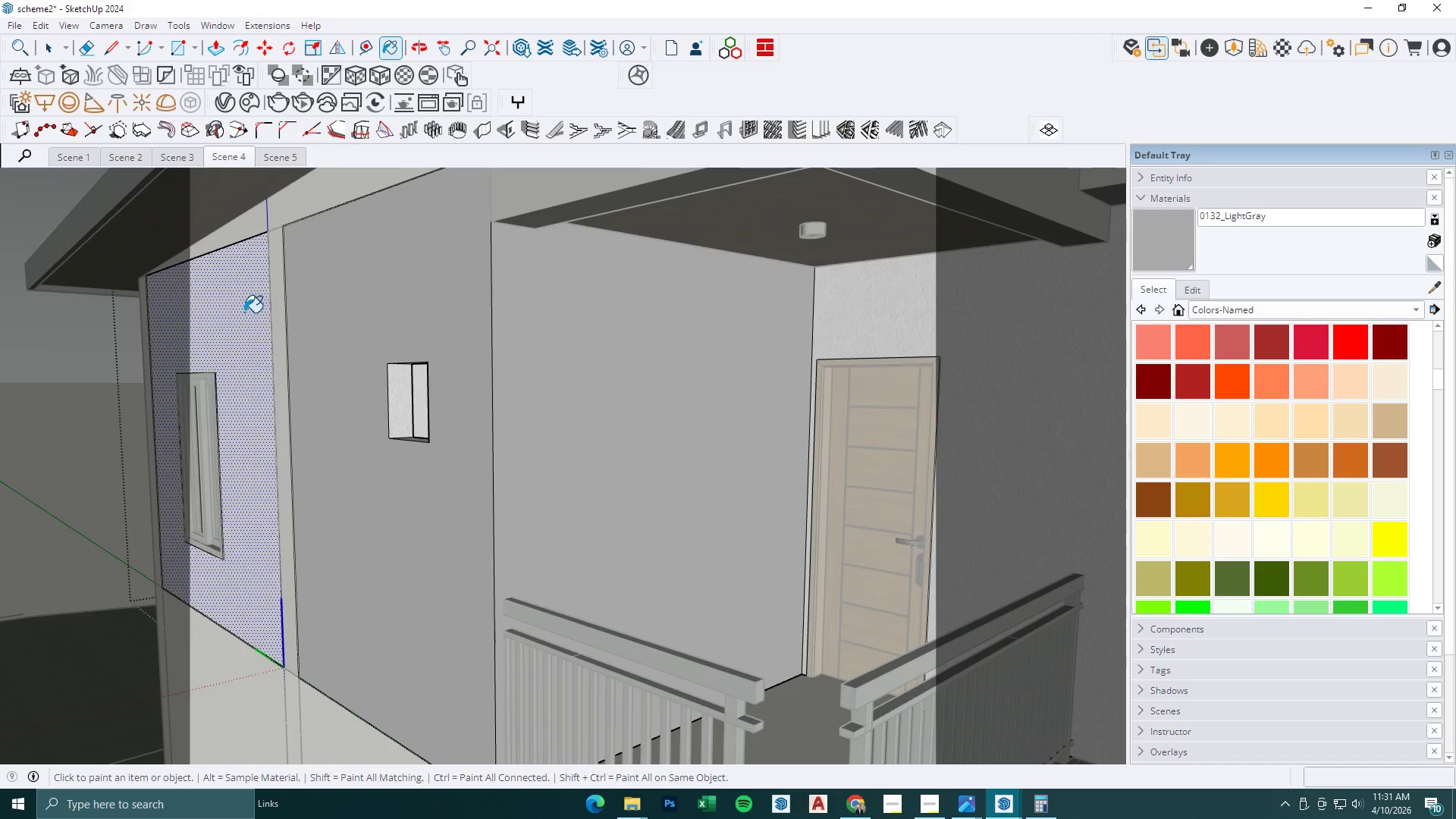 
key(Space)
 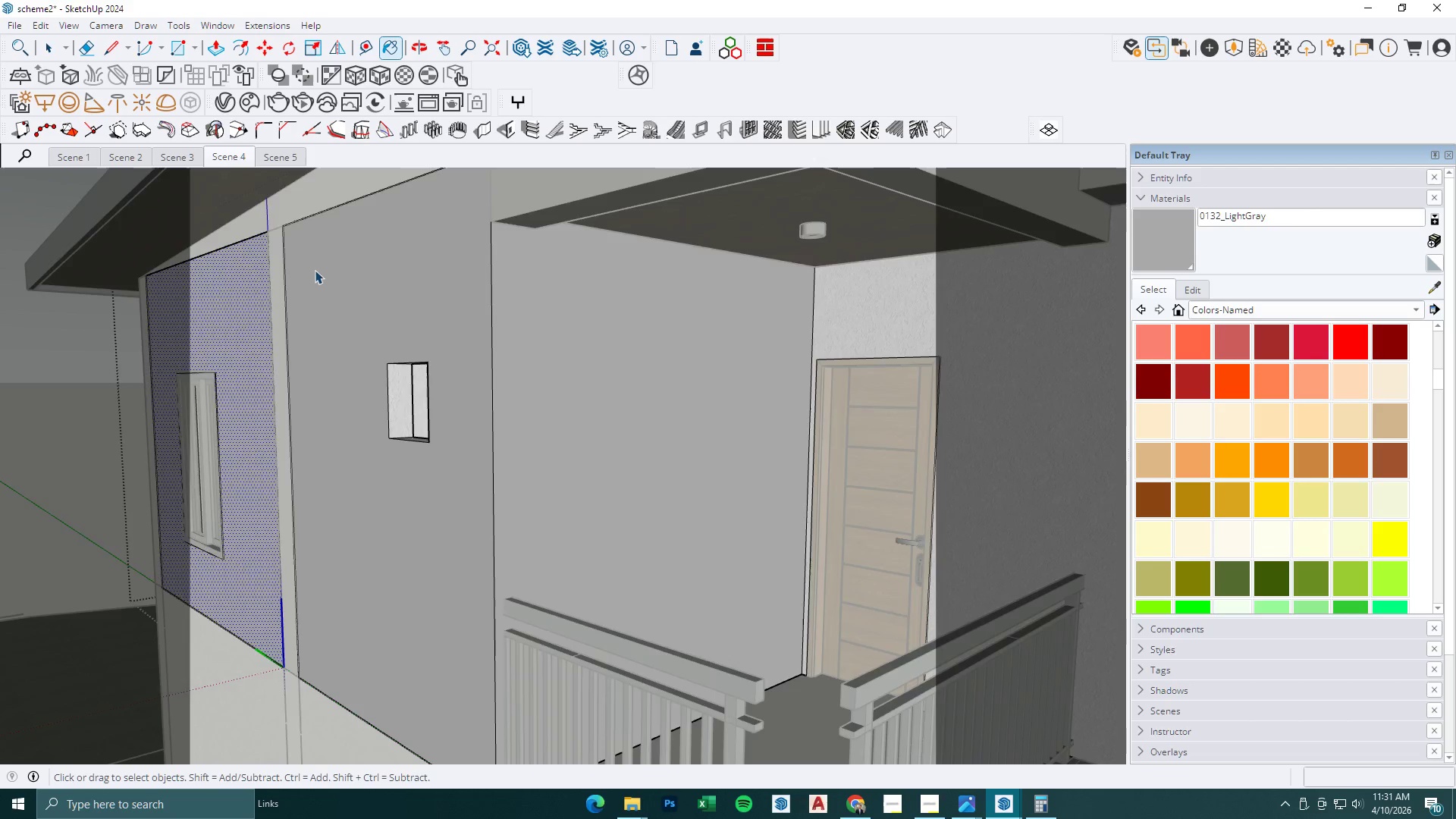 
key(Escape)
 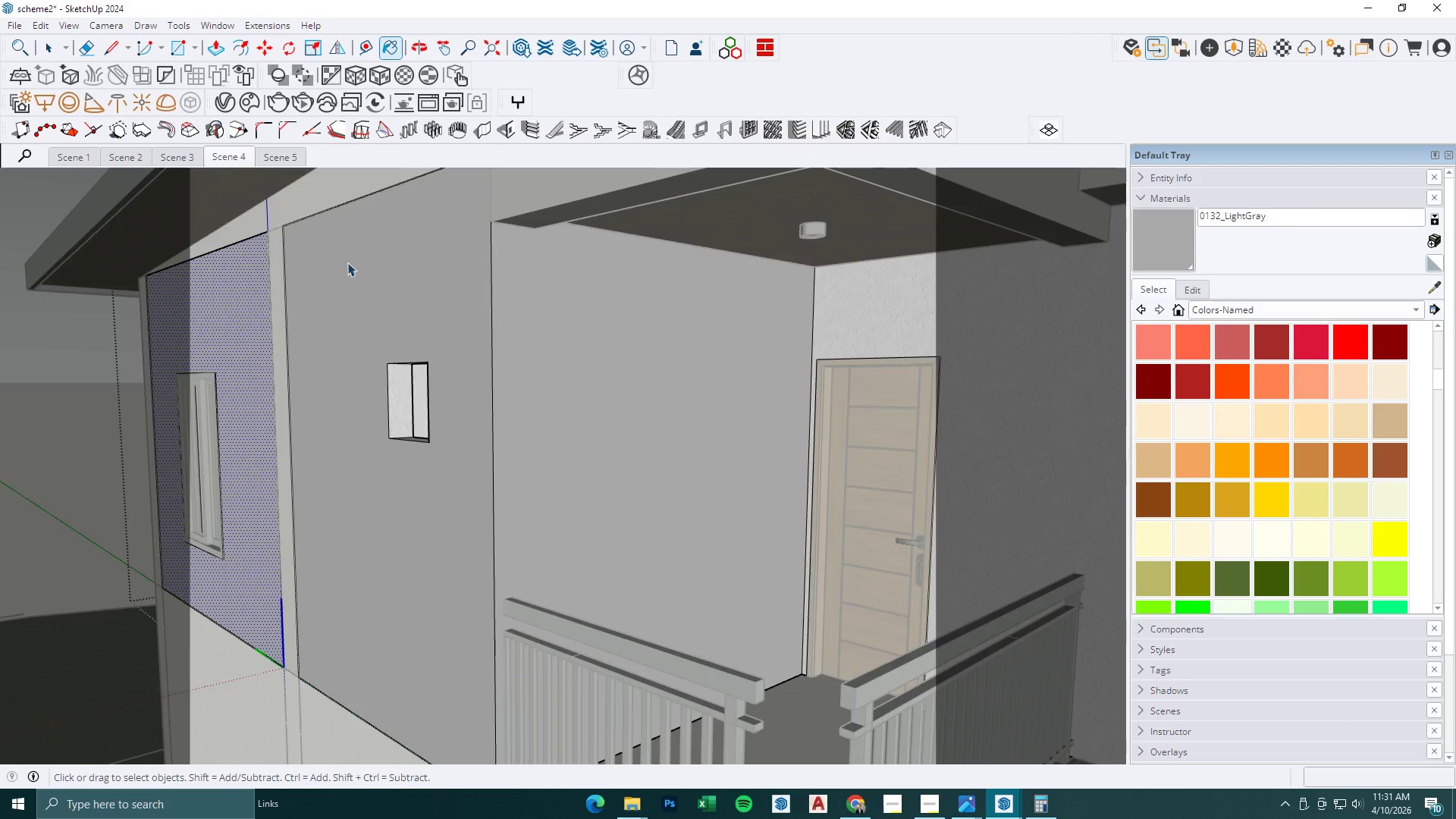 
key(Escape)
 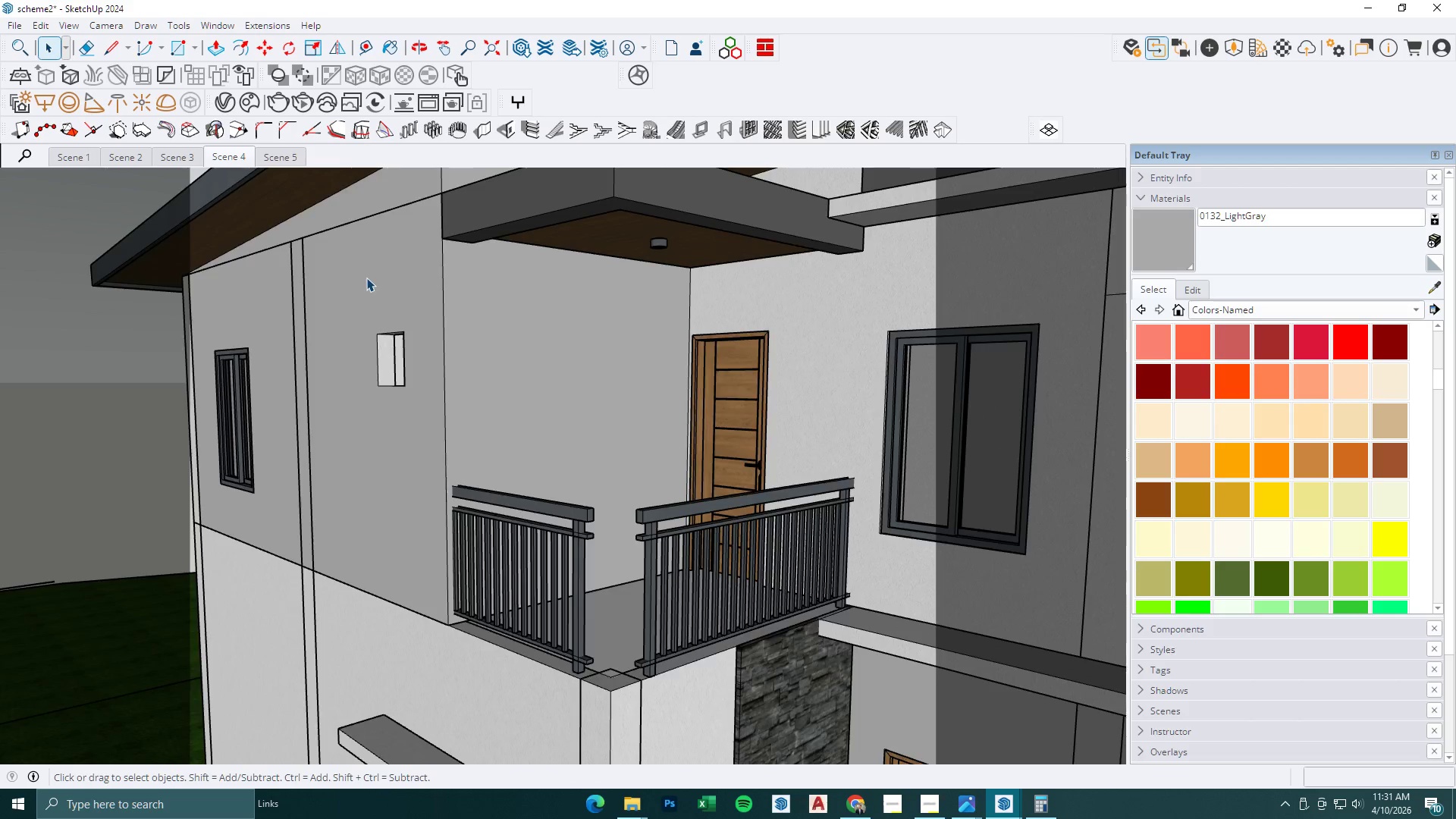 
key(Escape)
 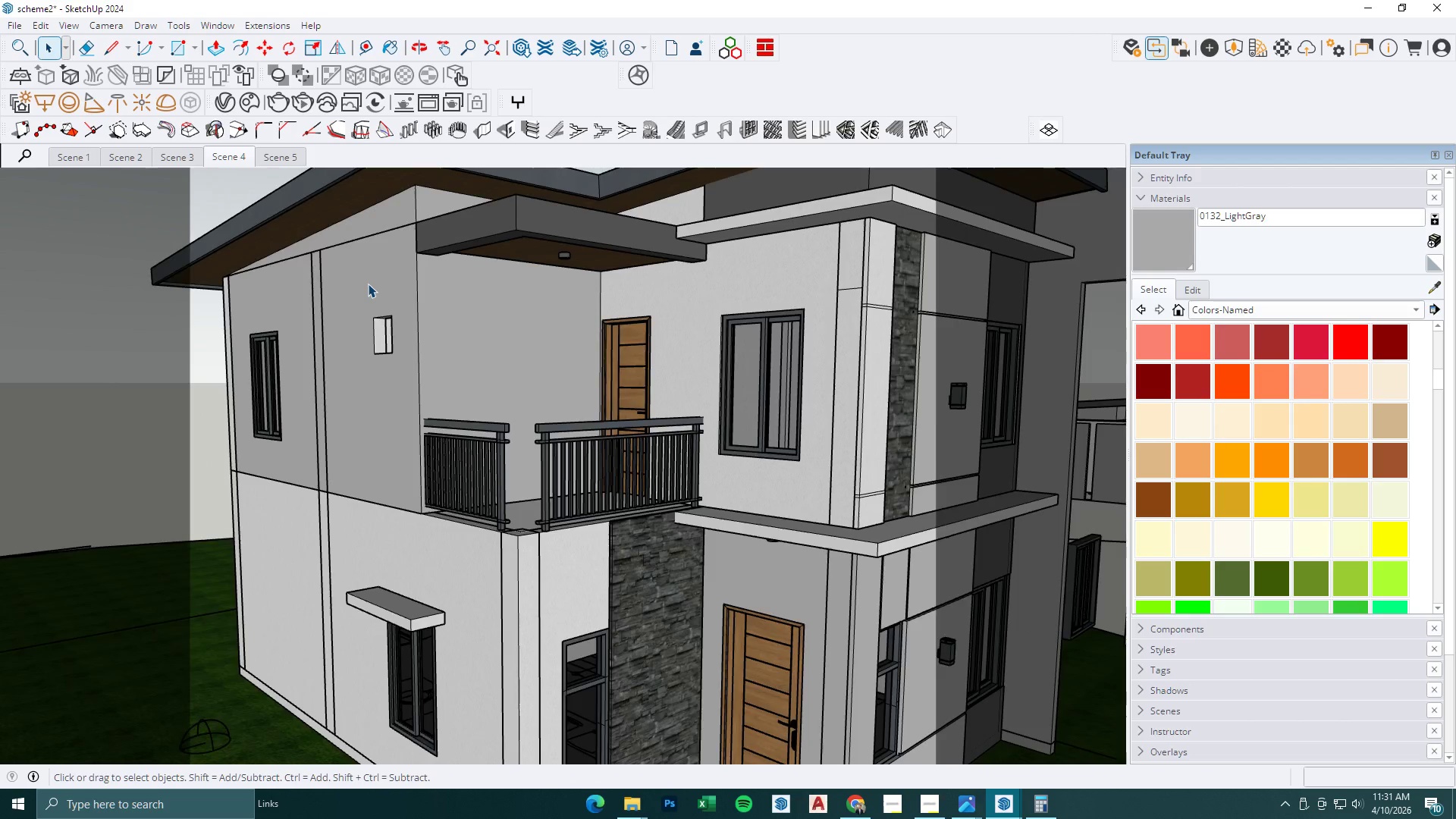 
key(Escape)
 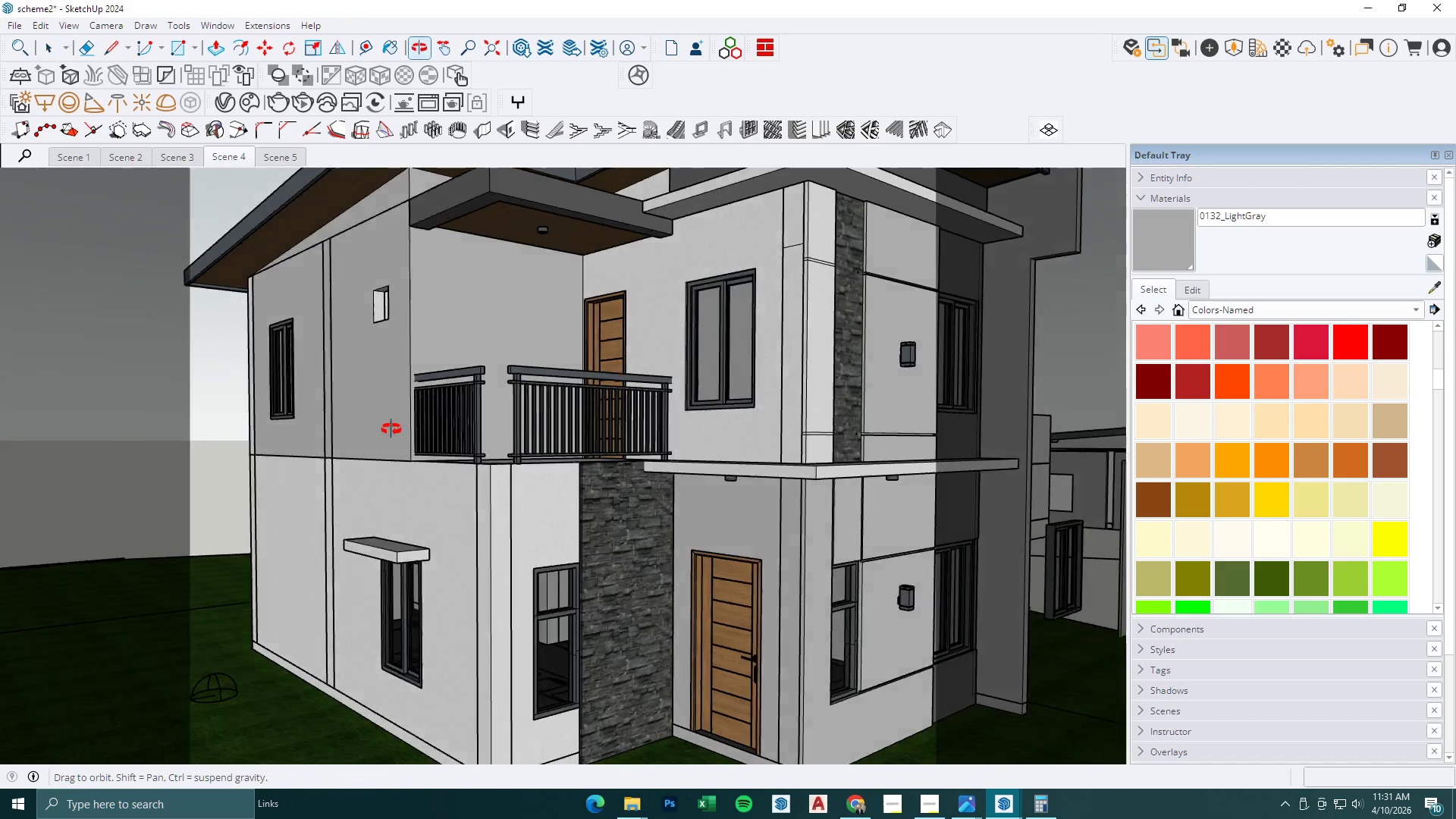 
scroll: coordinate [439, 448], scroll_direction: down, amount: 17.0
 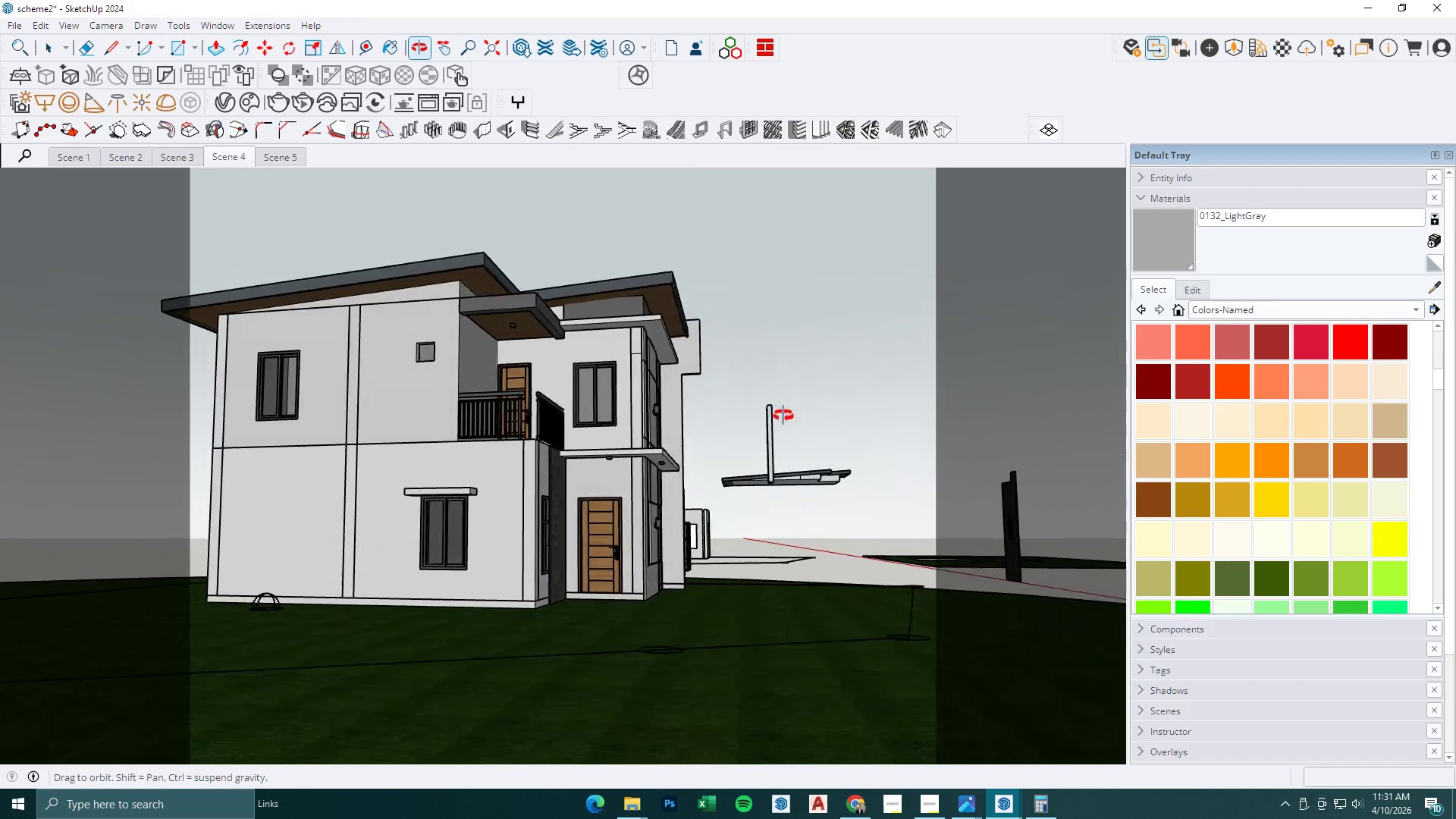 
double_click([144, 280])
 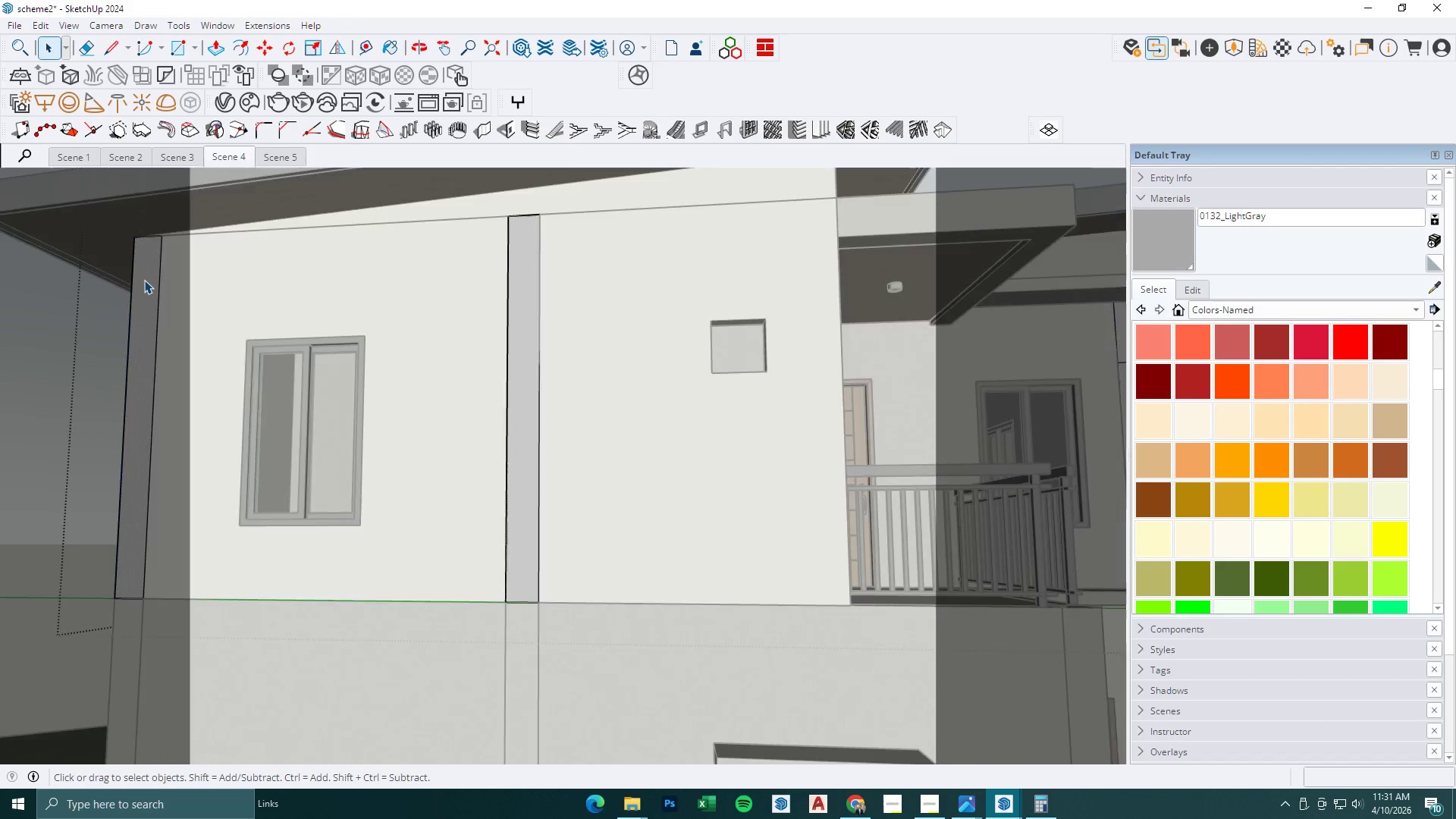 
triple_click([144, 280])
 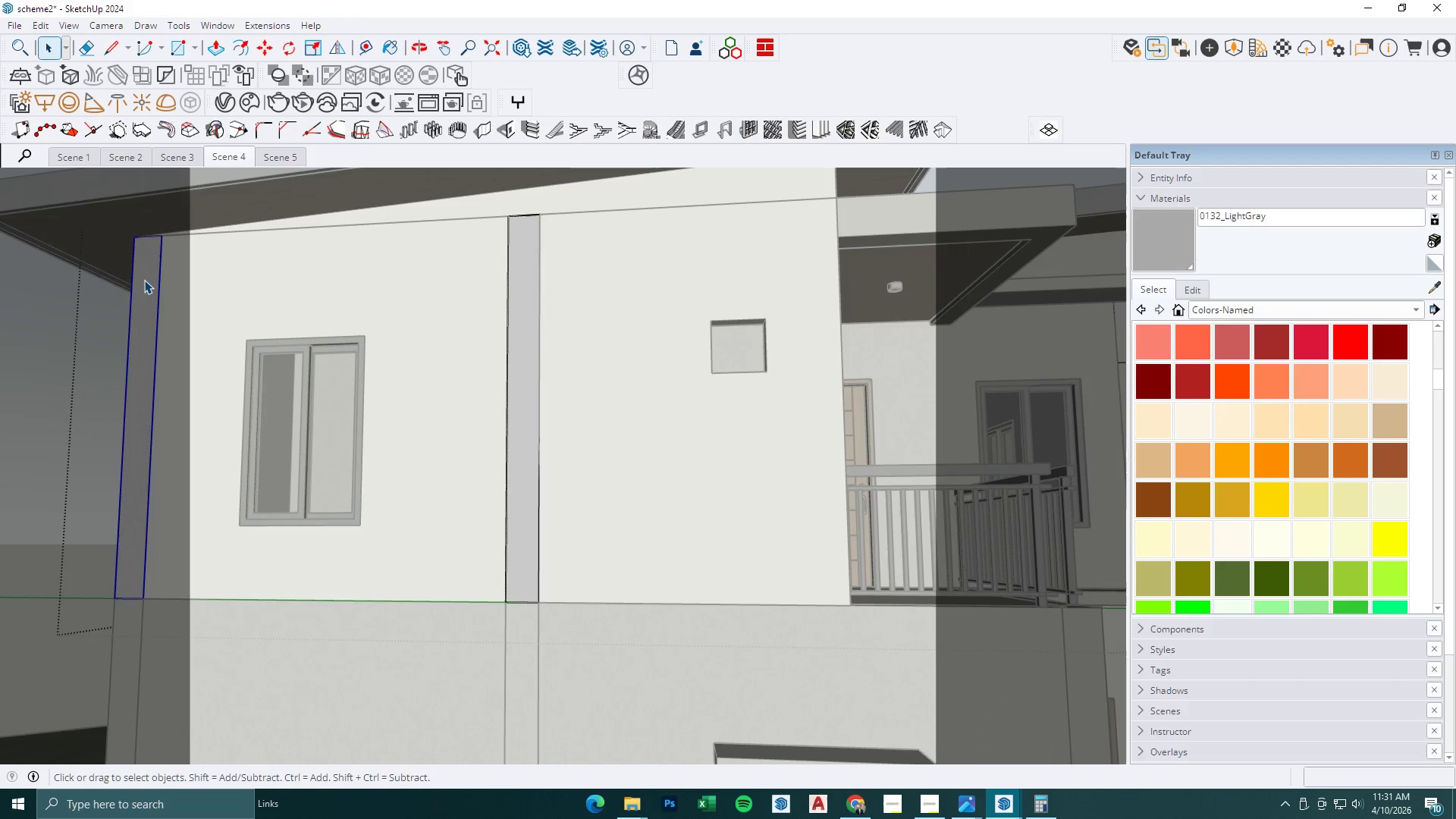 
scroll: coordinate [163, 297], scroll_direction: up, amount: 10.0
 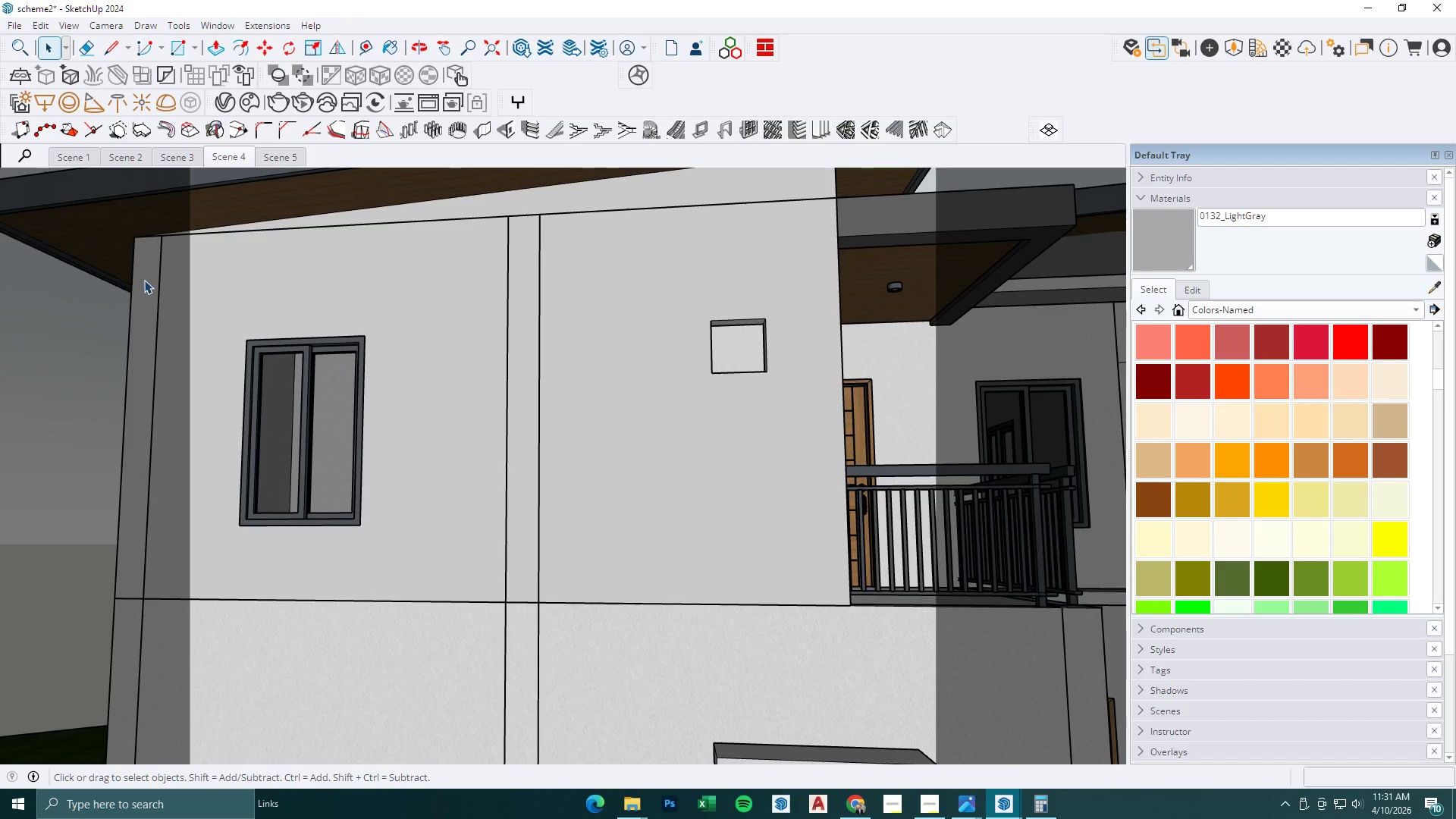 
triple_click([144, 280])
 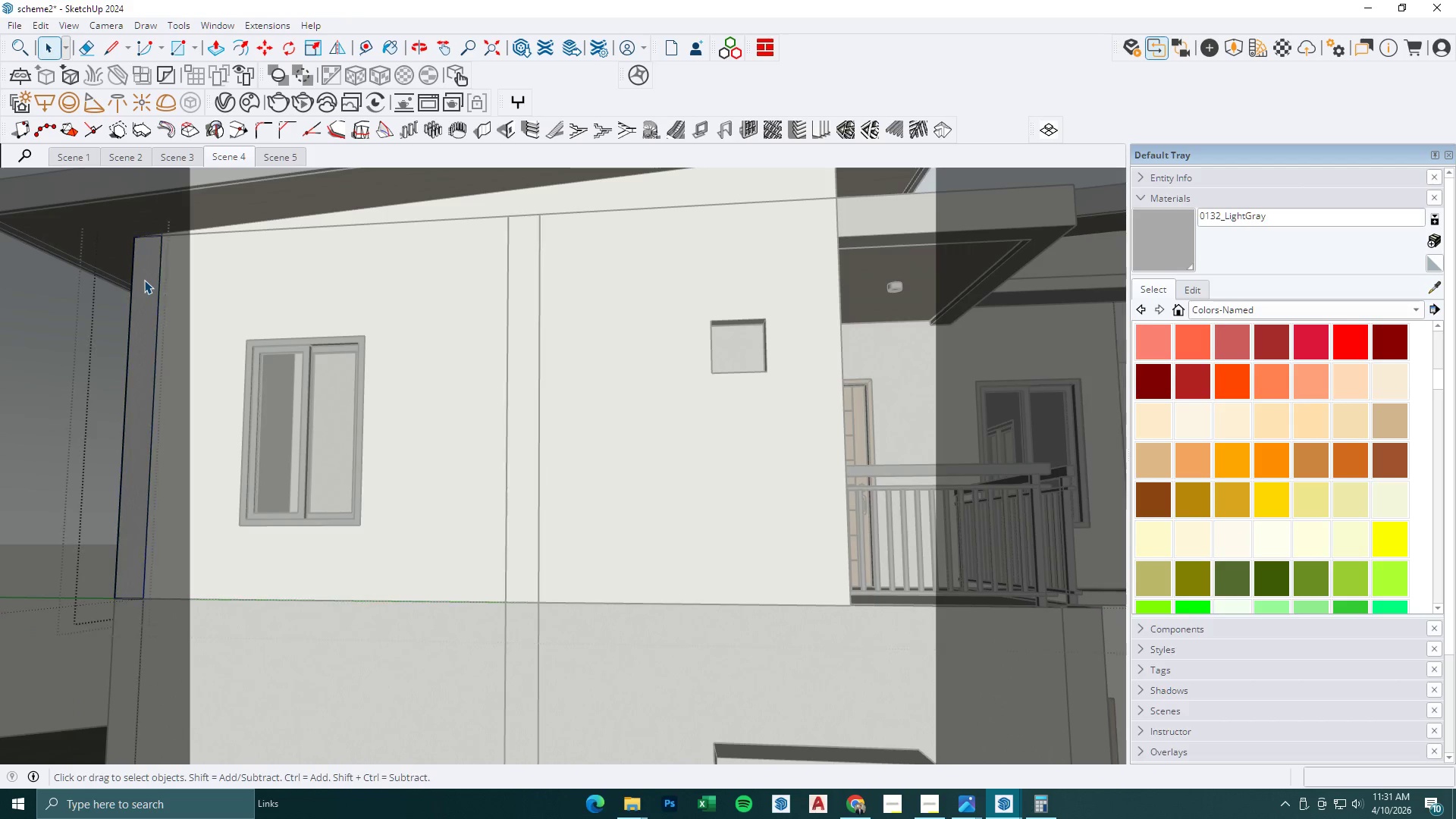 
triple_click([144, 280])
 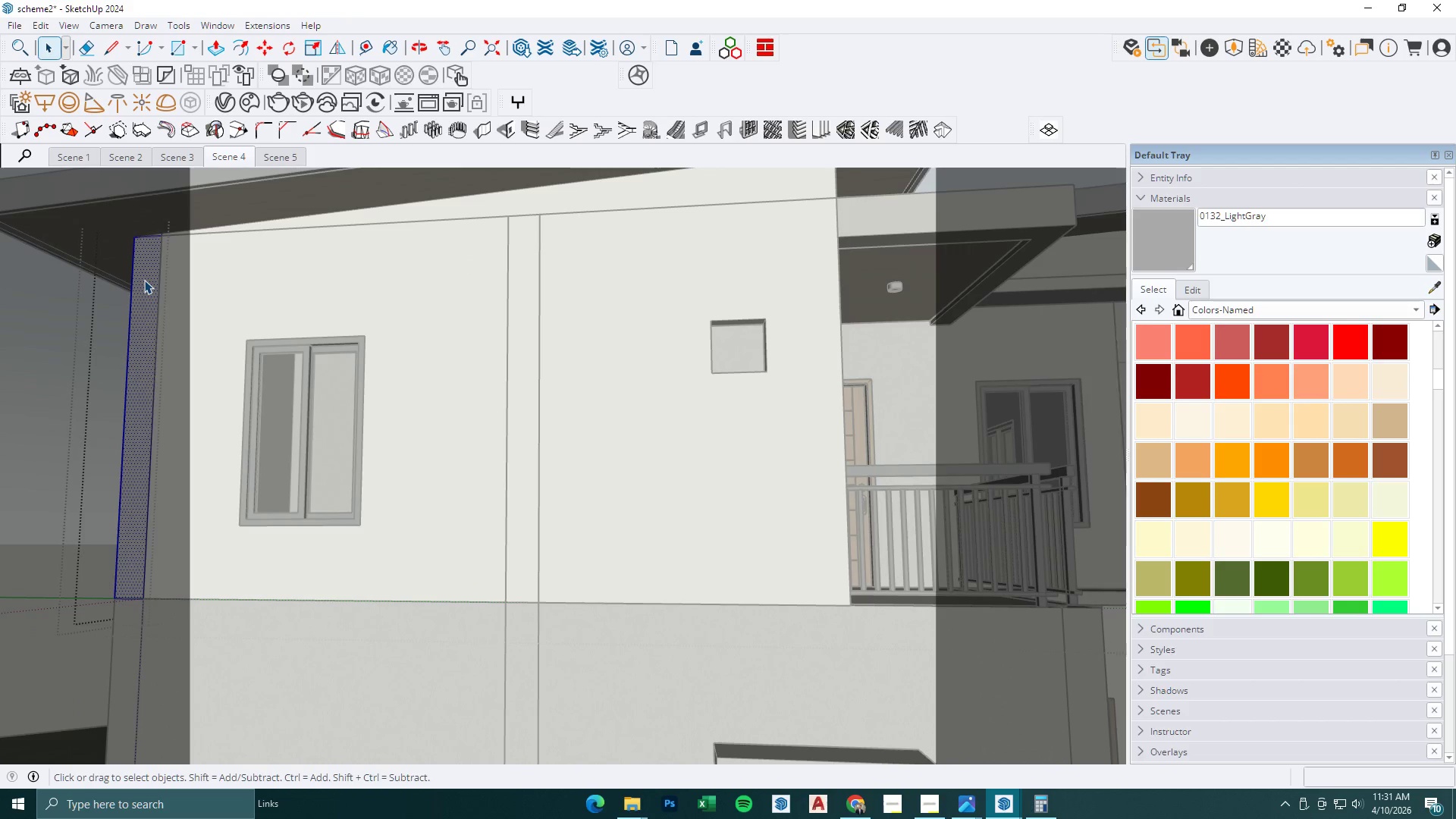 
triple_click([144, 280])
 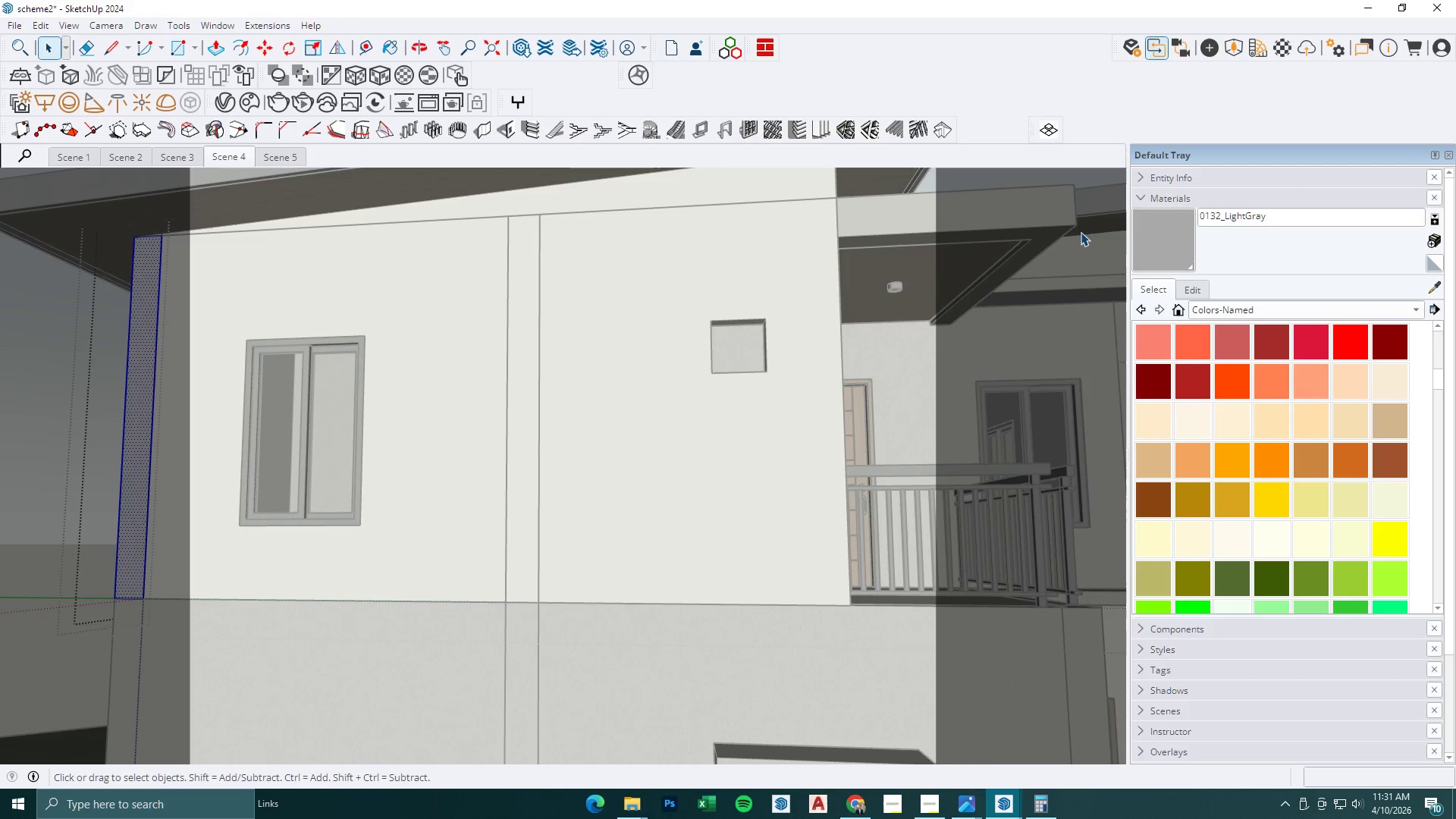 
left_click_drag(start_coordinate=[1146, 229], to_coordinate=[1139, 232])
 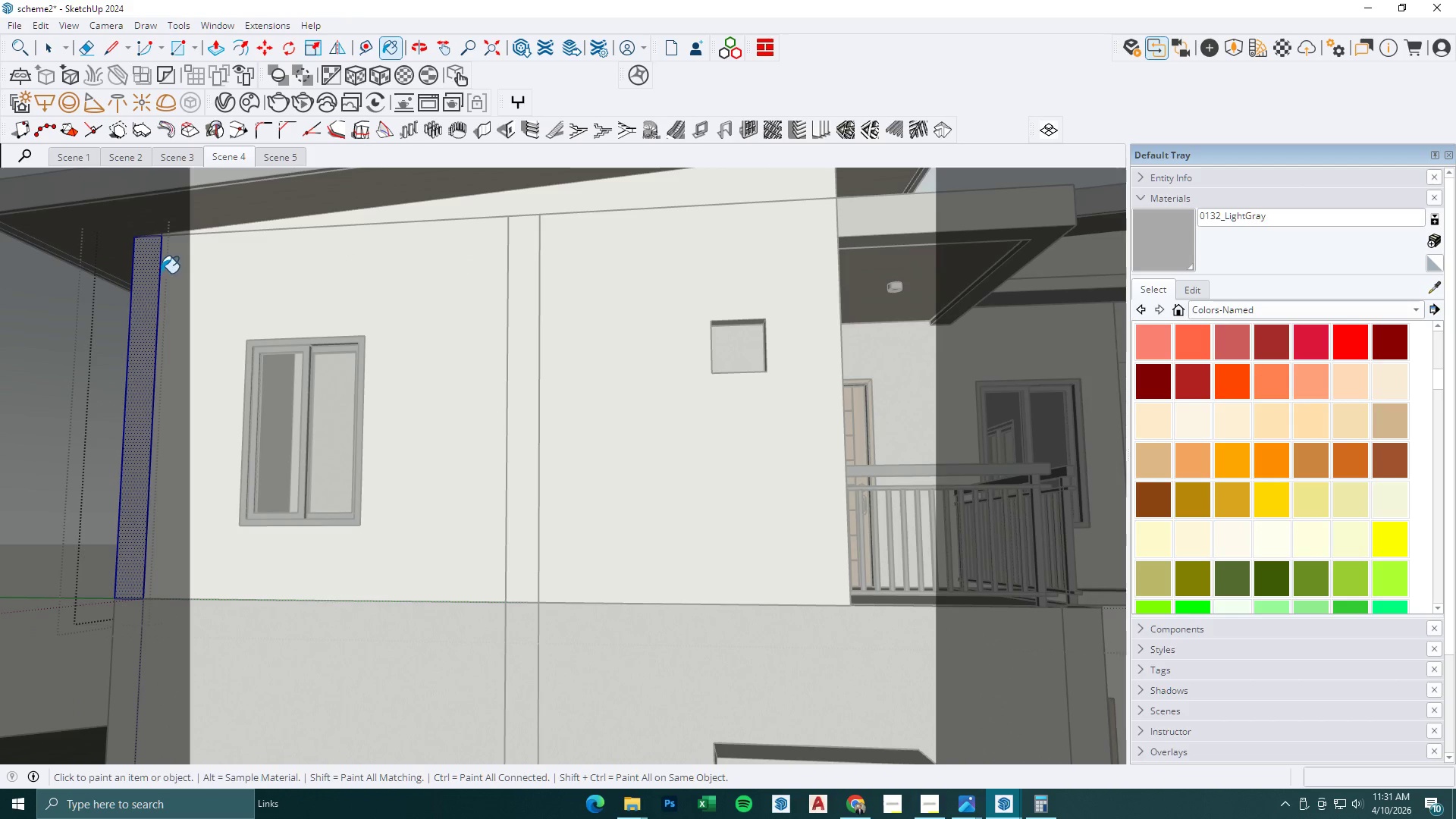 
double_click([149, 264])
 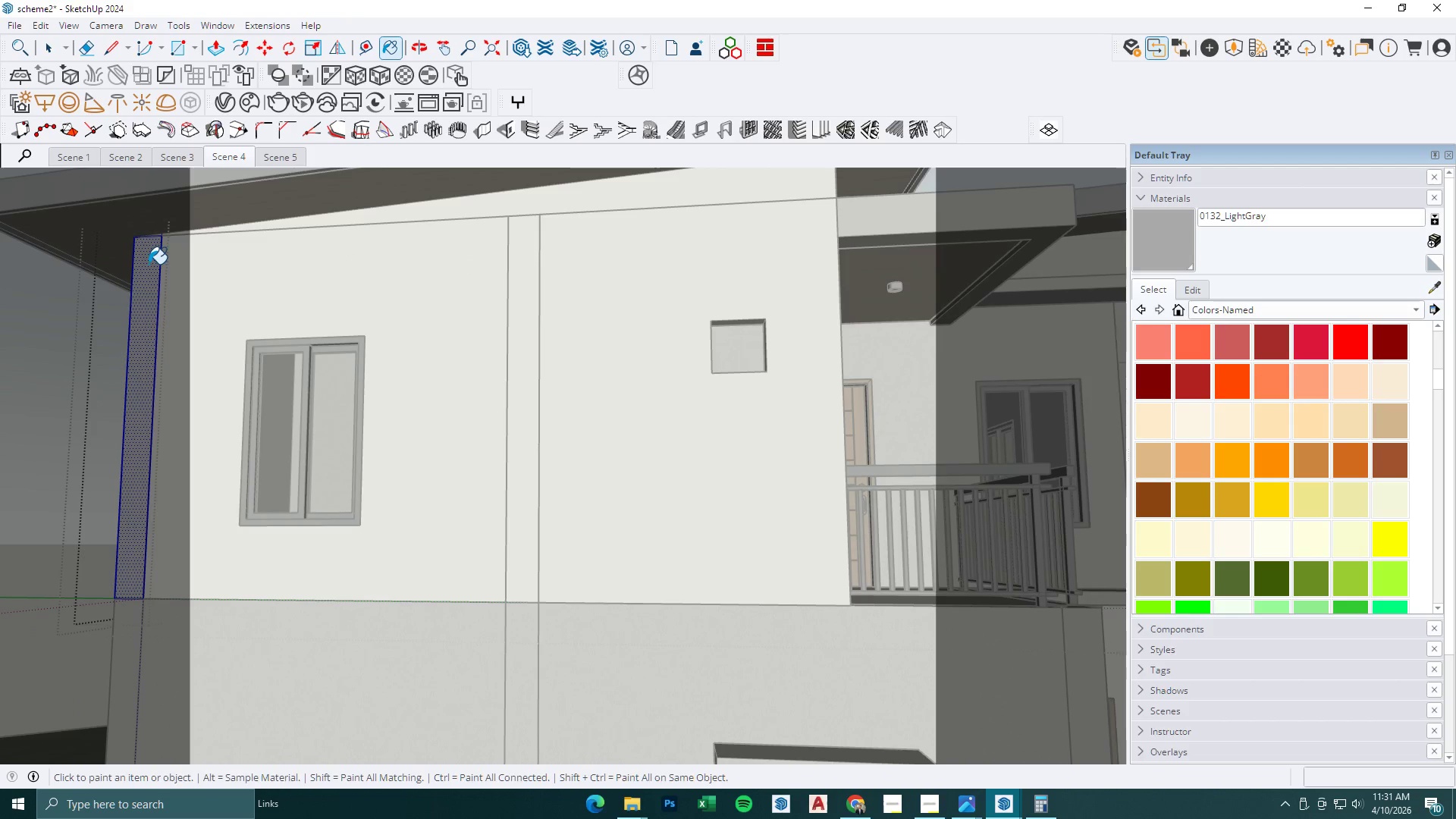 
key(Space)
 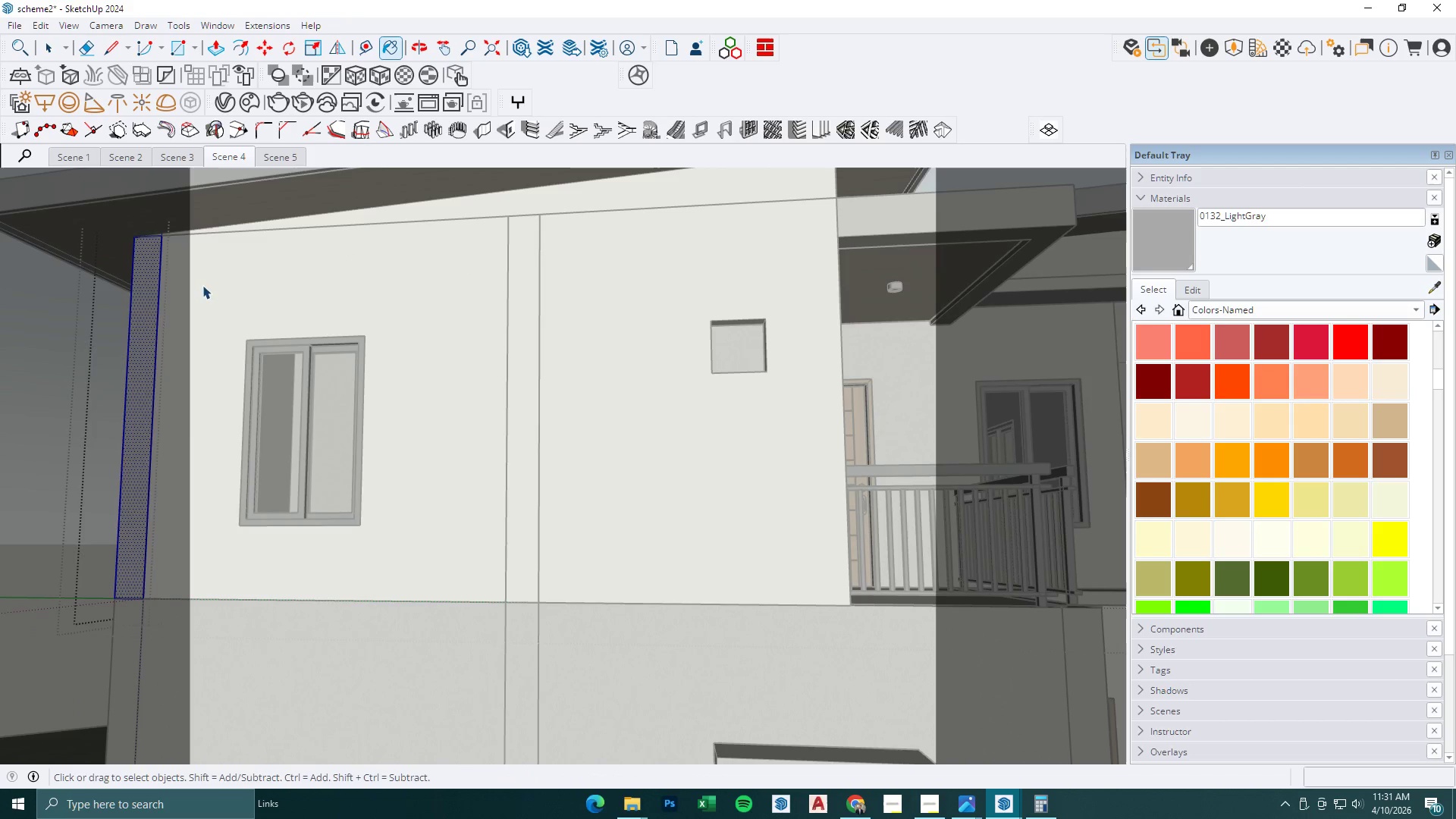 
key(Escape)
 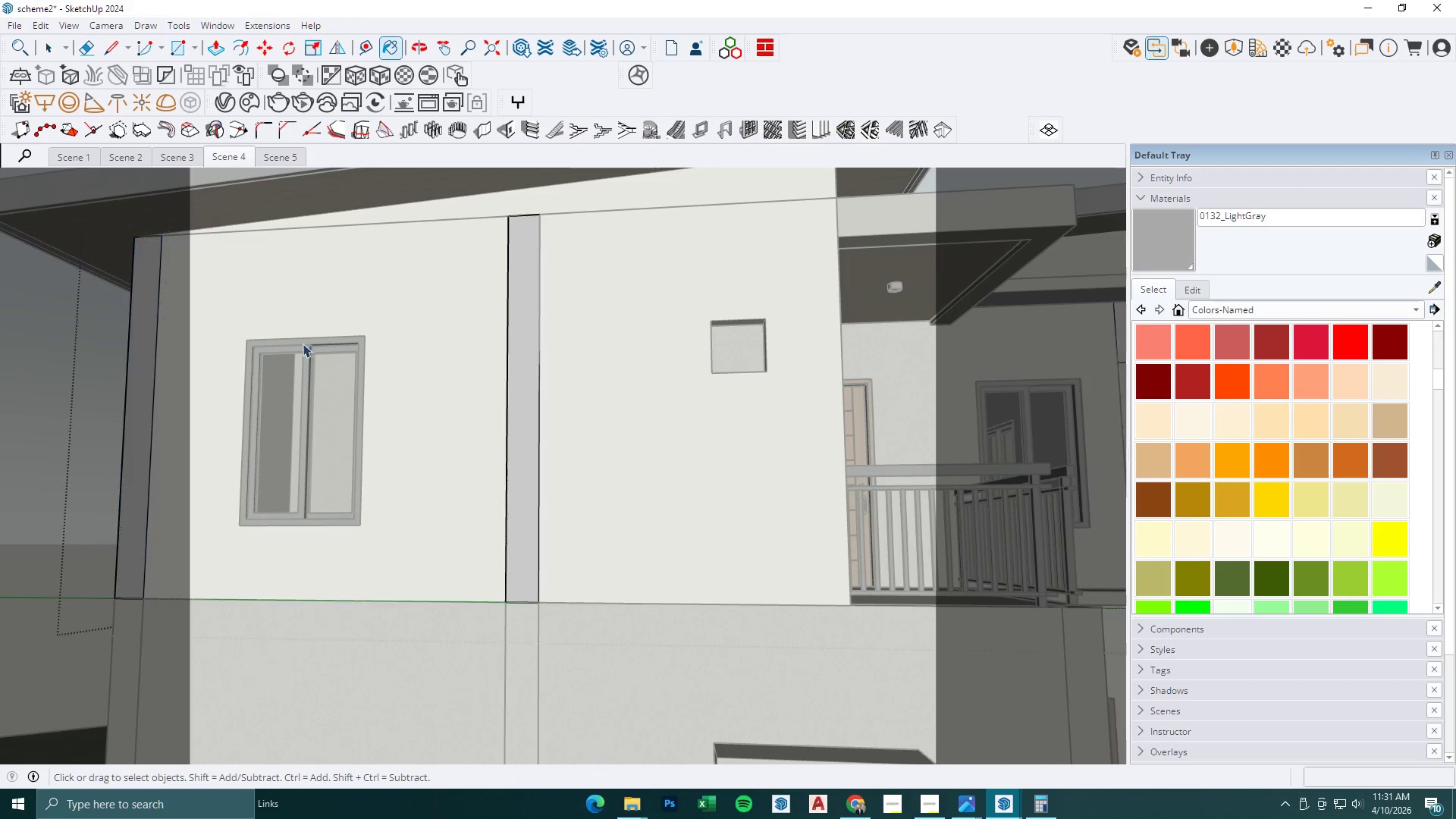 
key(Escape)
 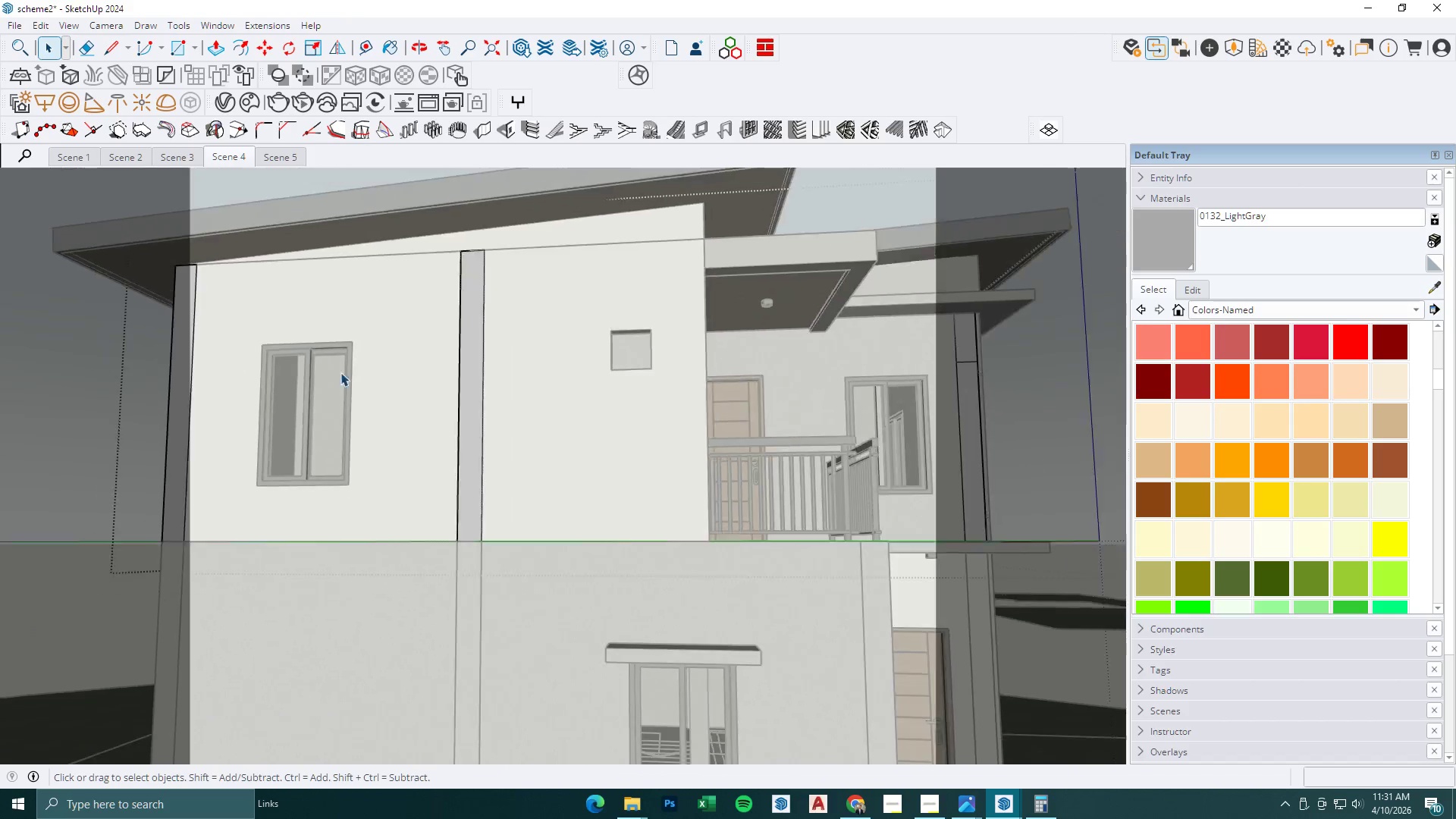 
key(Escape)
 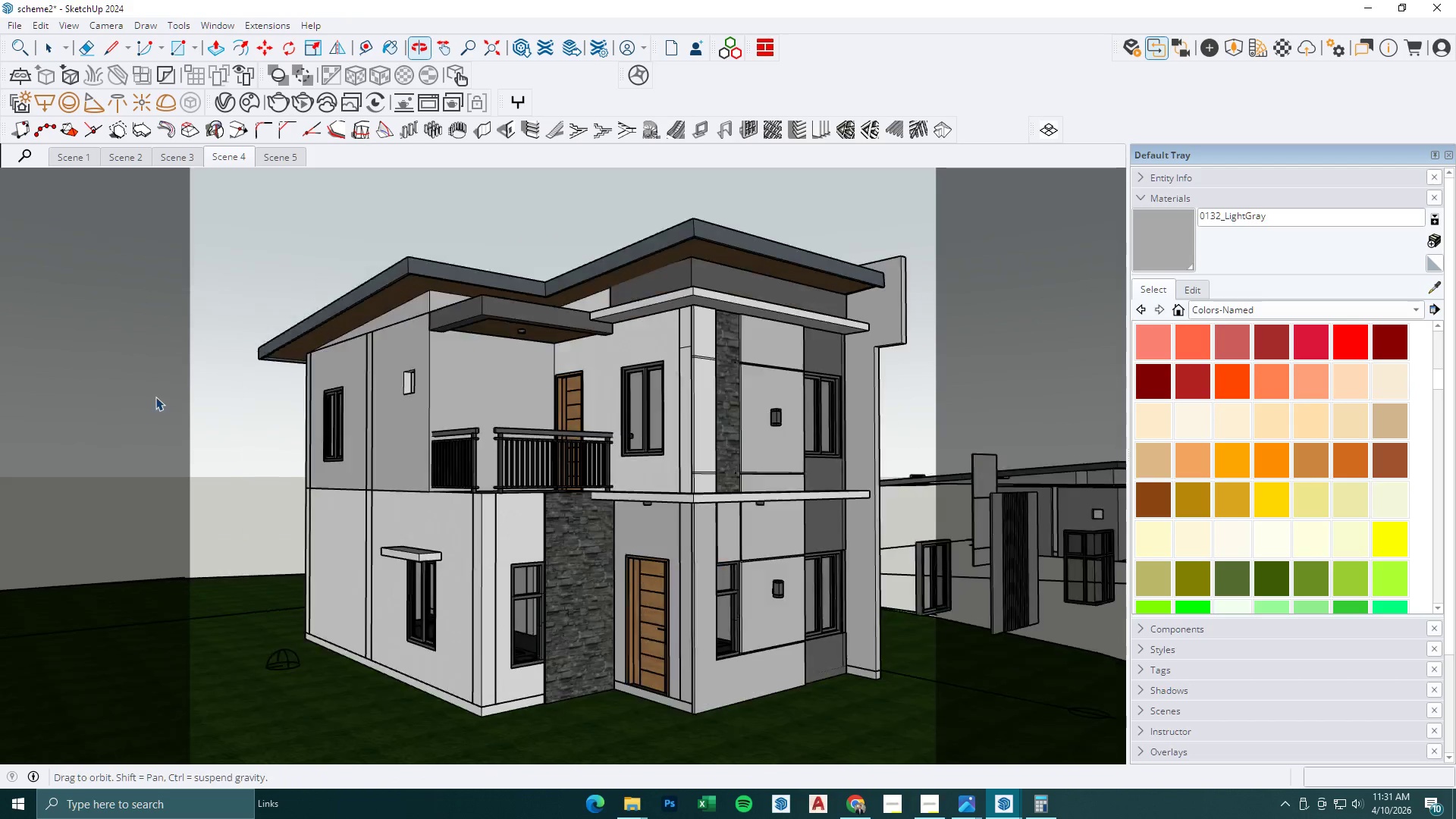 
scroll: coordinate [491, 364], scroll_direction: down, amount: 8.0
 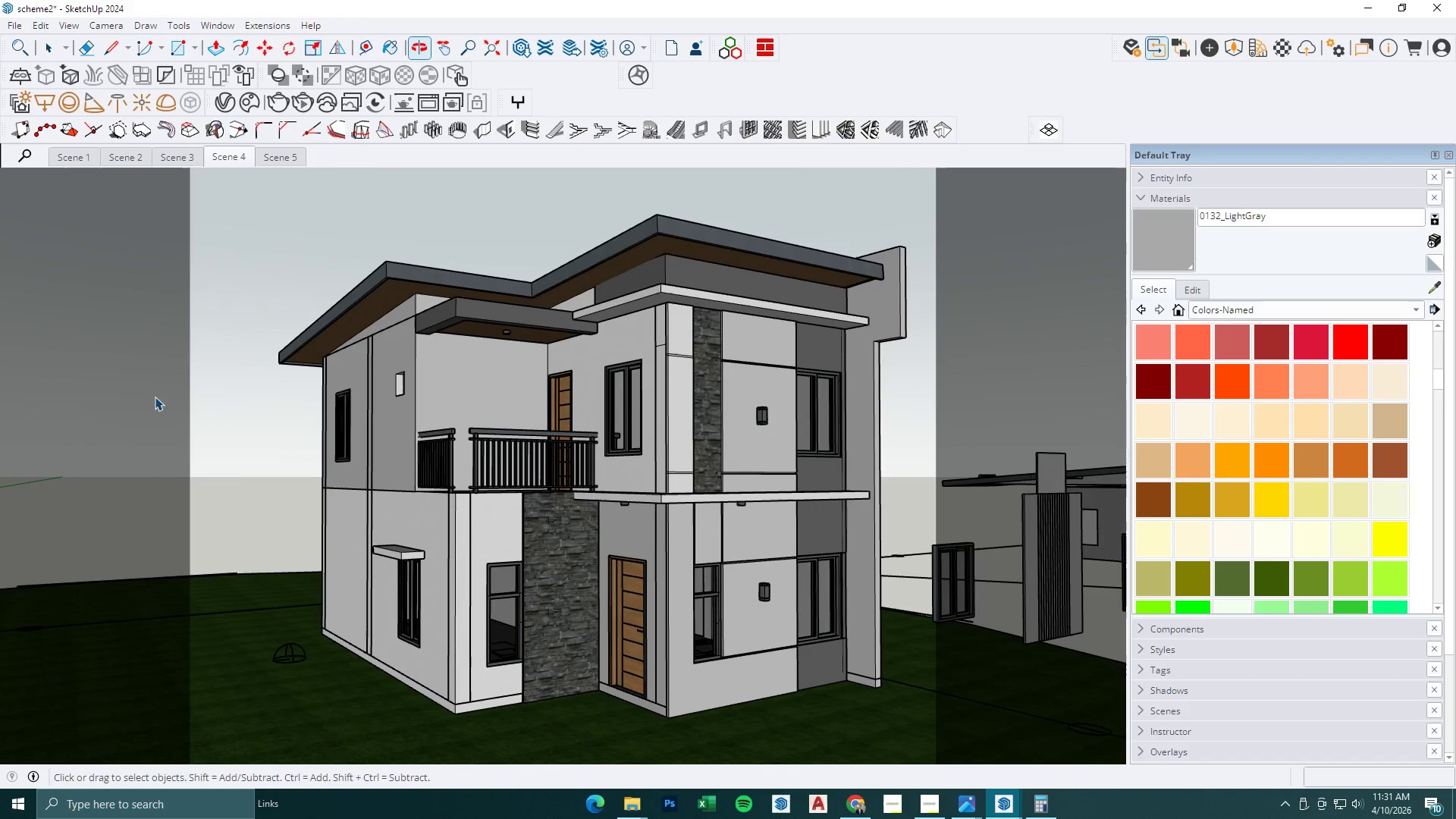 
key(Escape)
 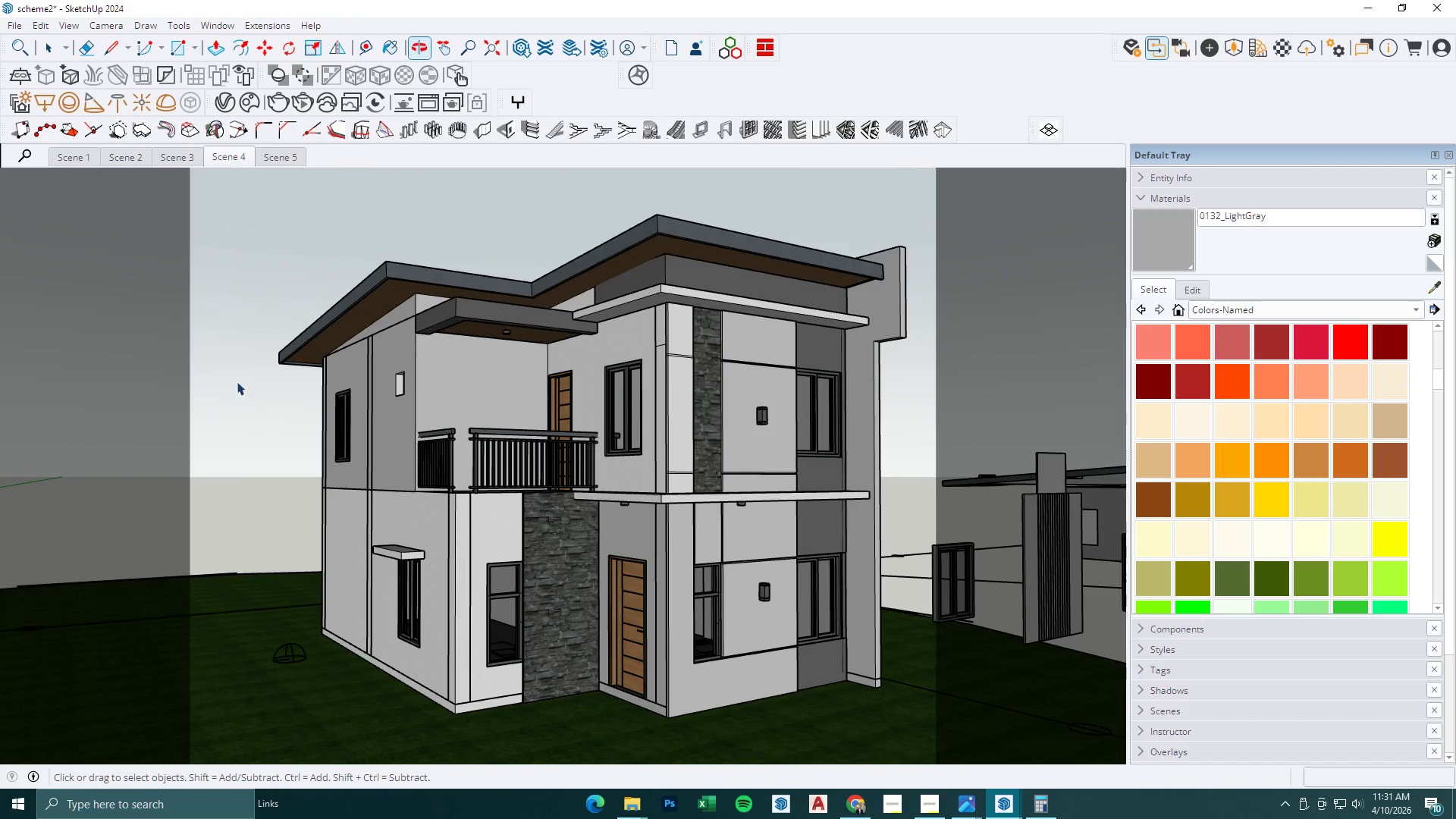 
scroll: coordinate [333, 394], scroll_direction: down, amount: 14.0
 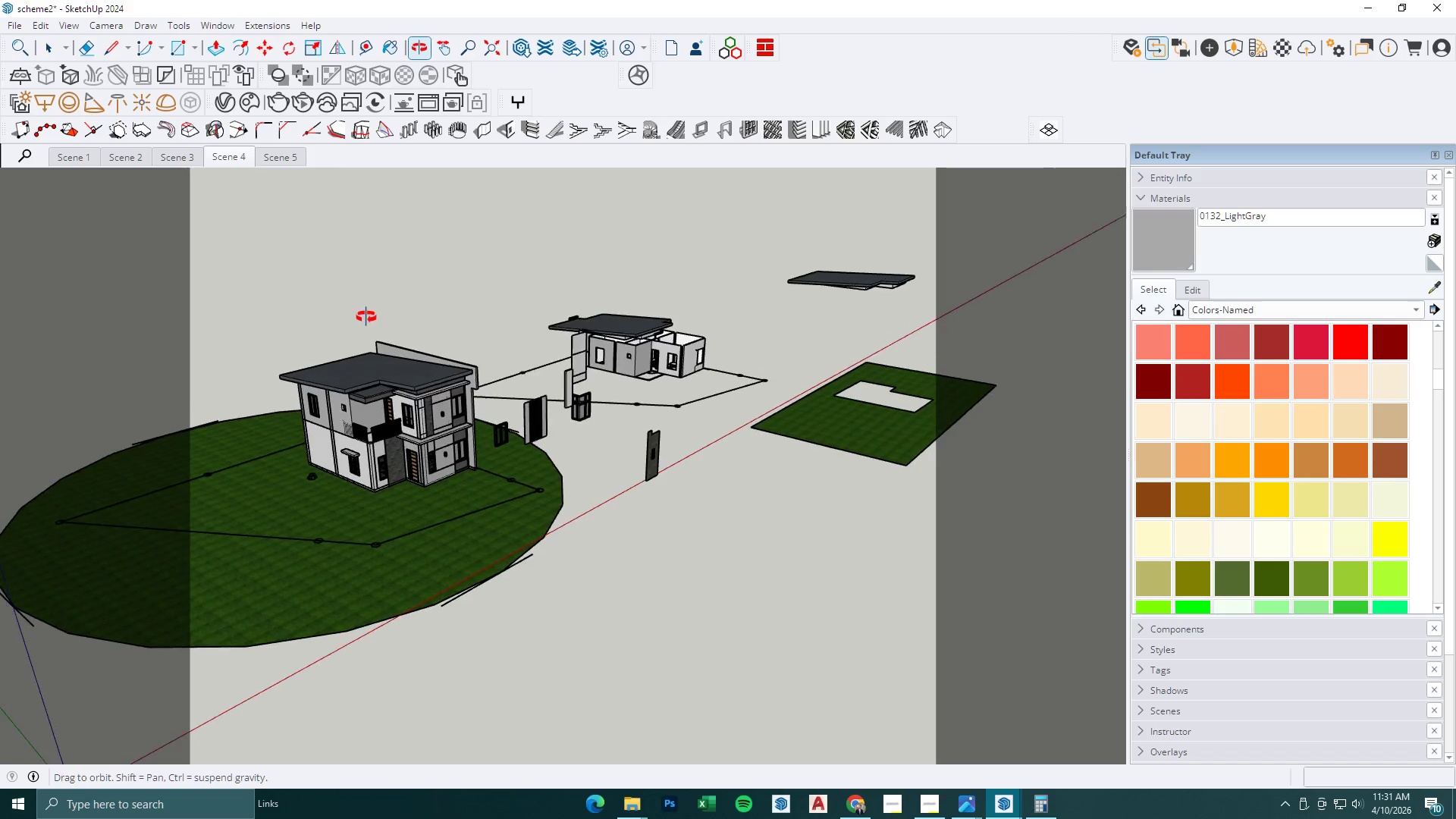 
scroll: coordinate [342, 407], scroll_direction: up, amount: 10.0
 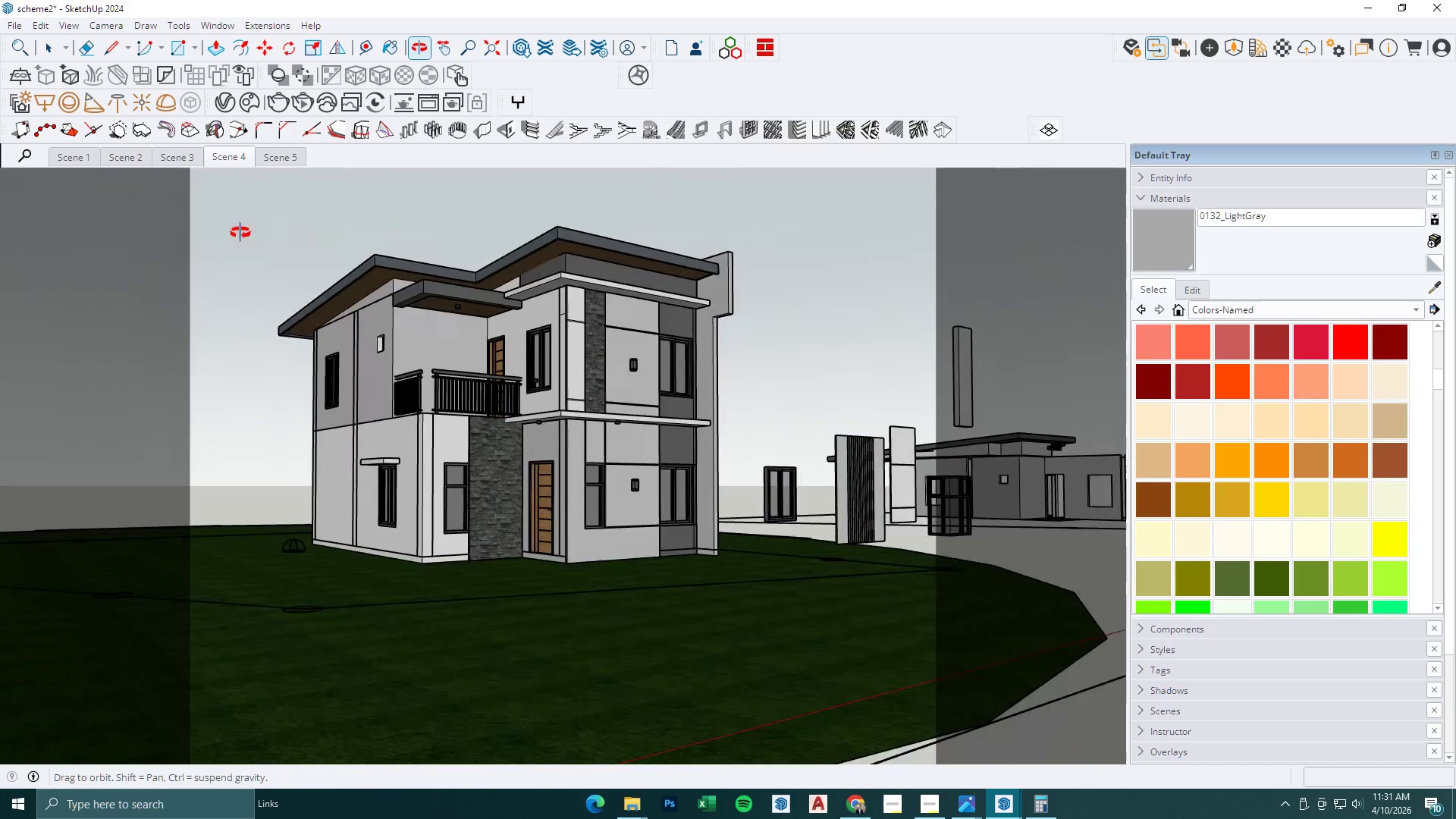 
key(Space)
 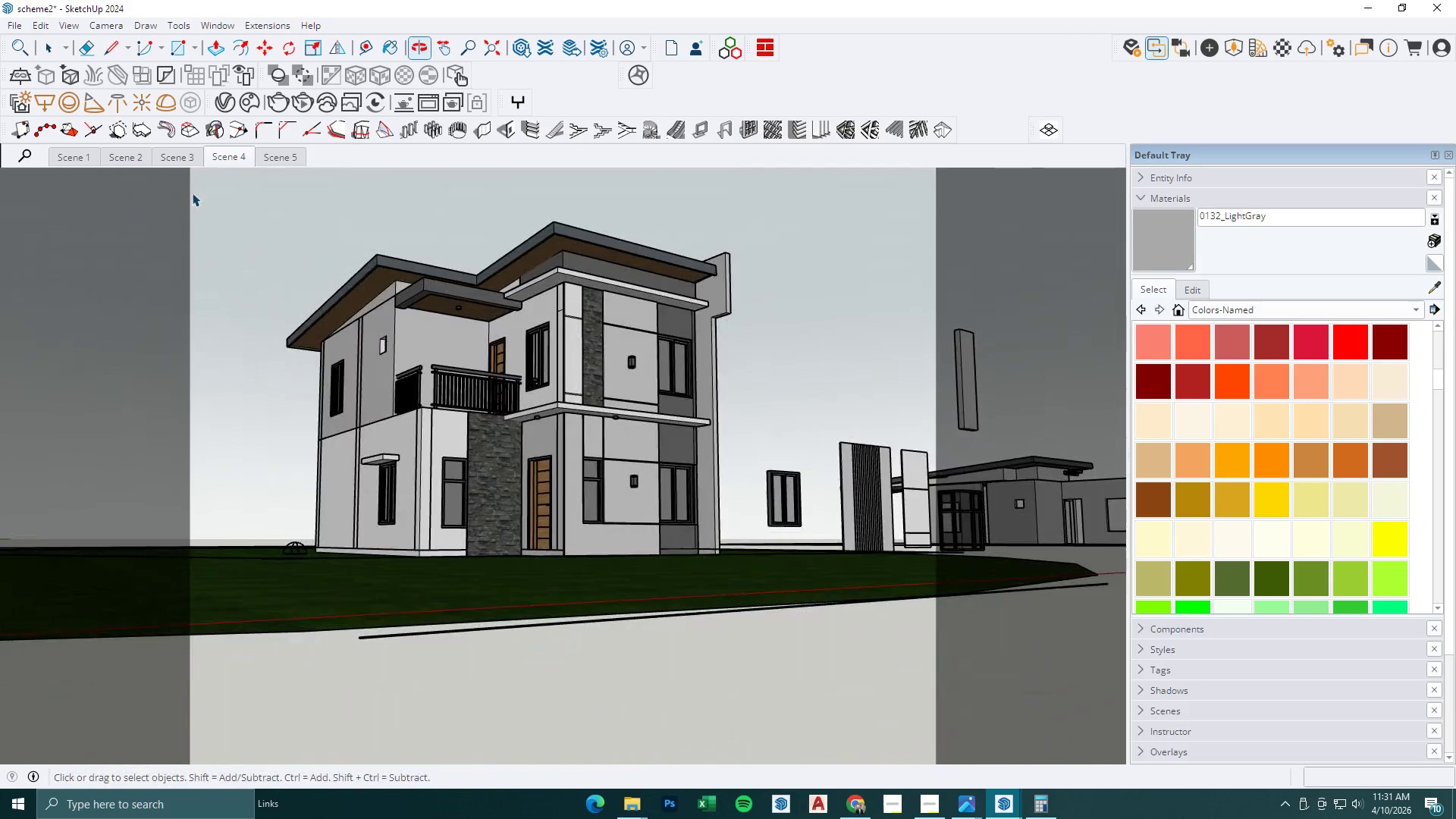 
key(Escape)
 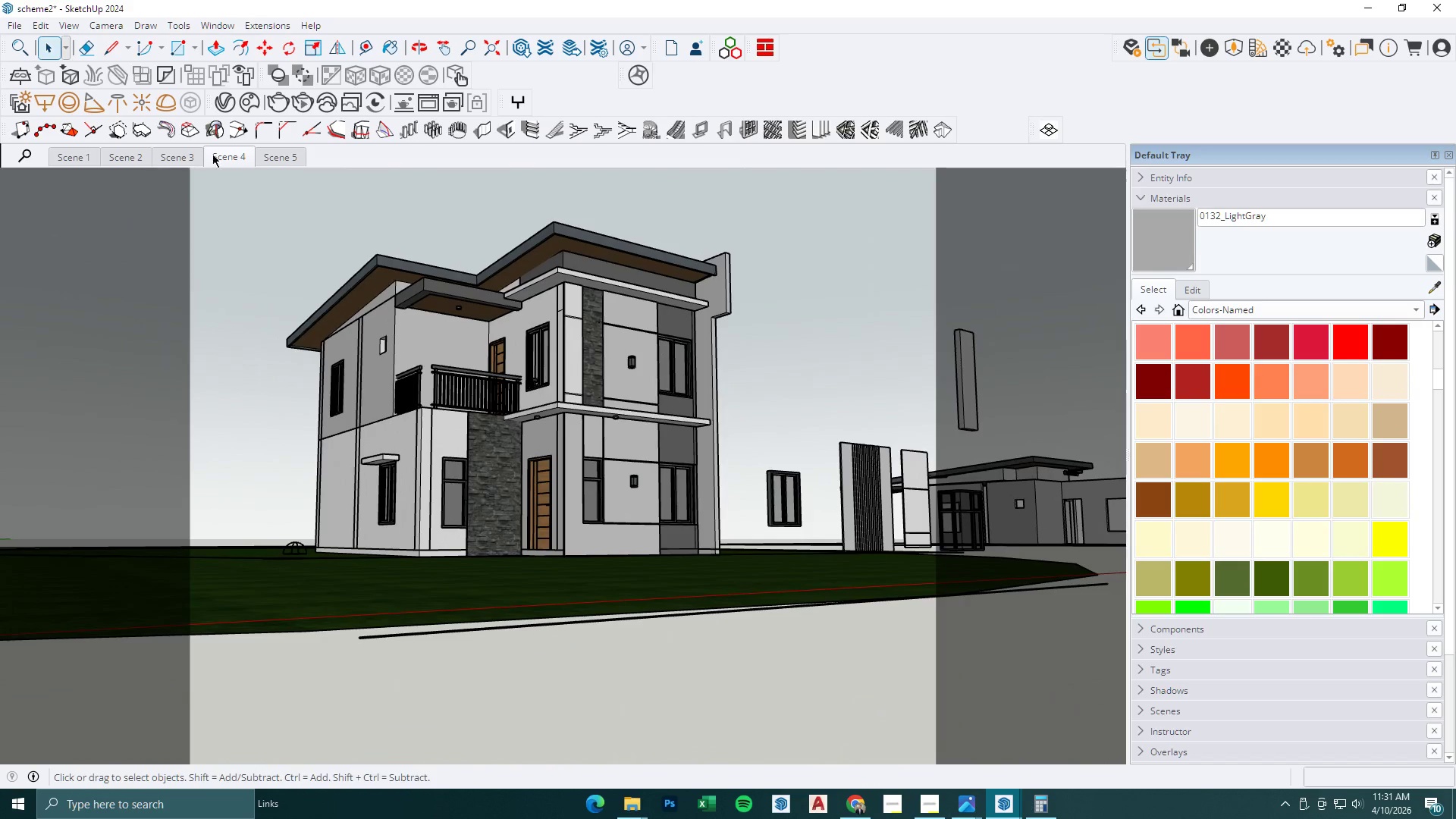 
left_click([252, 150])
 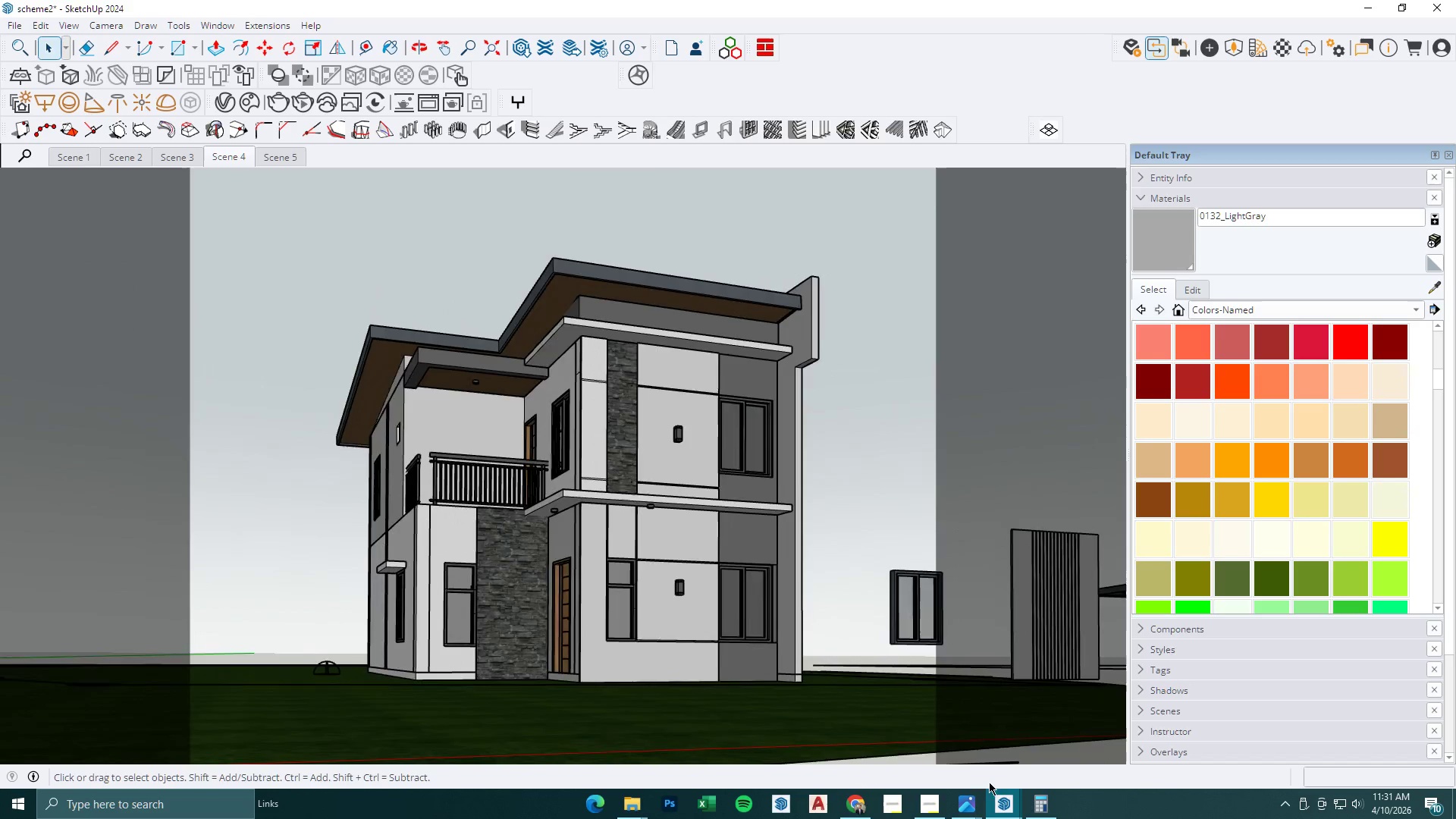 
double_click([1007, 761])
 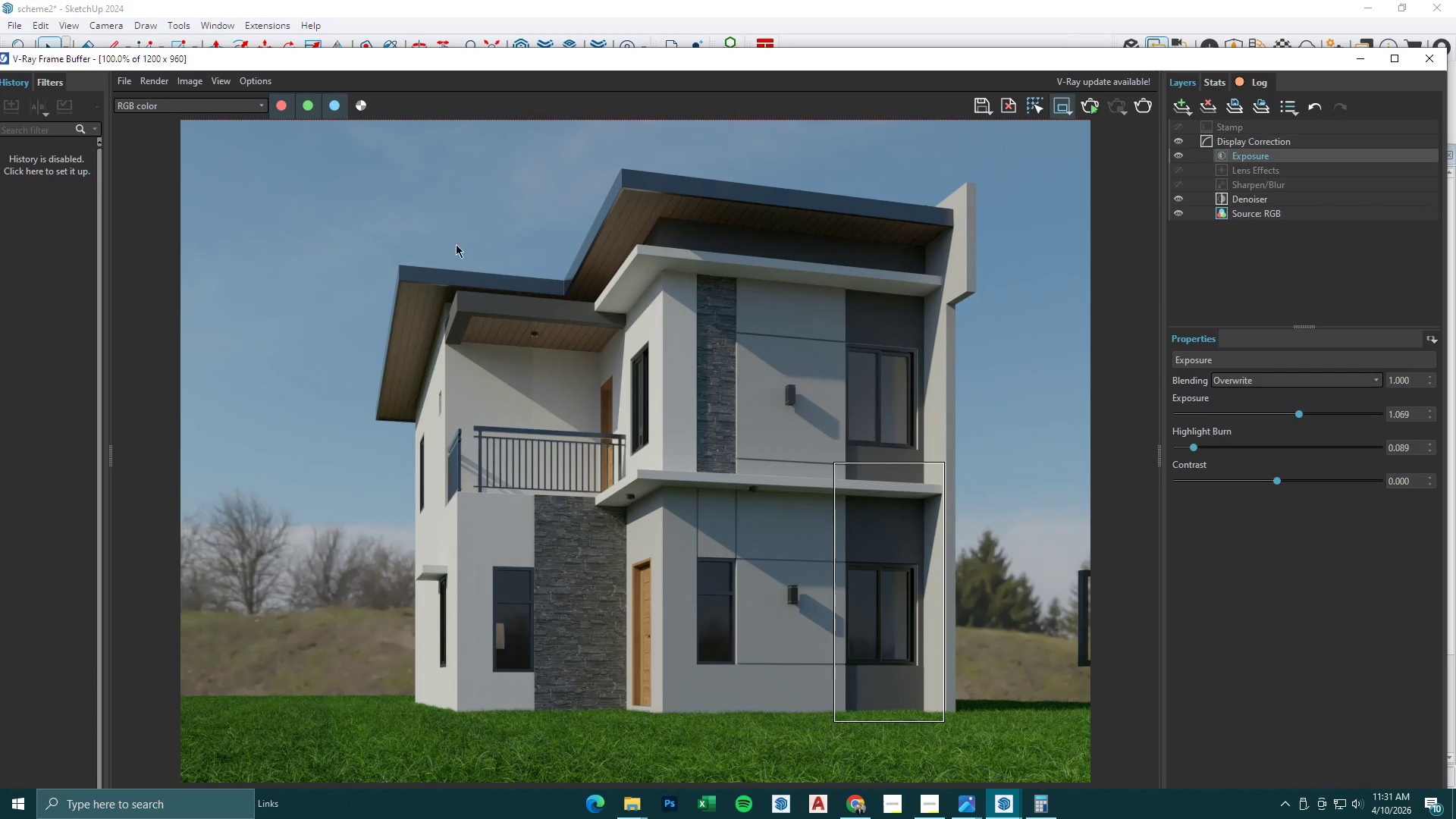 
left_click_drag(start_coordinate=[307, 228], to_coordinate=[670, 529])
 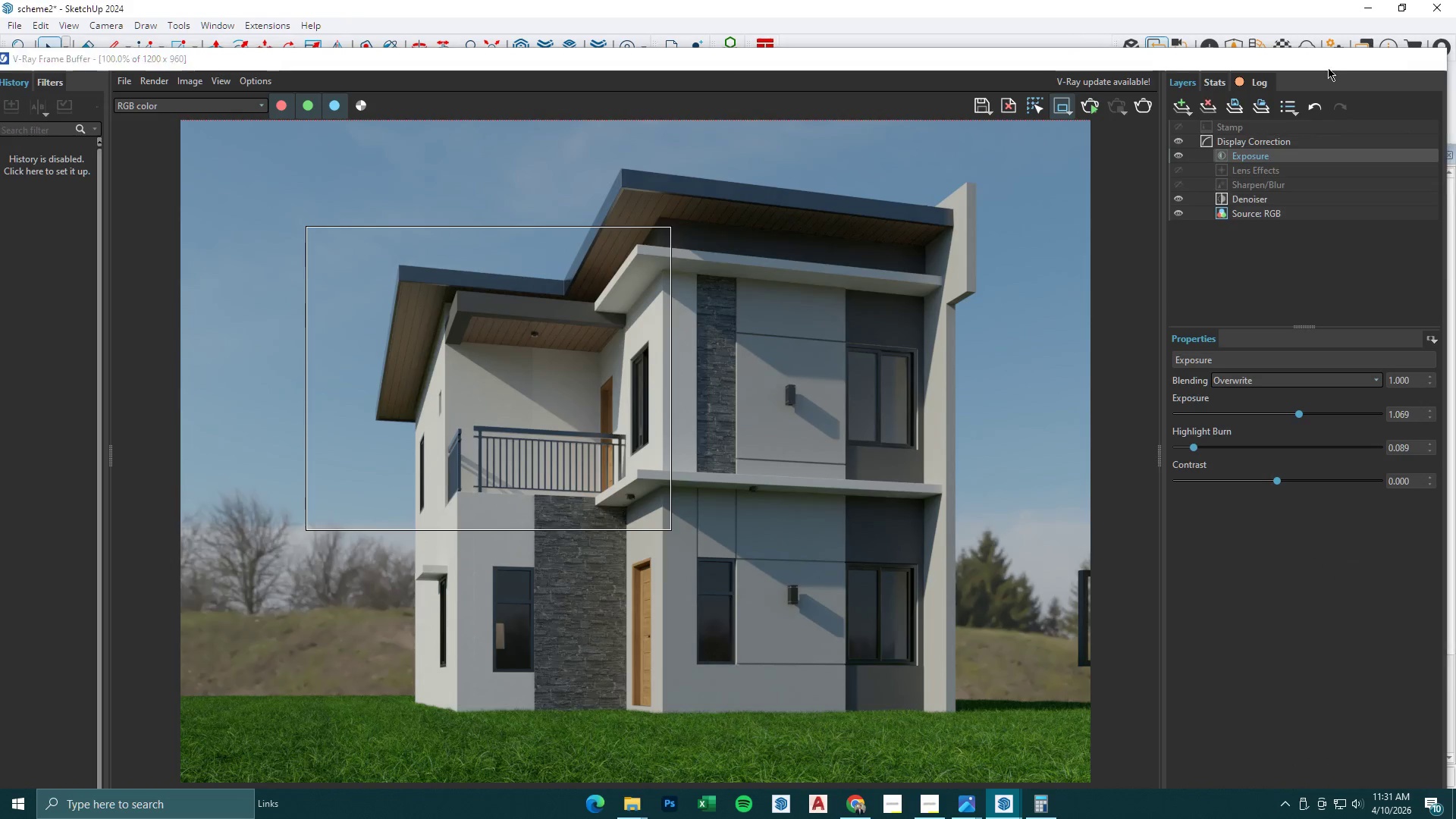 
double_click([648, 557])
 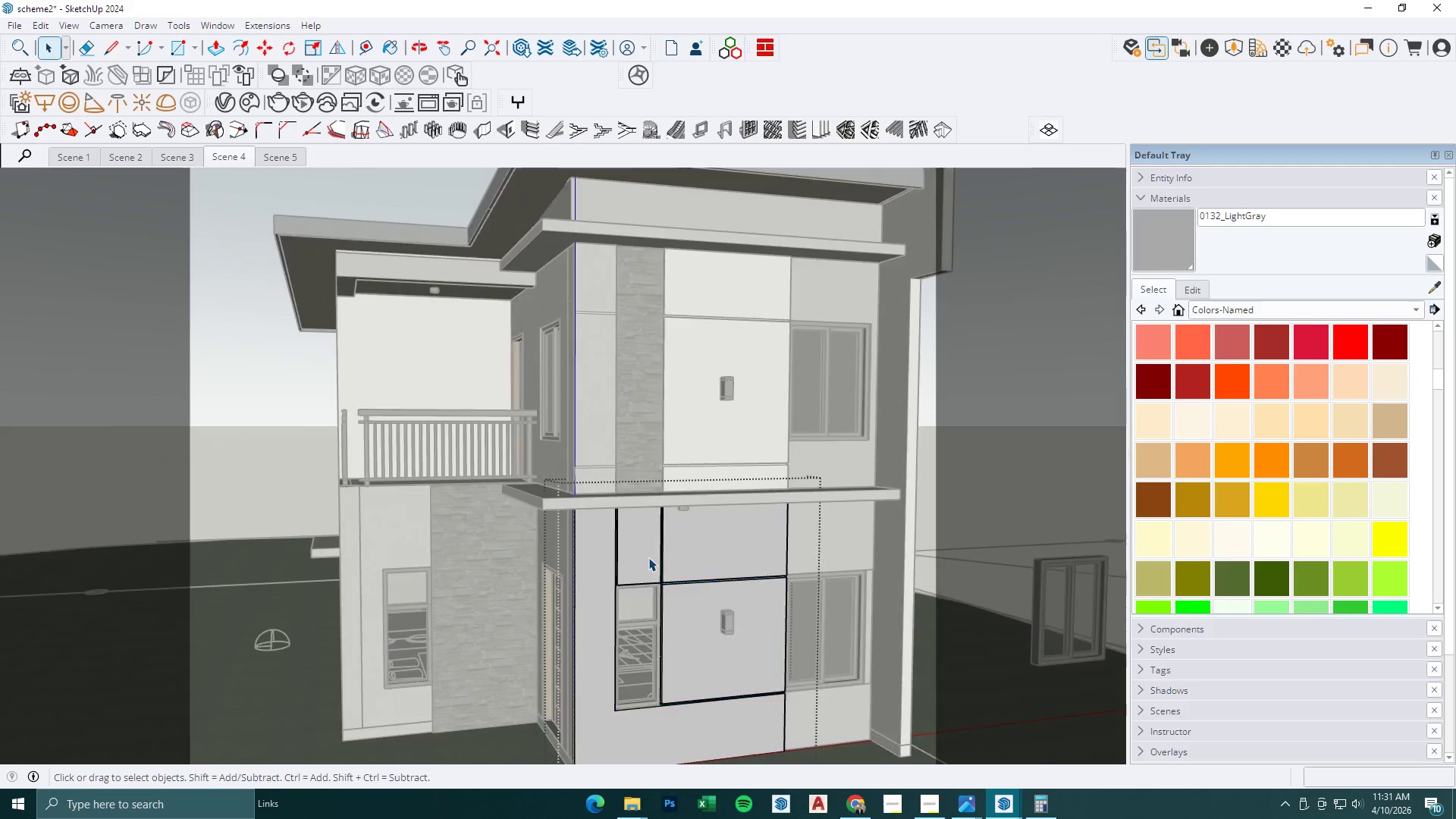 
triple_click([647, 528])
 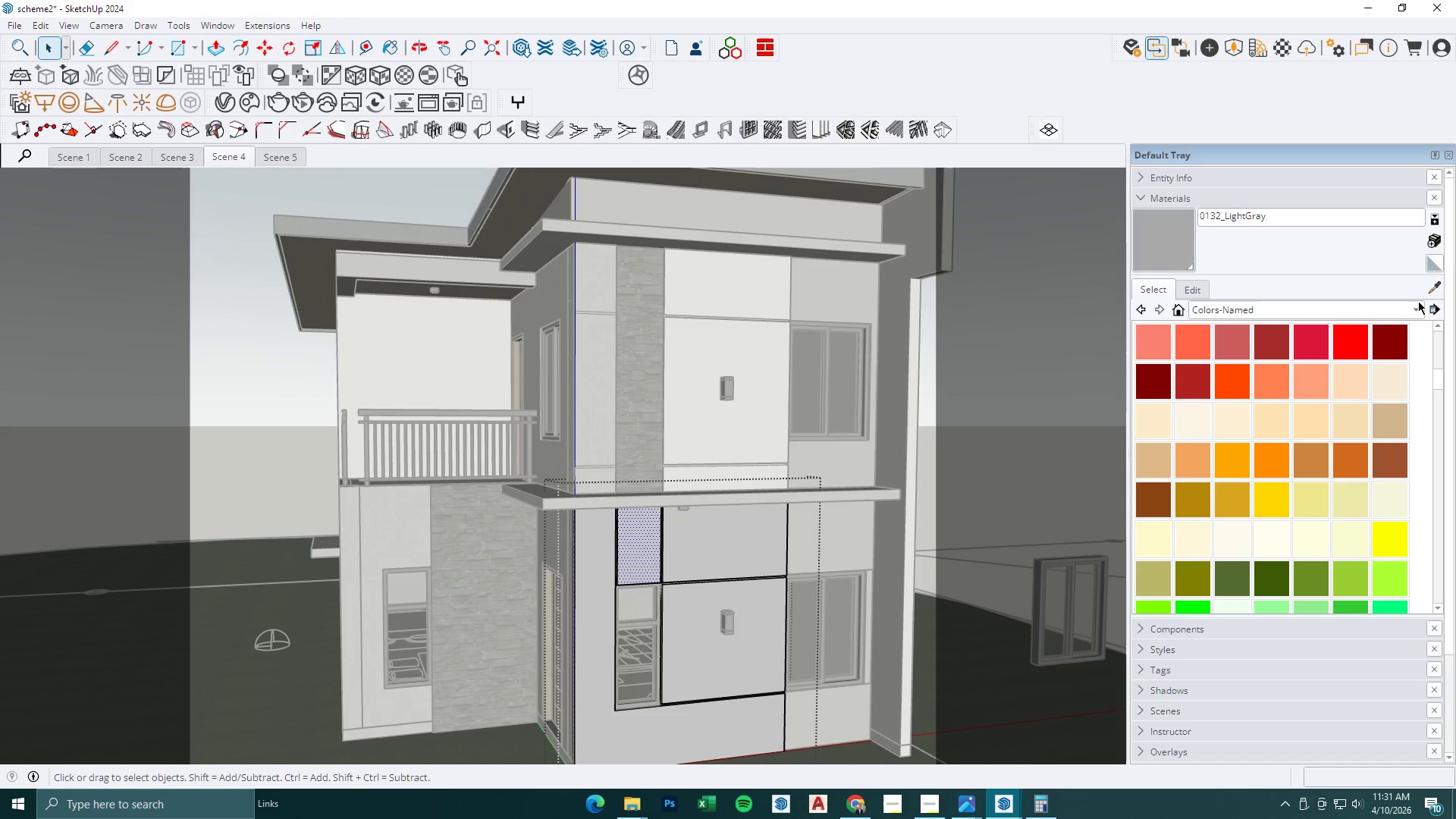 
scroll: coordinate [648, 557], scroll_direction: up, amount: 3.0
 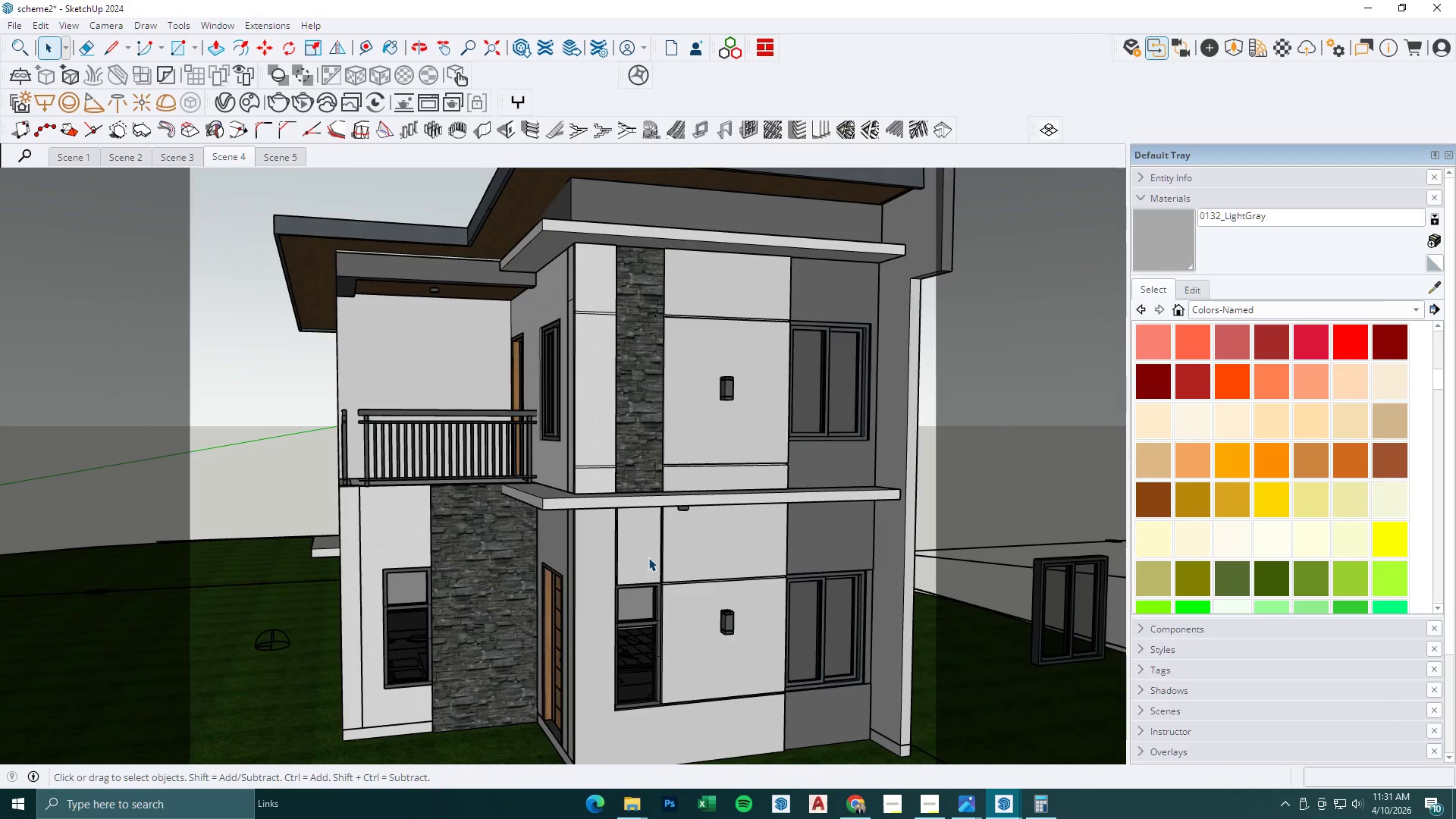 
left_click([1432, 284])
 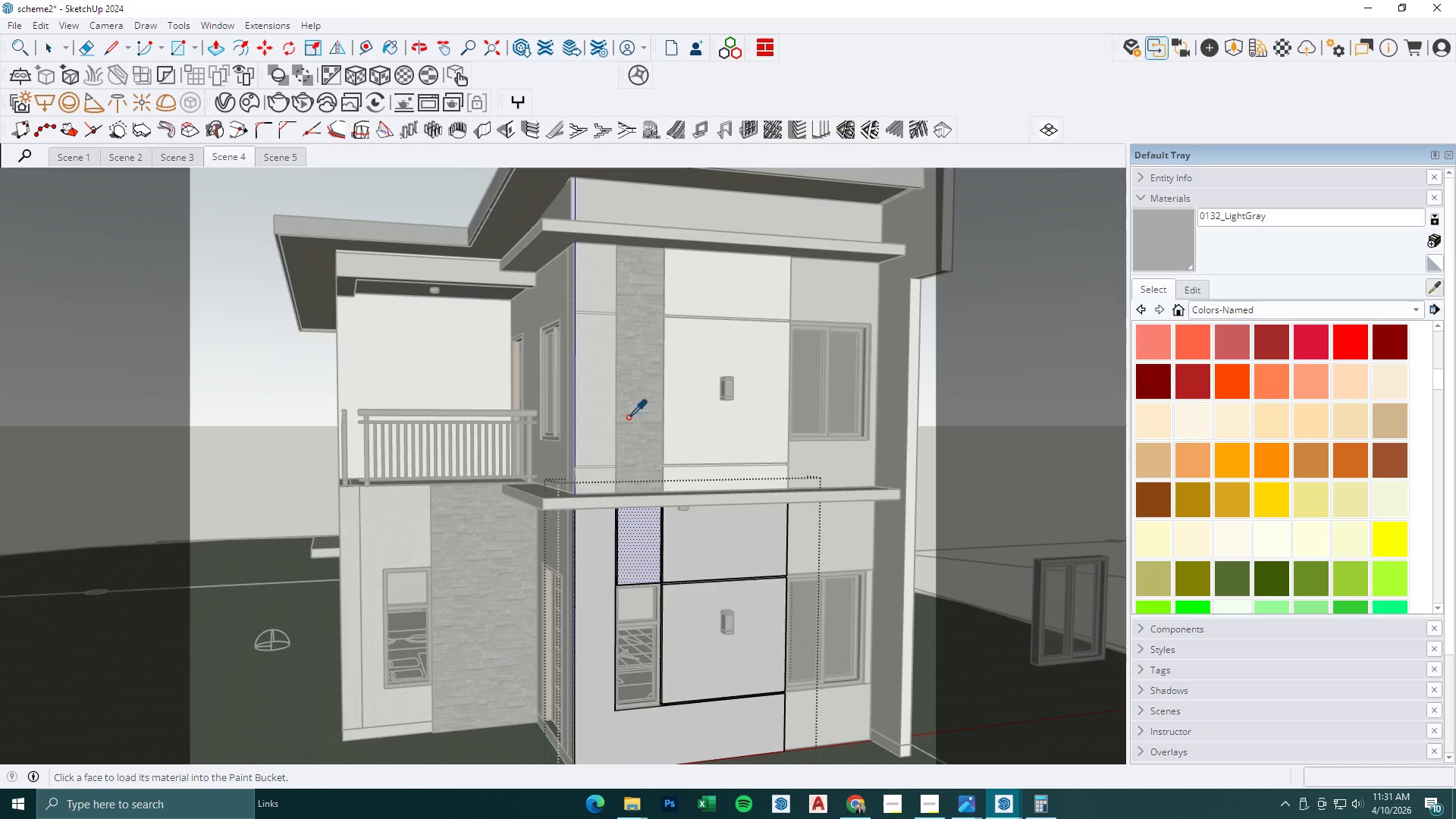 
left_click_drag(start_coordinate=[628, 421], to_coordinate=[628, 425])
 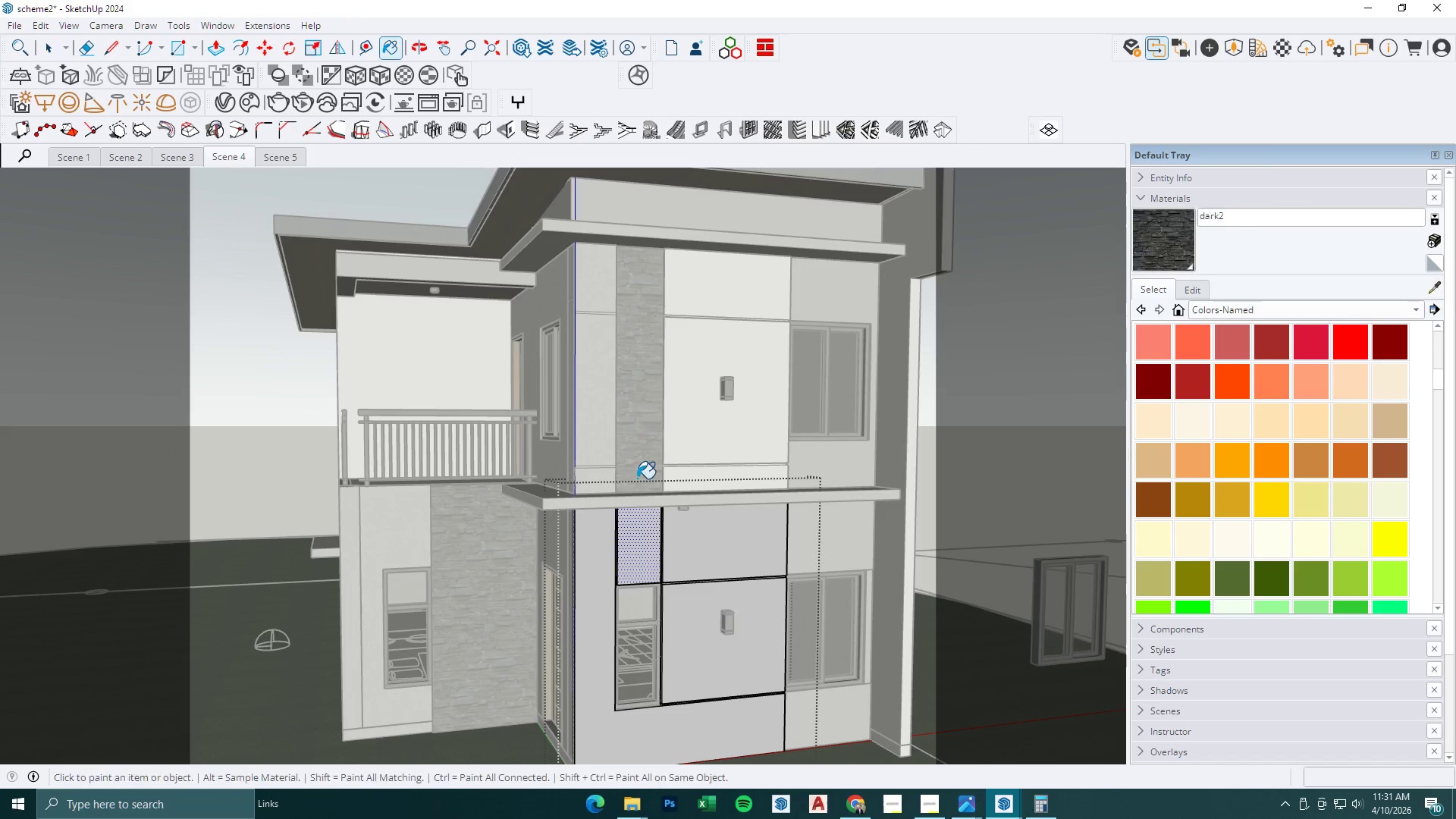 
triple_click([639, 530])
 